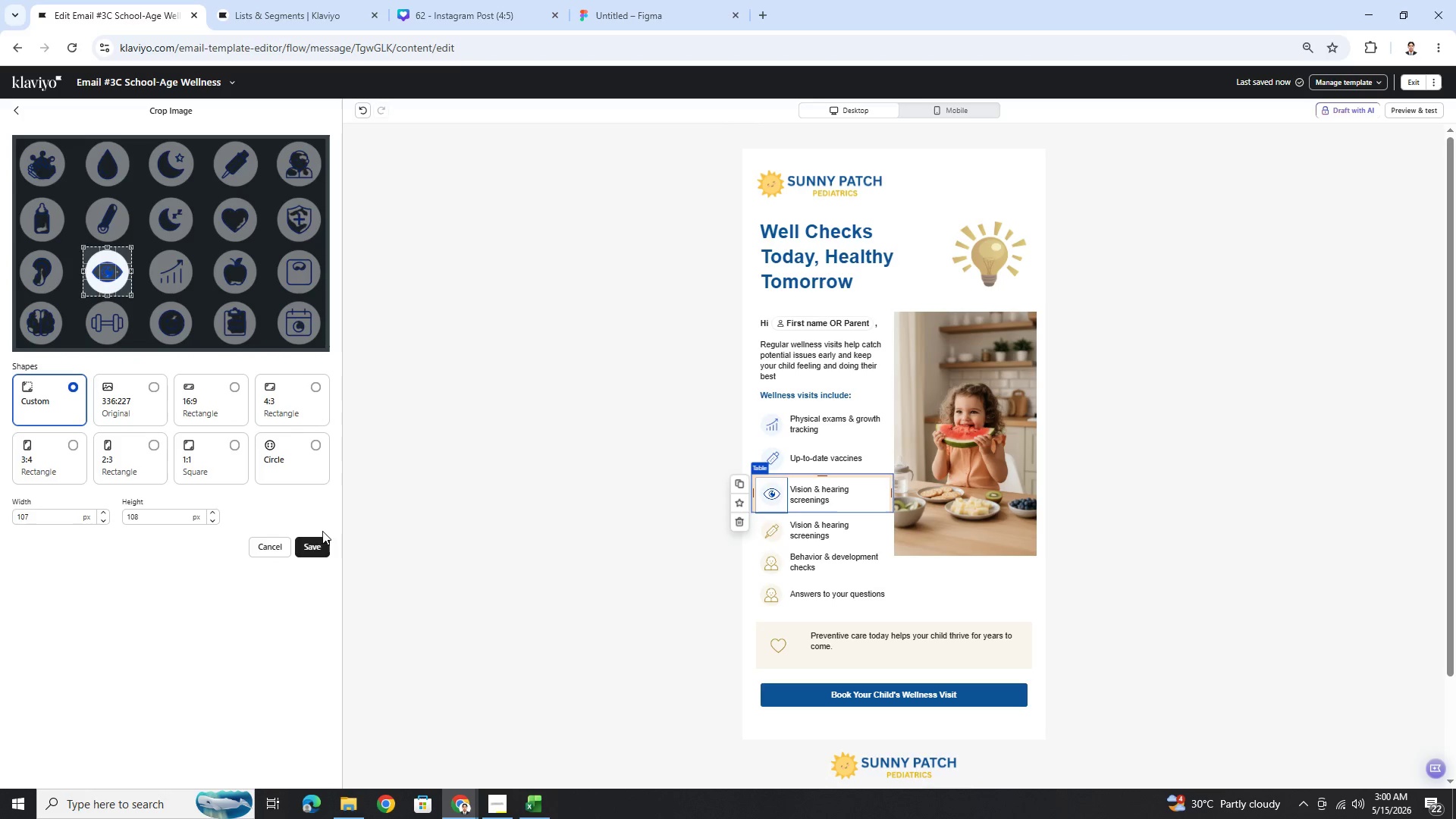 
left_click([315, 544])
 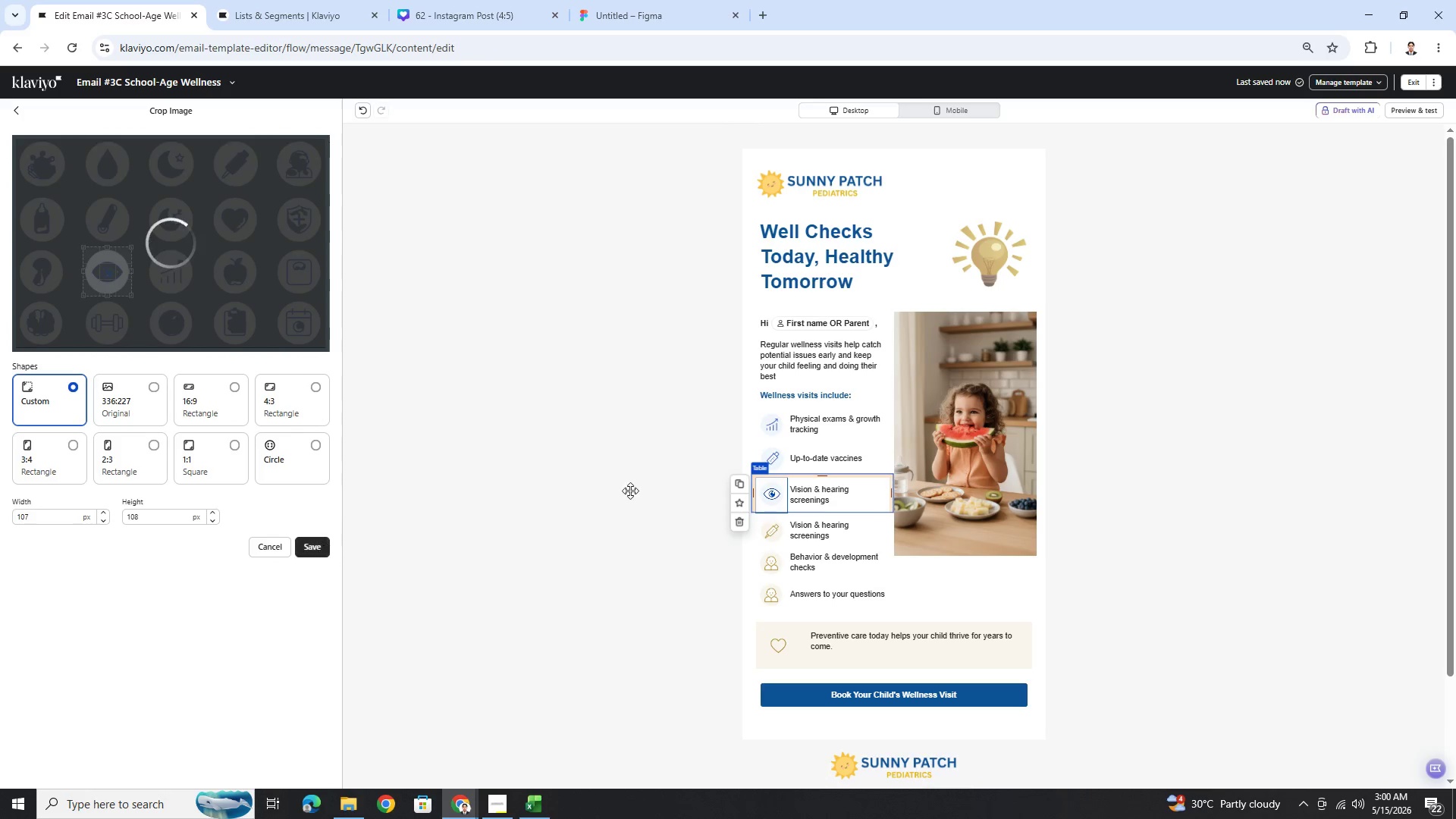 
mouse_move([907, 482])
 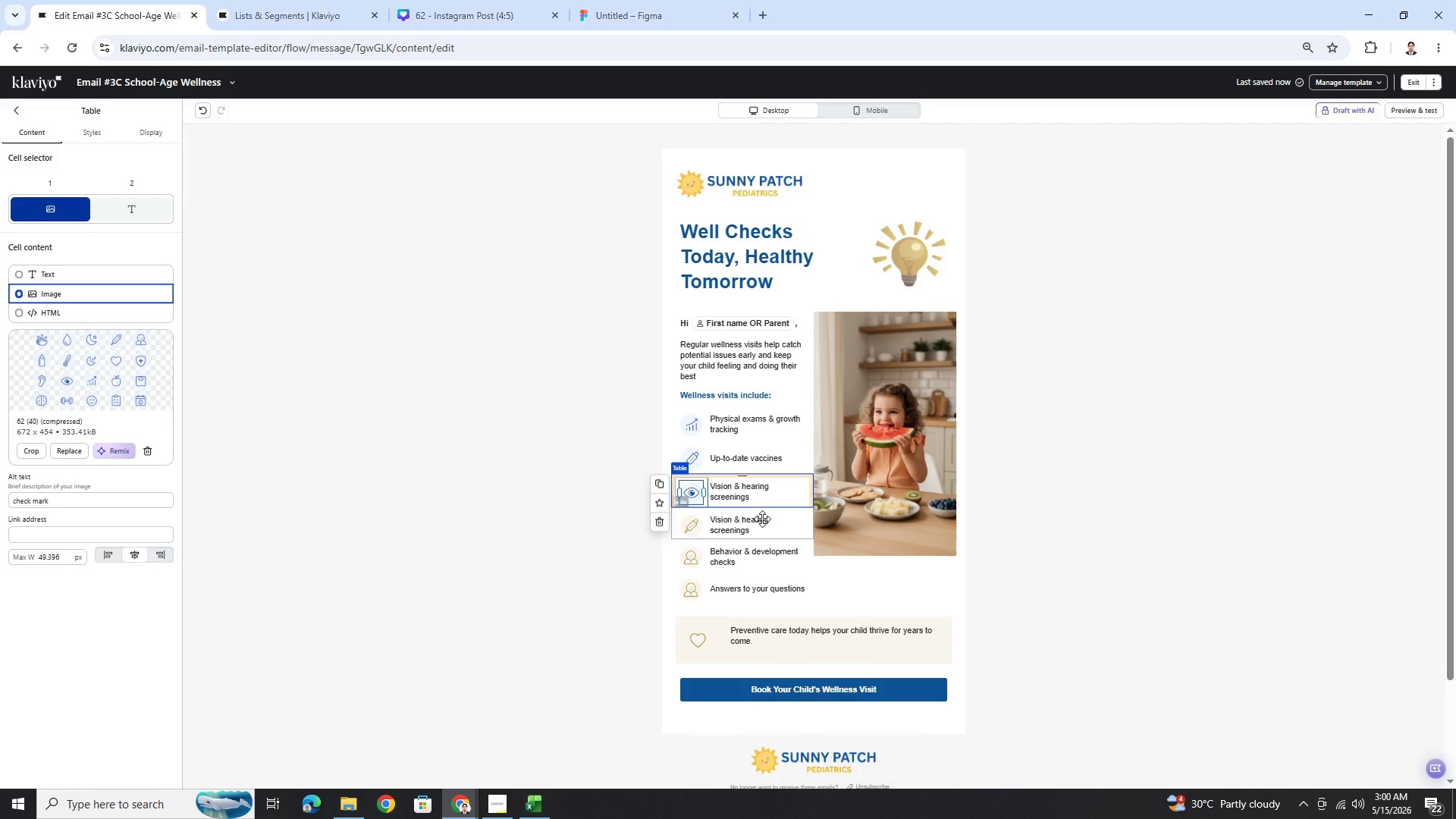 
left_click([762, 519])
 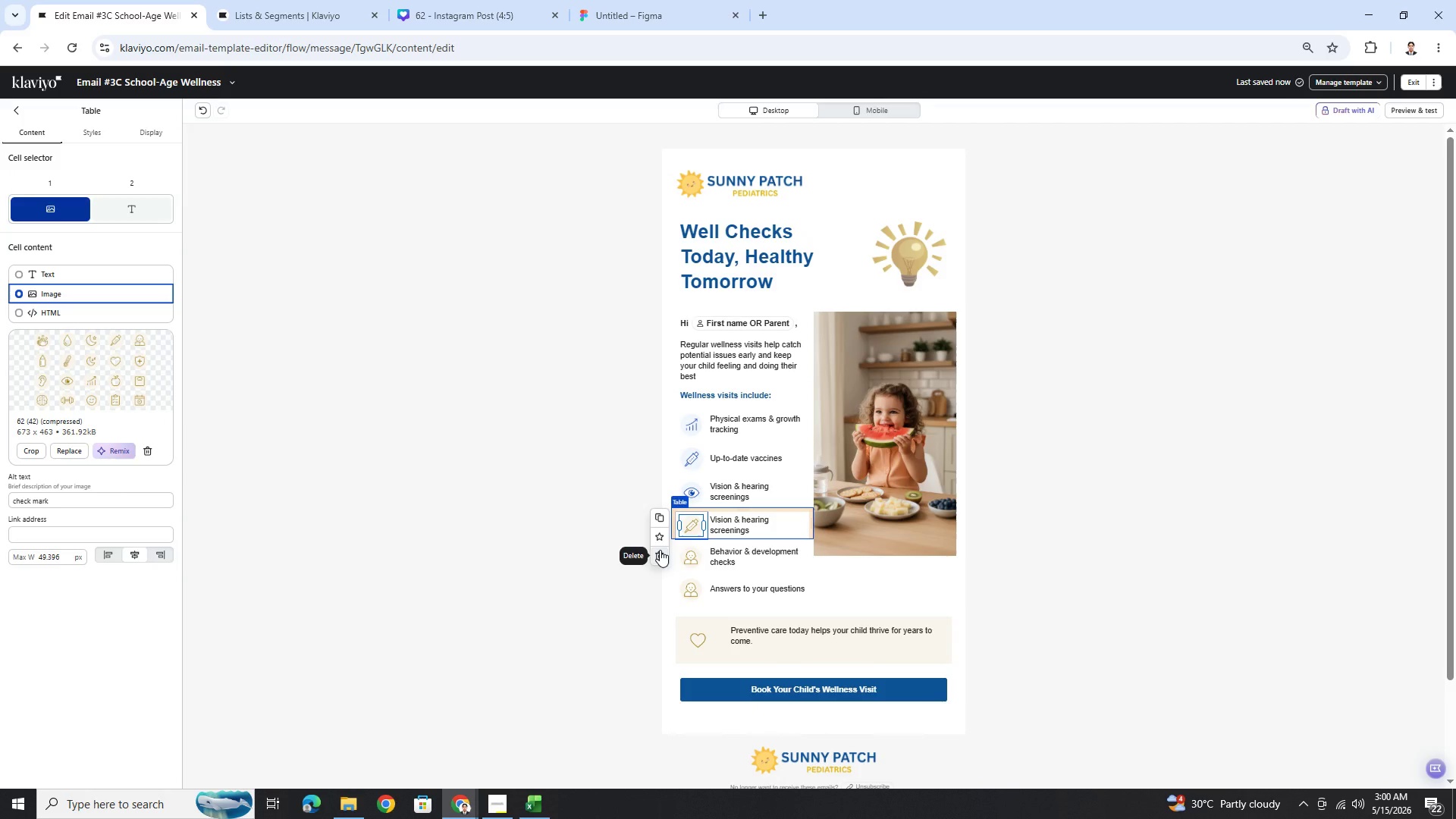 
left_click([660, 550])
 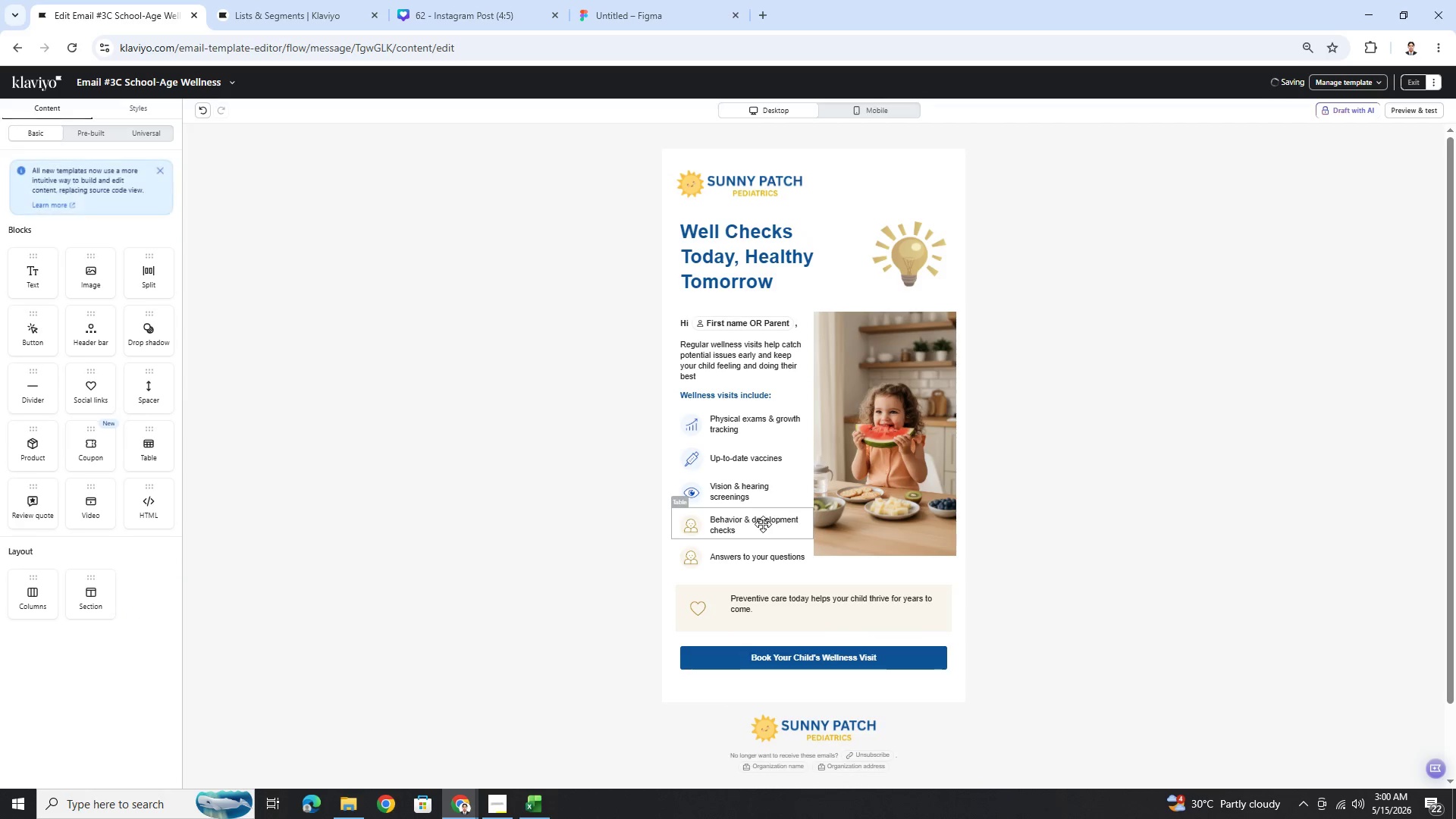 
double_click([762, 524])
 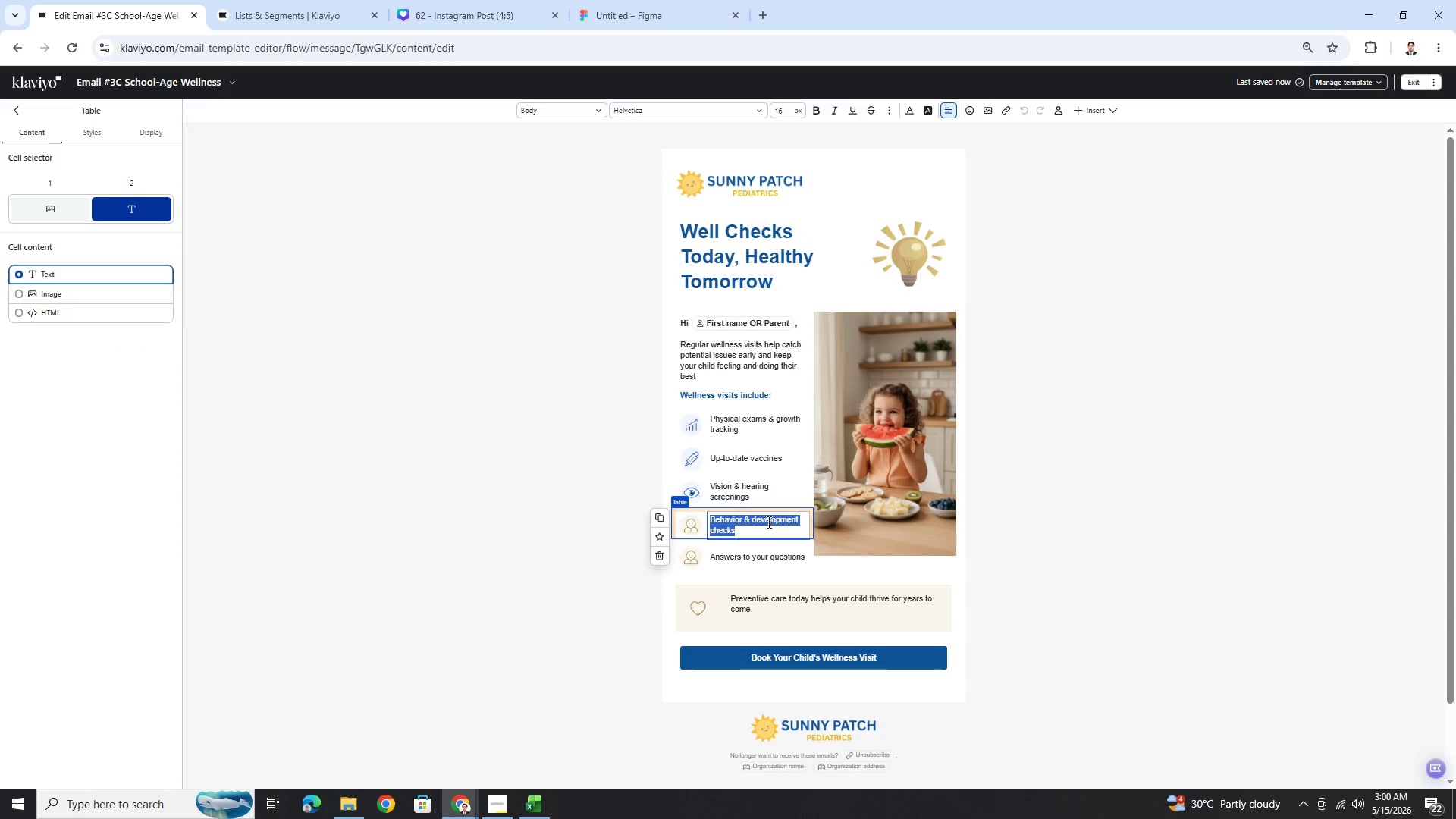 
hold_key(key=ControlLeft, duration=0.41)
 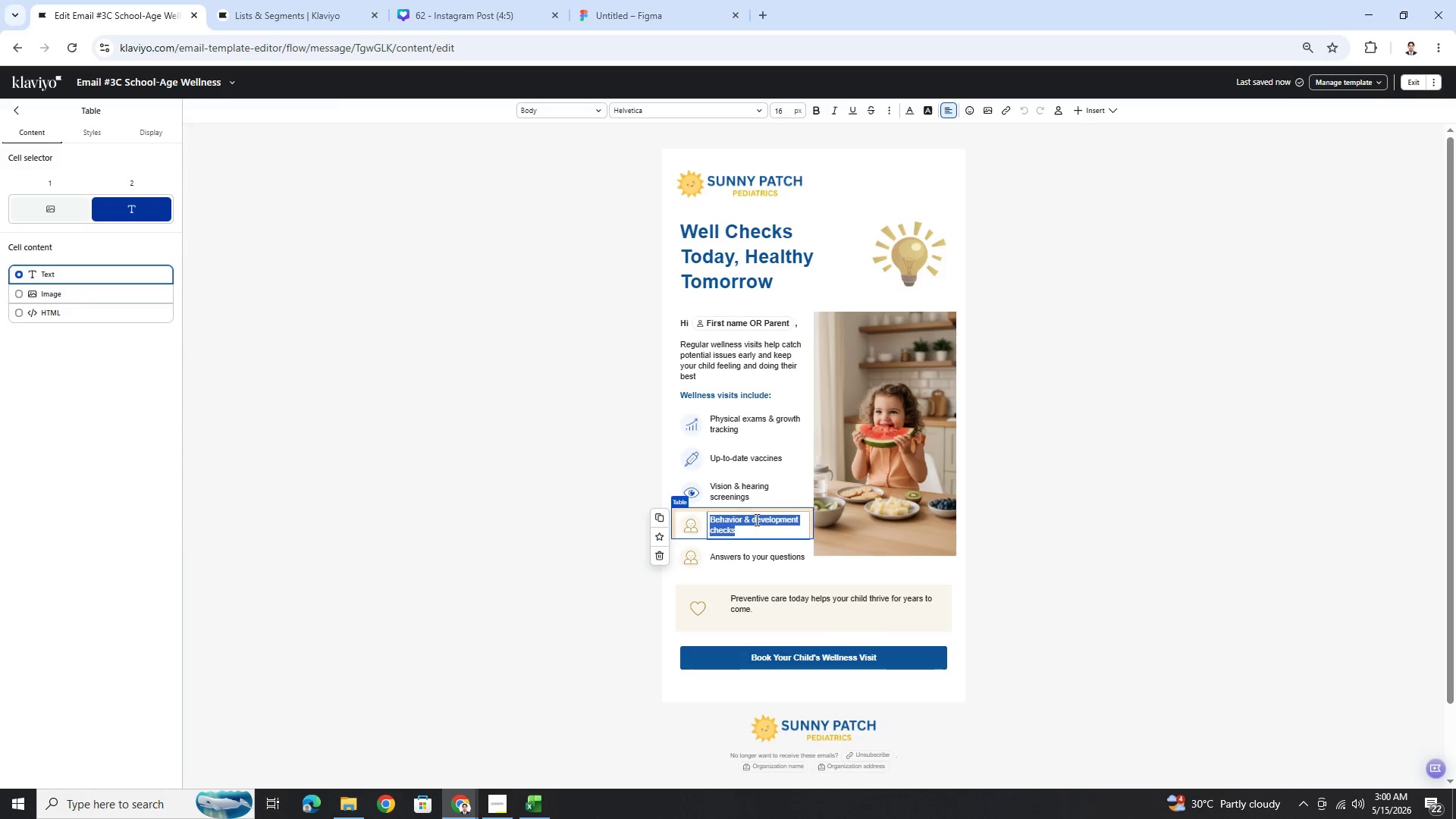 
key(Control+C)
 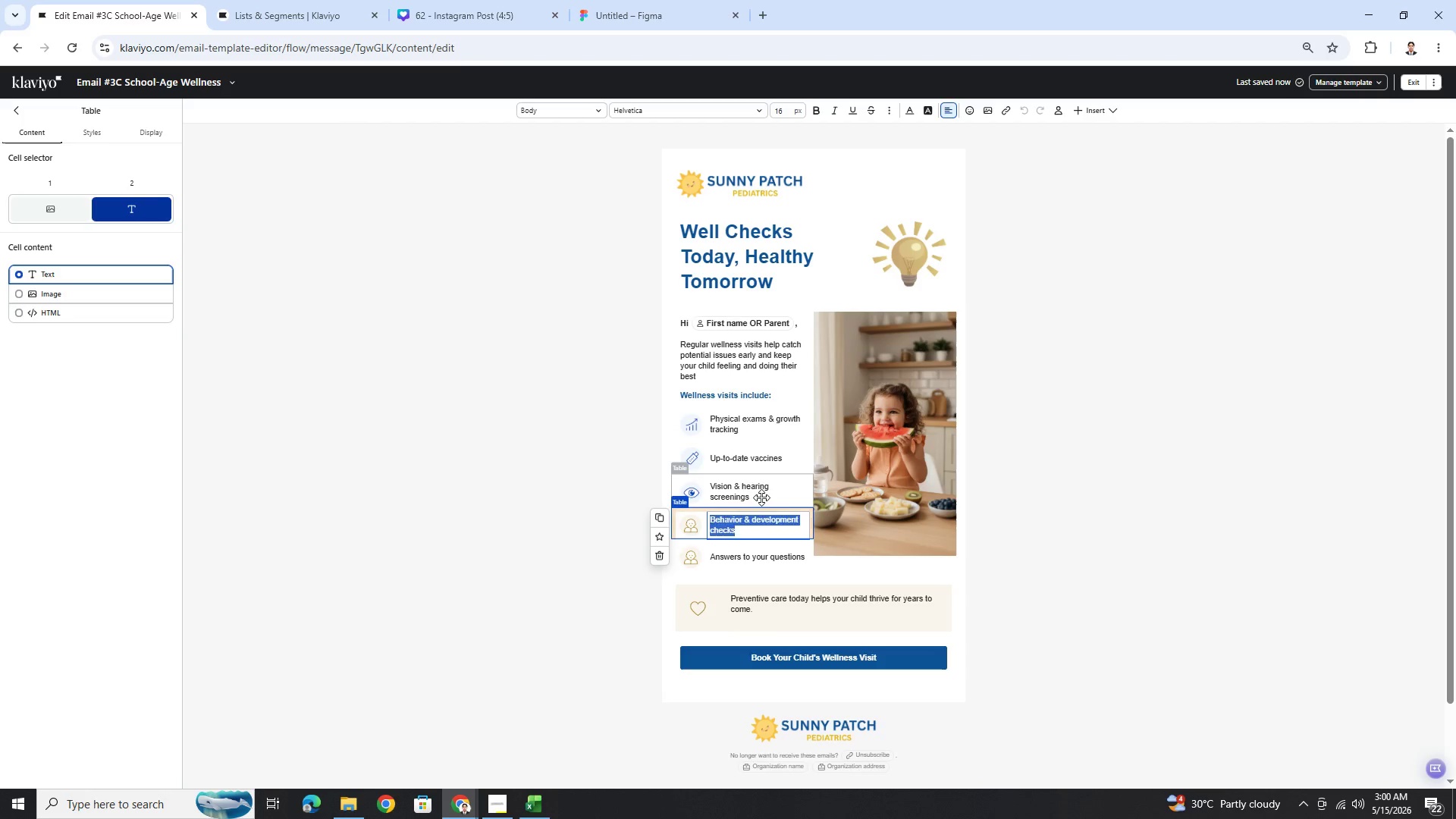 
left_click([761, 497])
 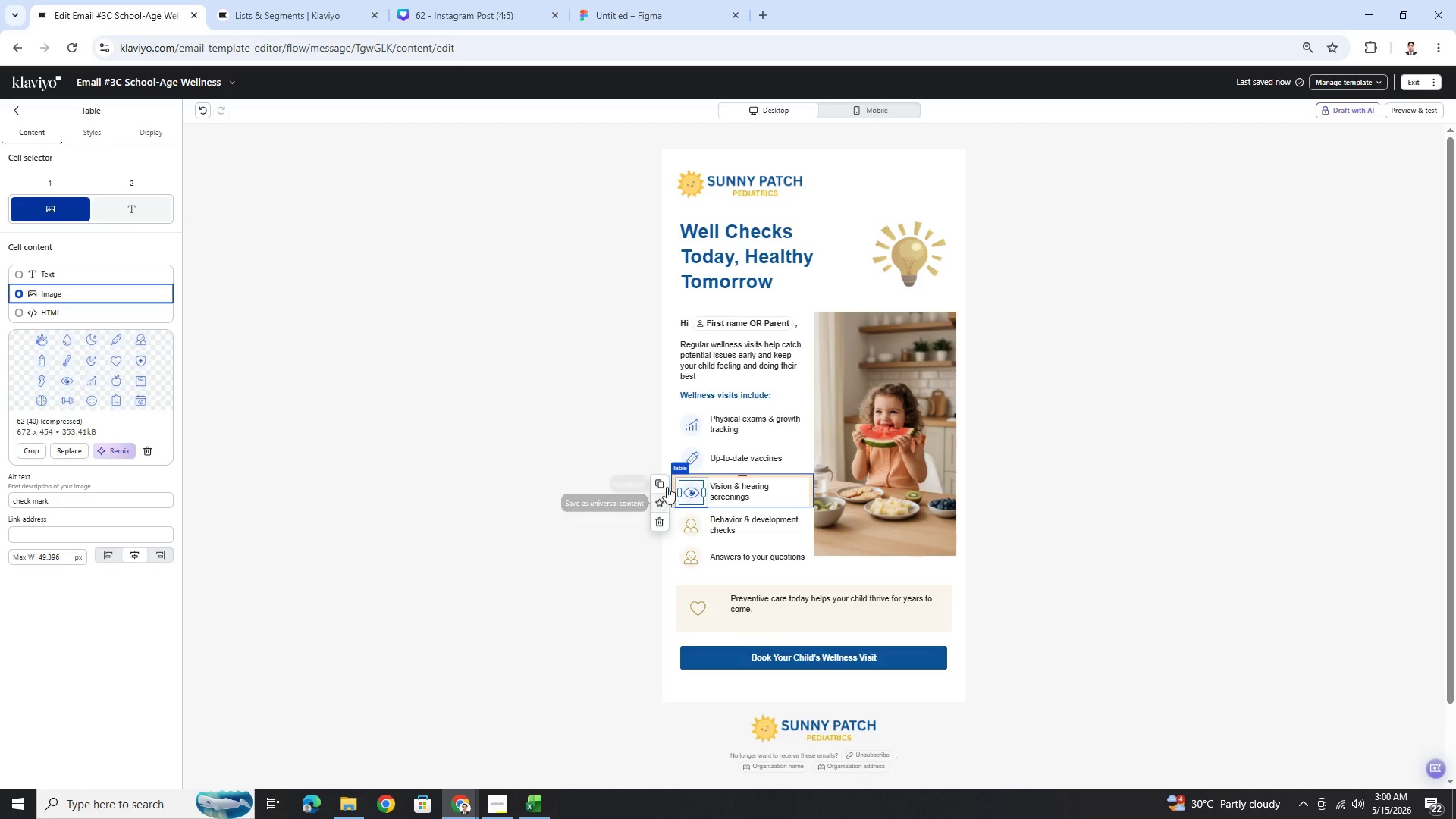 
left_click([662, 483])
 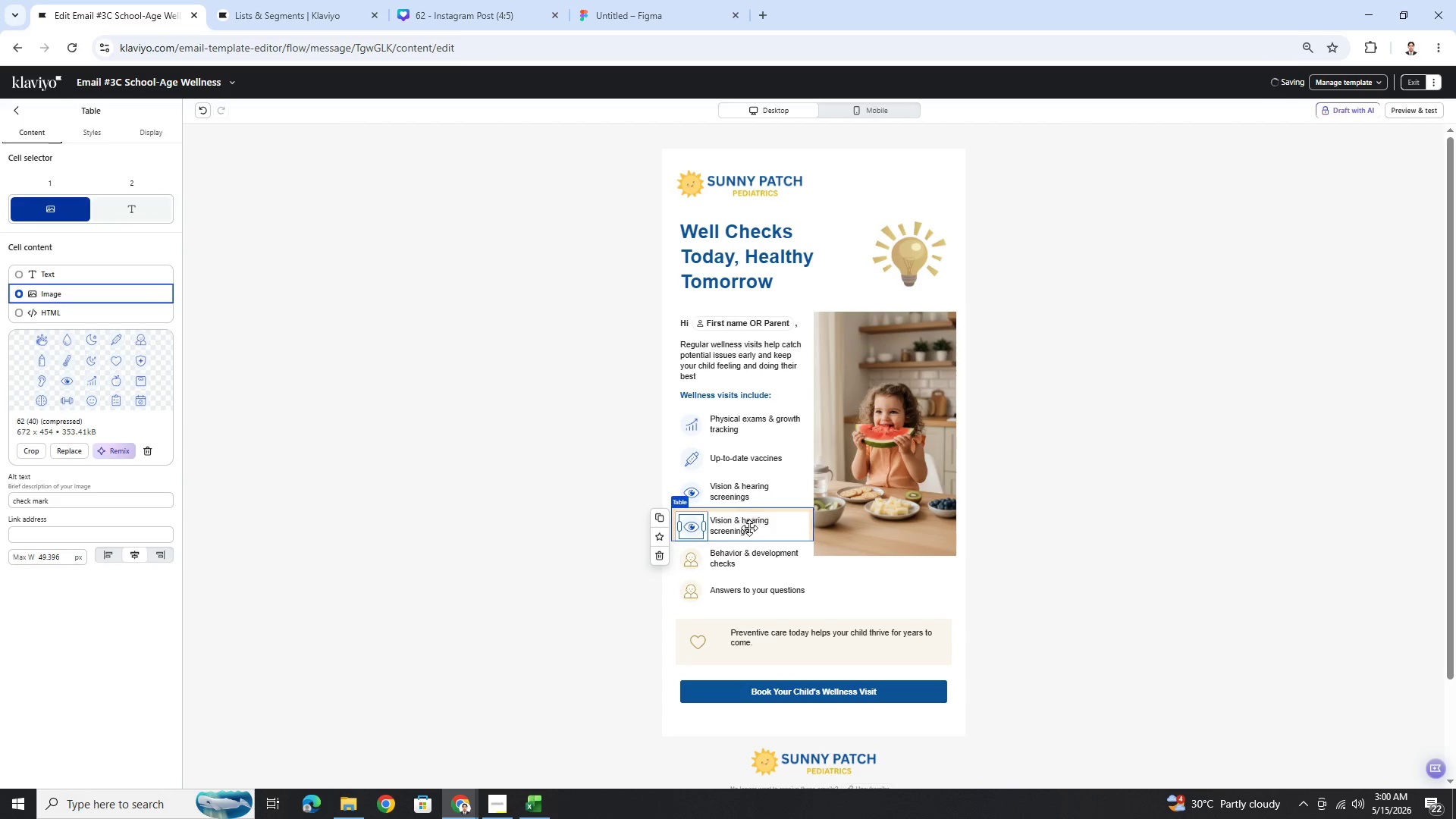 
double_click([749, 528])
 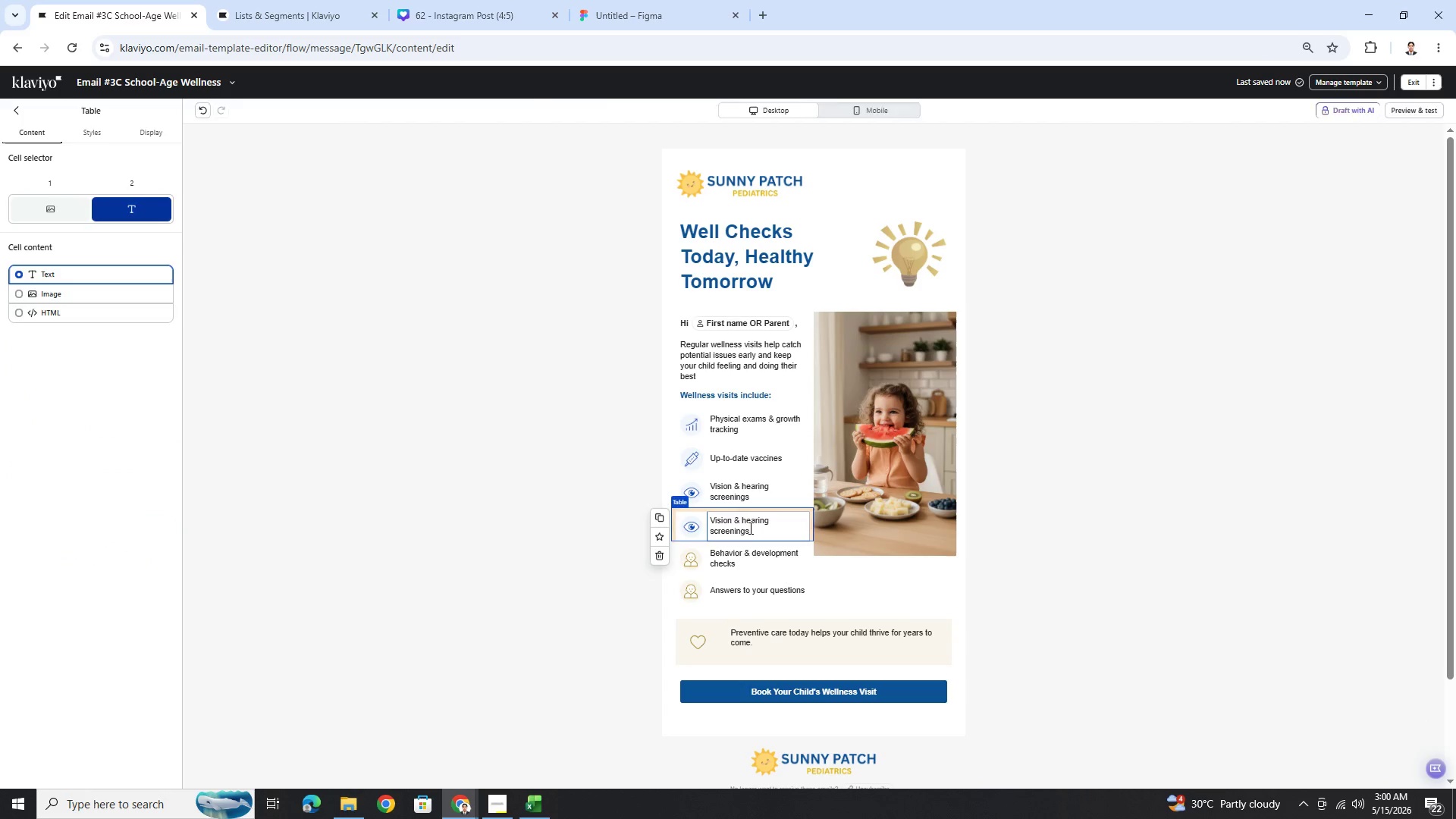 
key(Control+V)
 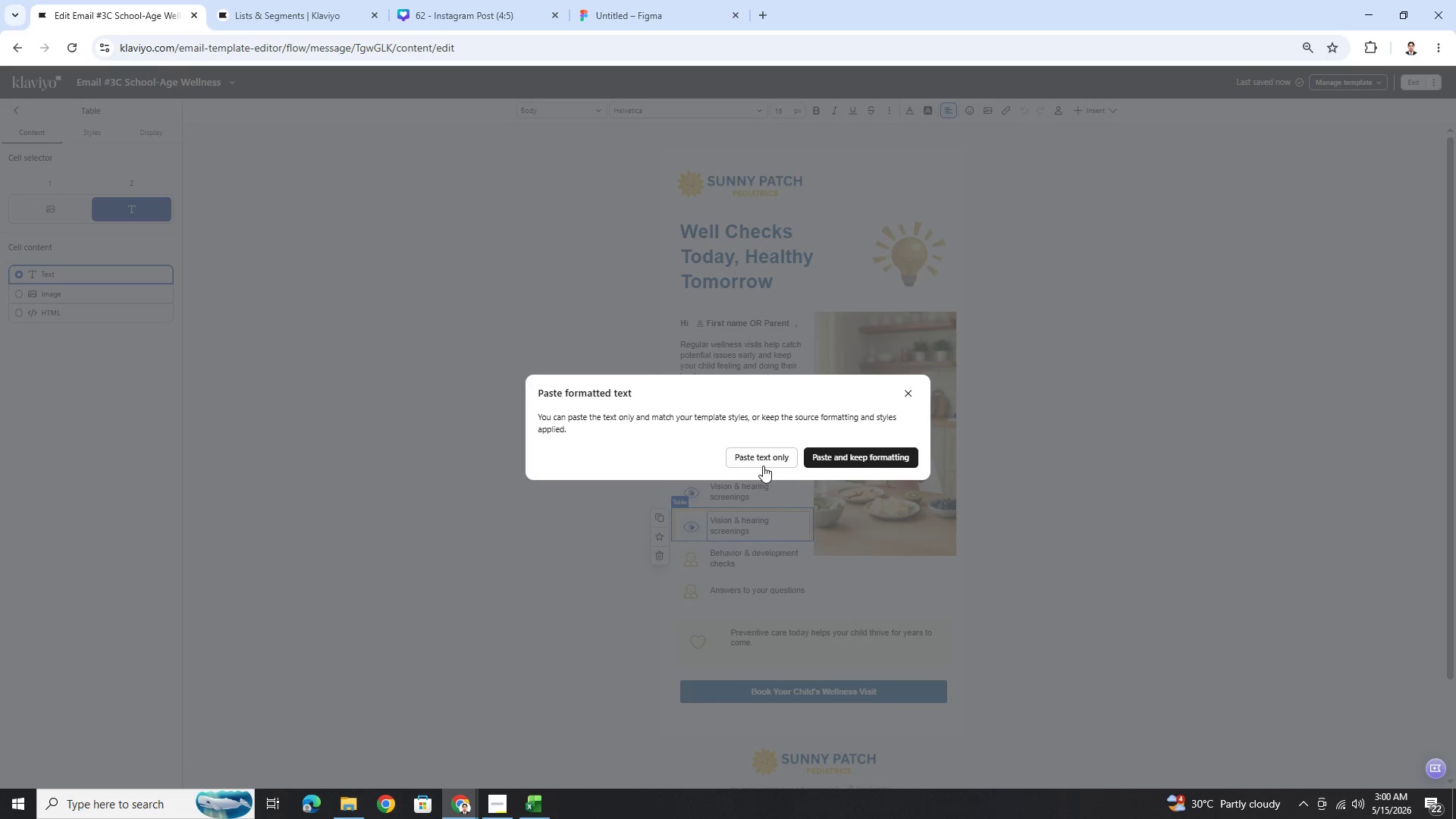 
left_click([767, 460])
 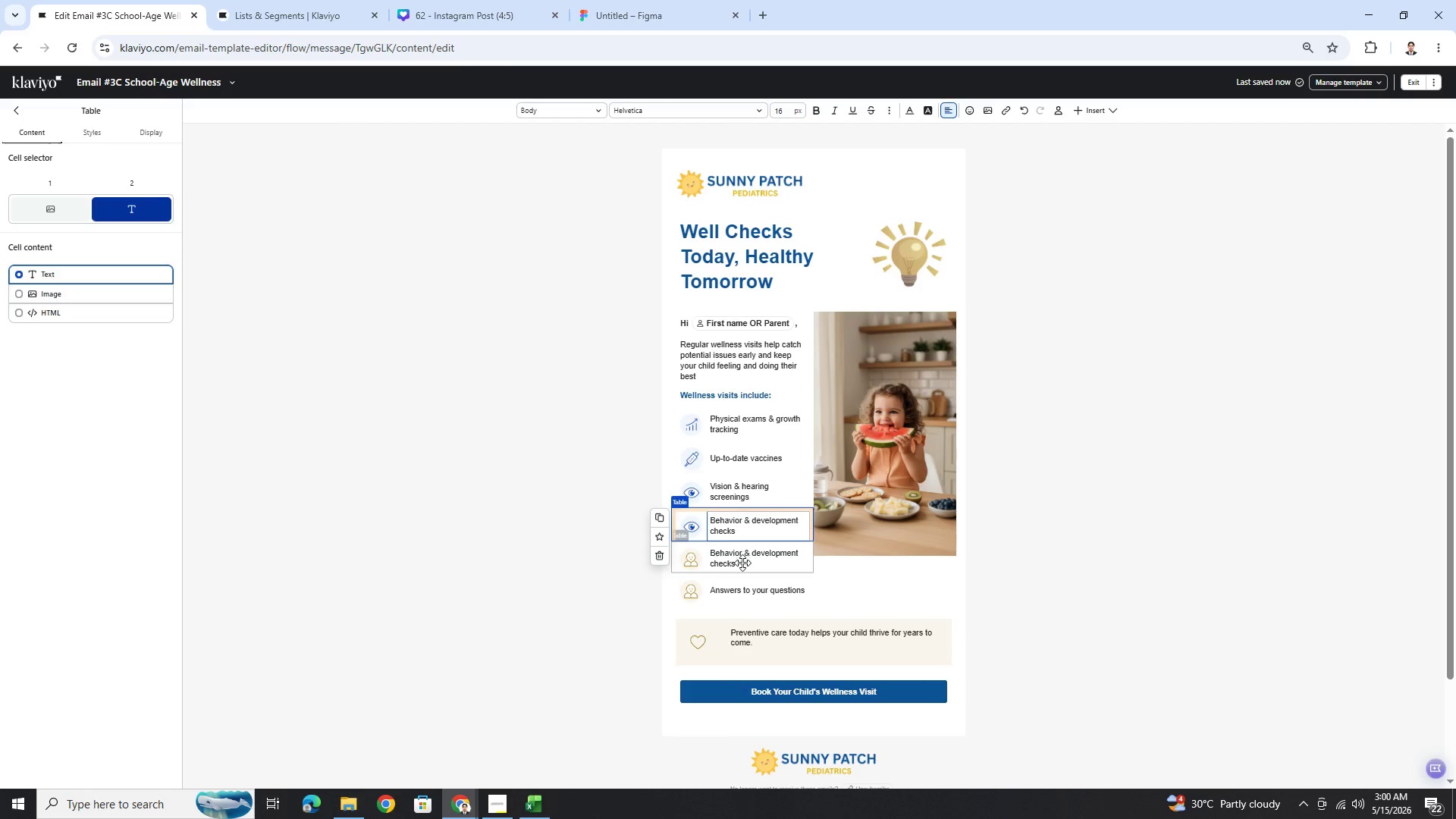 
left_click([742, 563])
 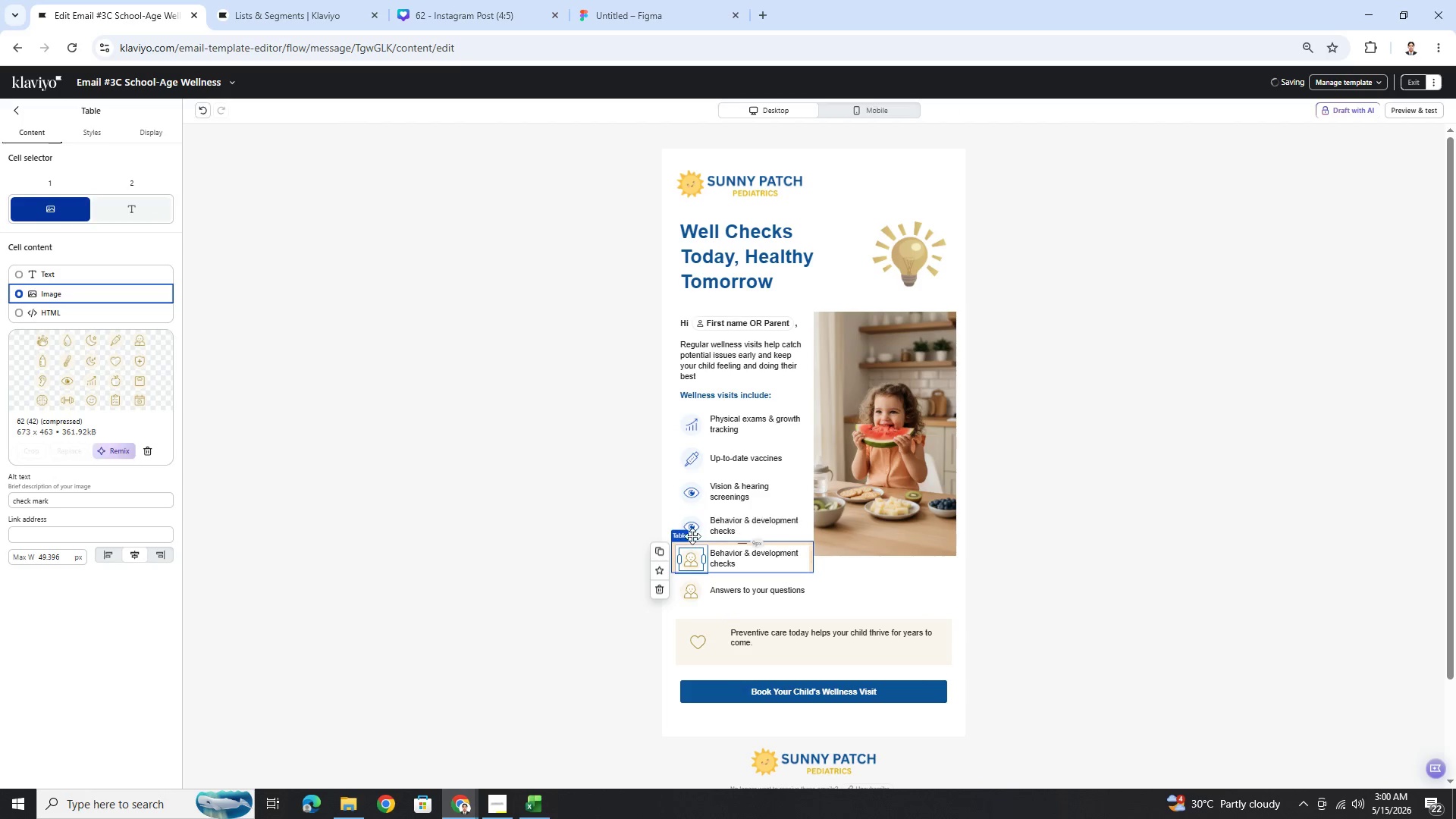 
left_click([691, 525])
 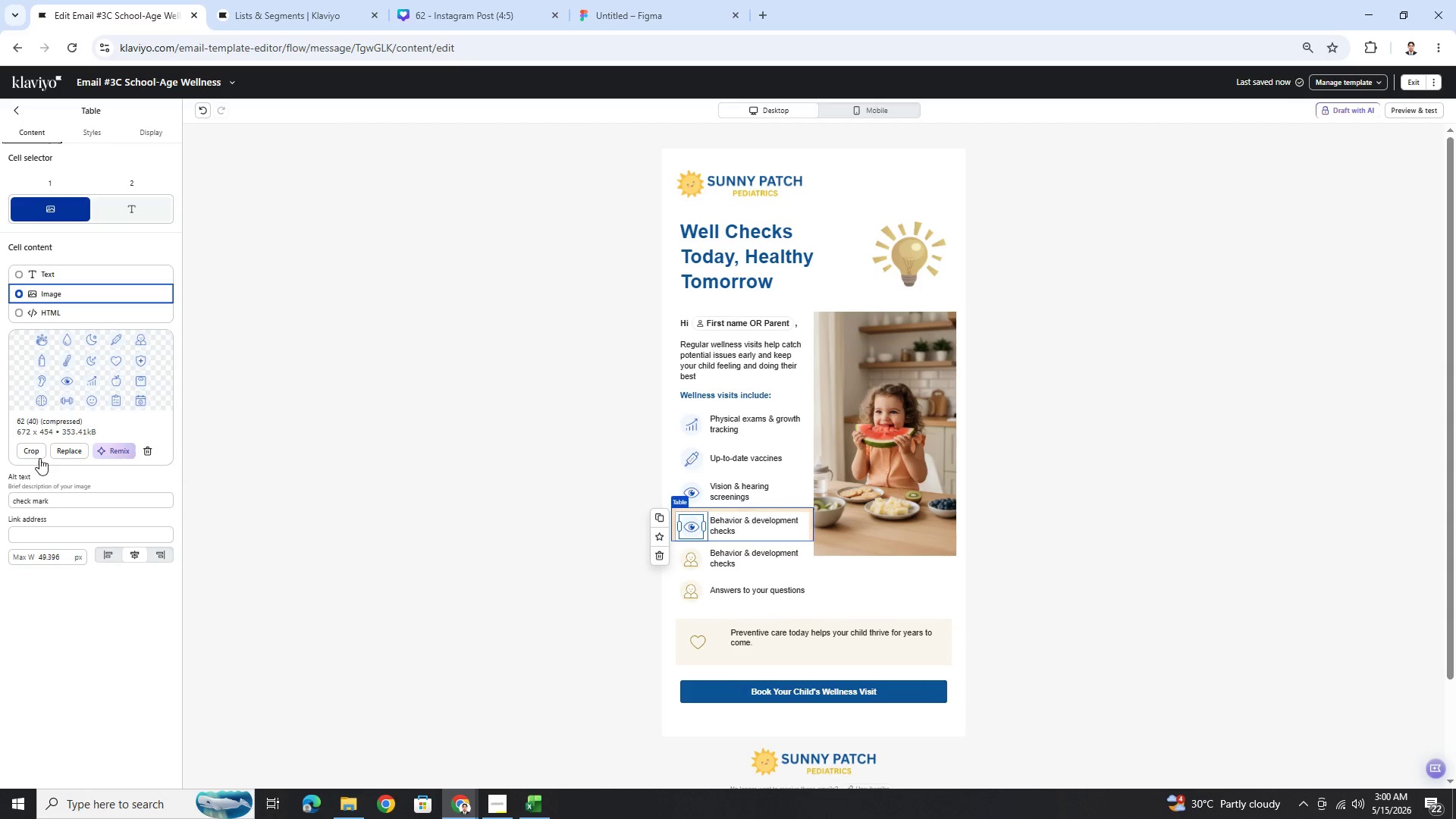 
left_click([35, 454])
 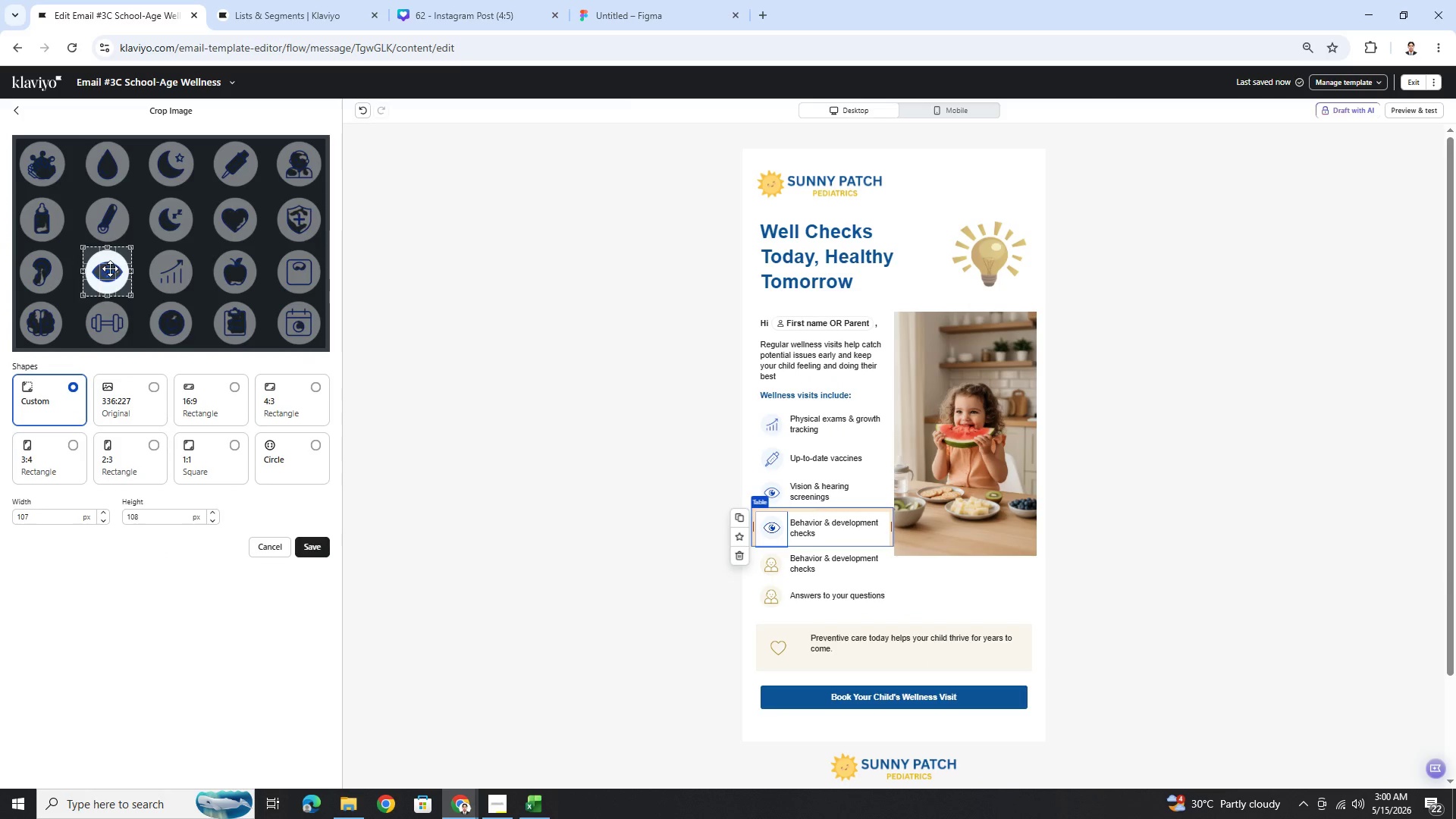 
left_click_drag(start_coordinate=[110, 268], to_coordinate=[43, 321])
 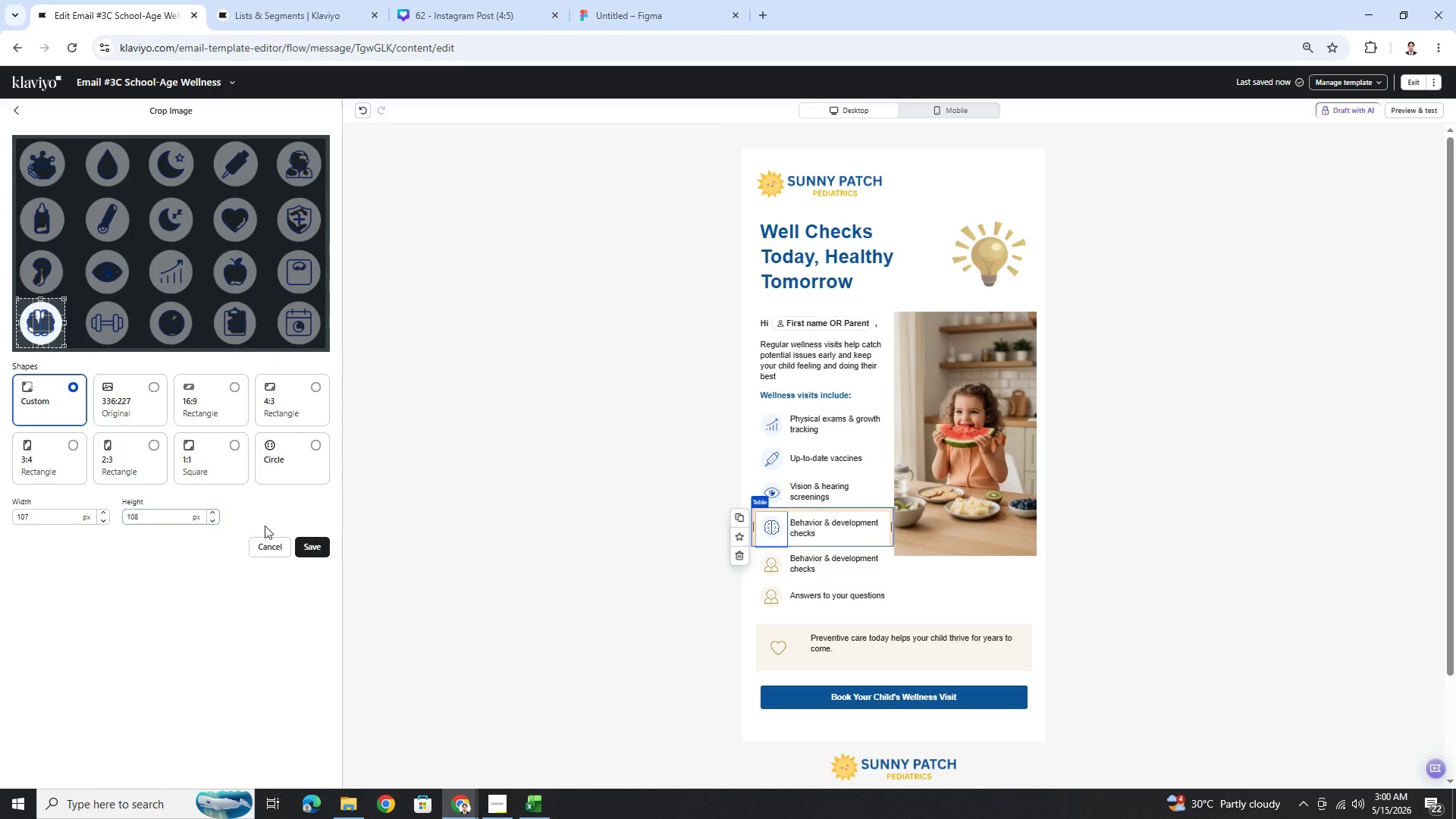 
left_click([320, 543])
 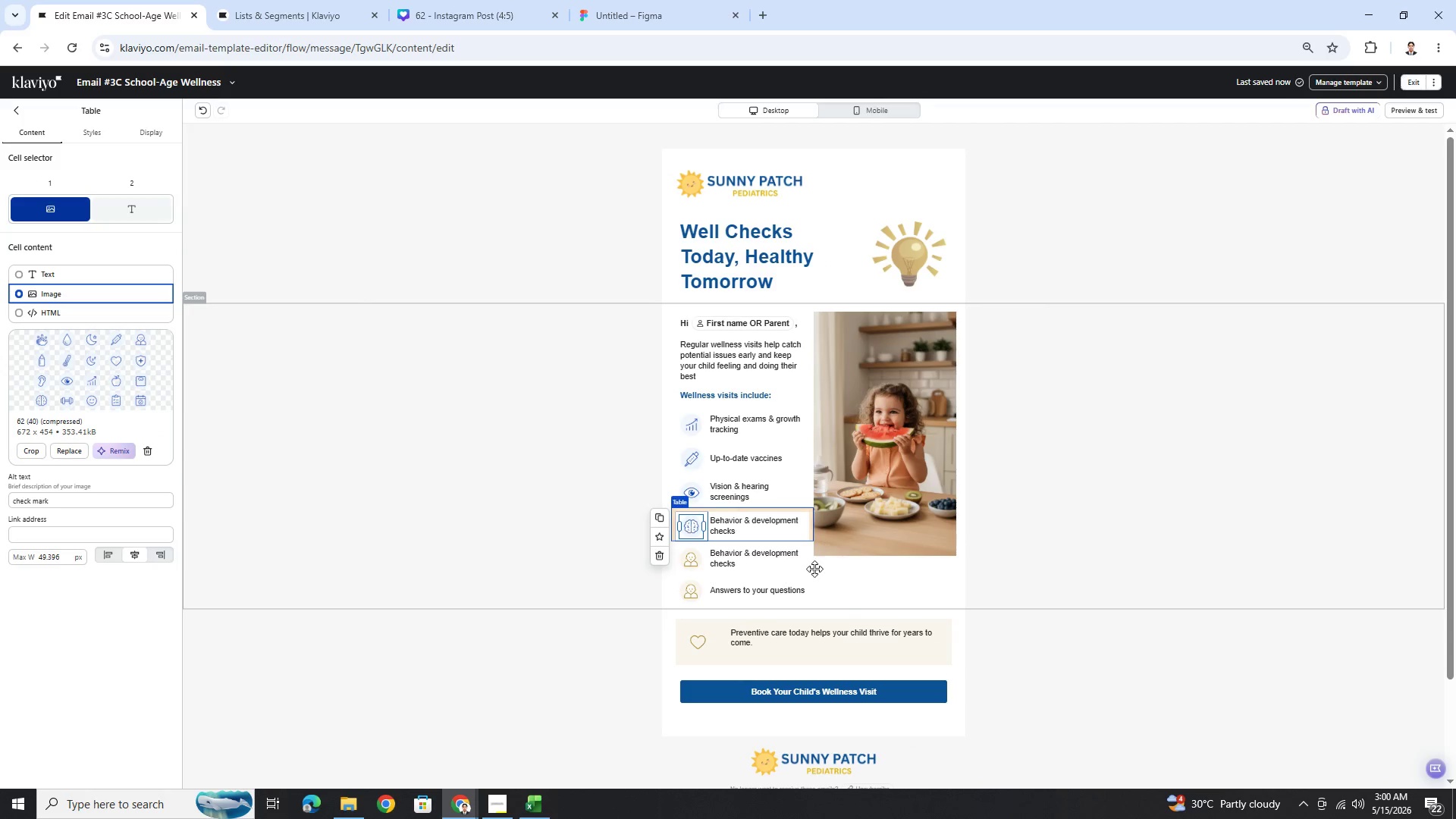 
left_click([778, 563])
 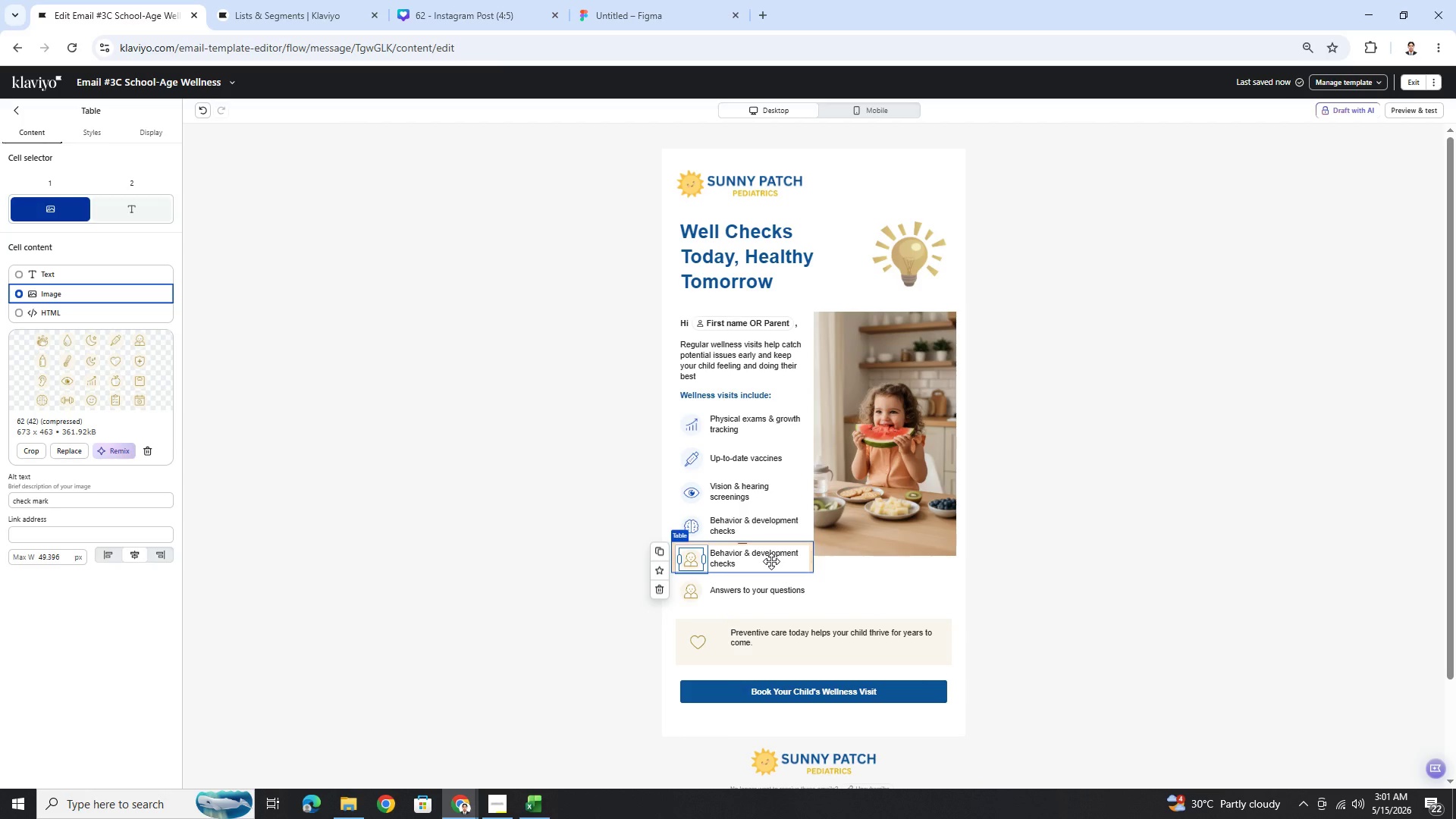 
left_click([761, 531])
 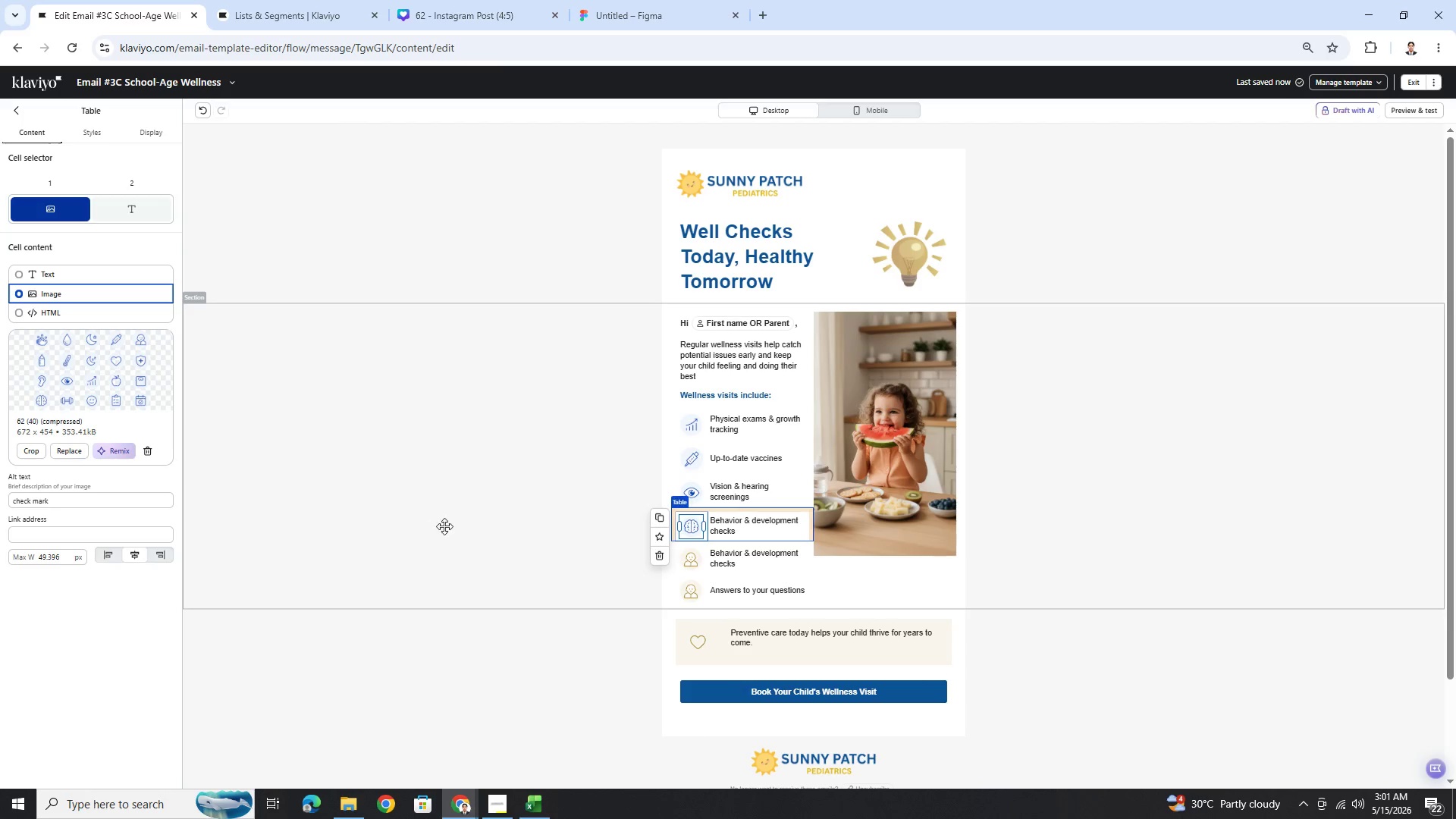 
left_click([29, 454])
 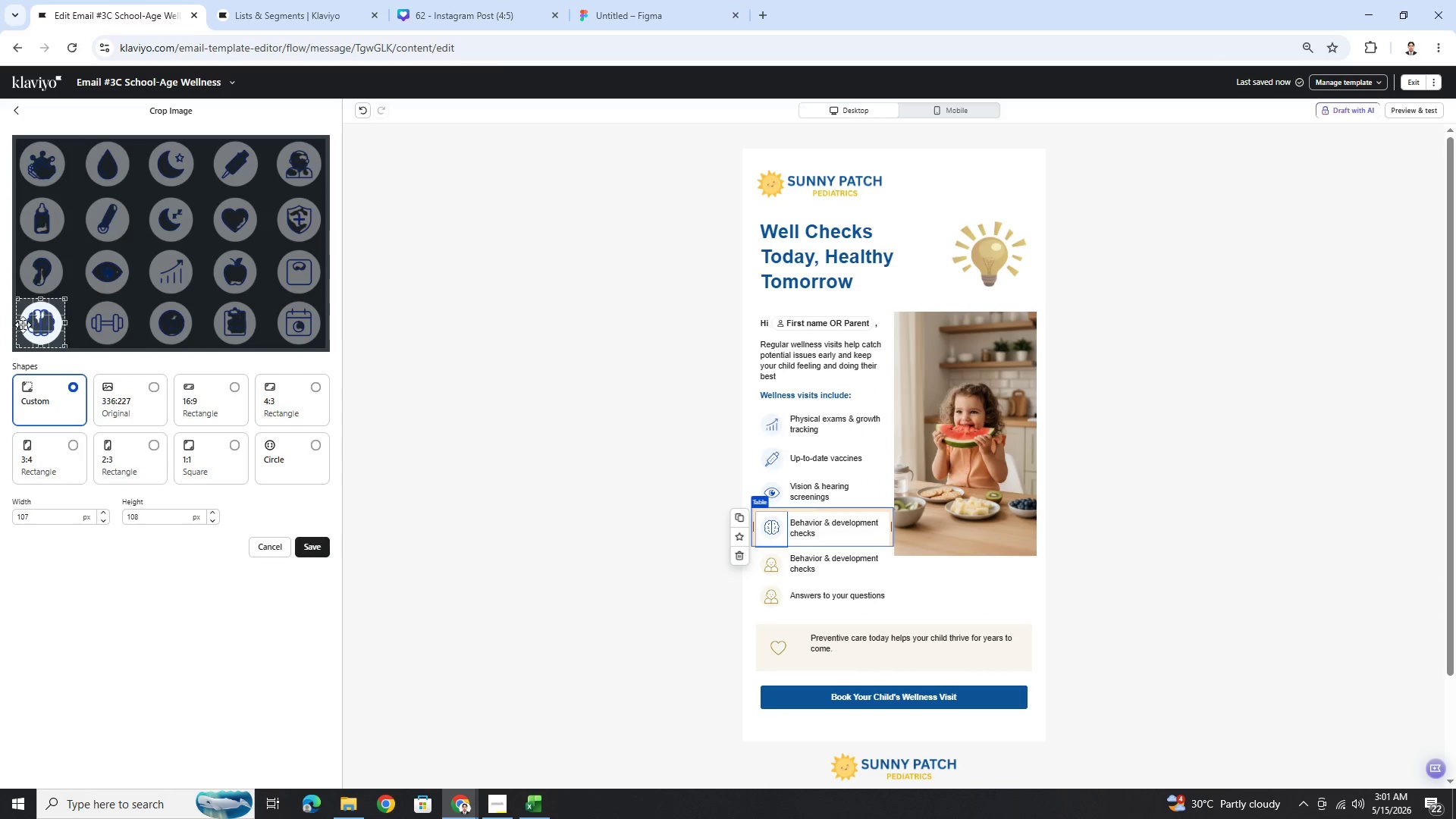 
left_click_drag(start_coordinate=[42, 324], to_coordinate=[298, 164])
 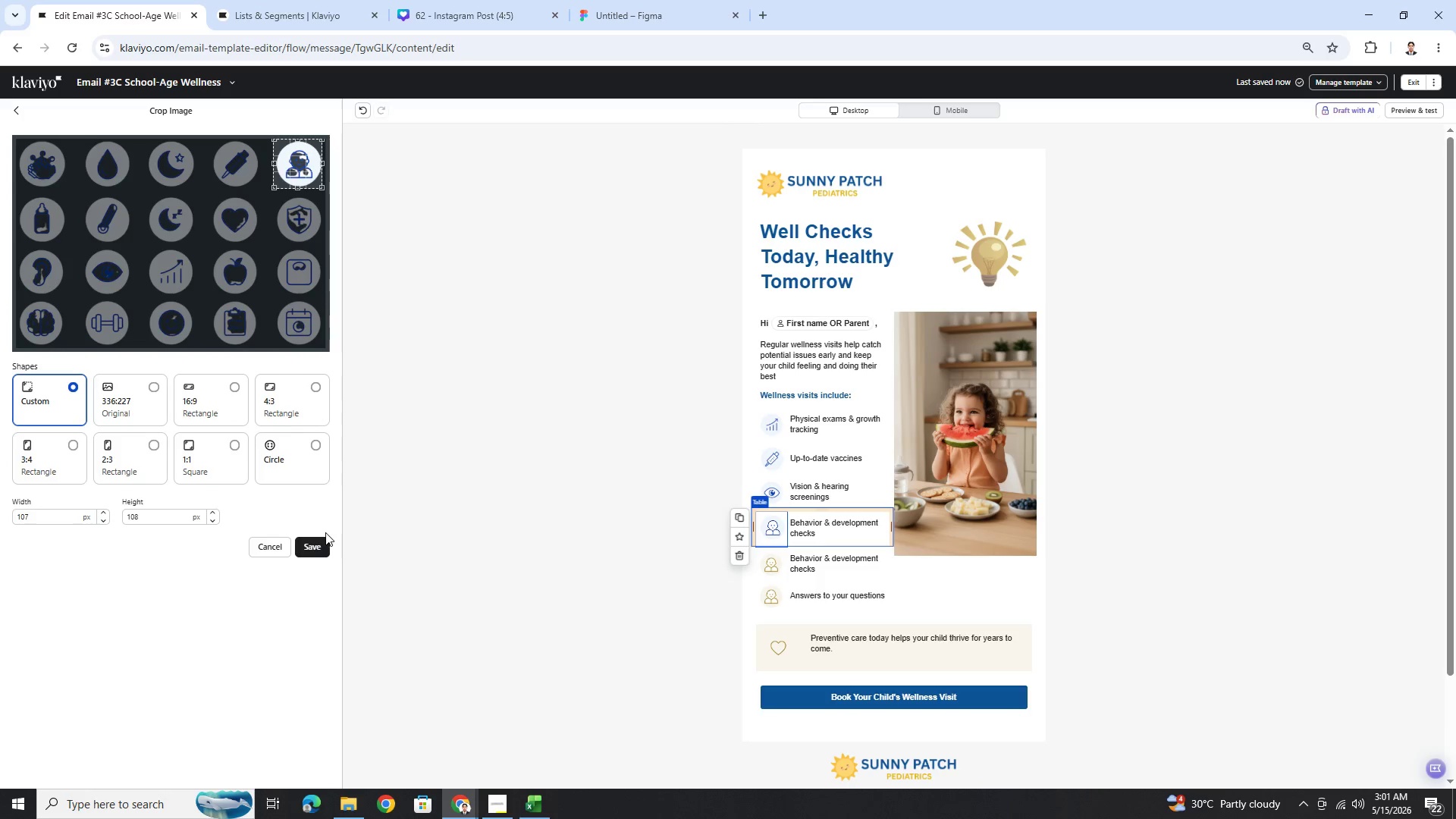 
left_click([322, 543])
 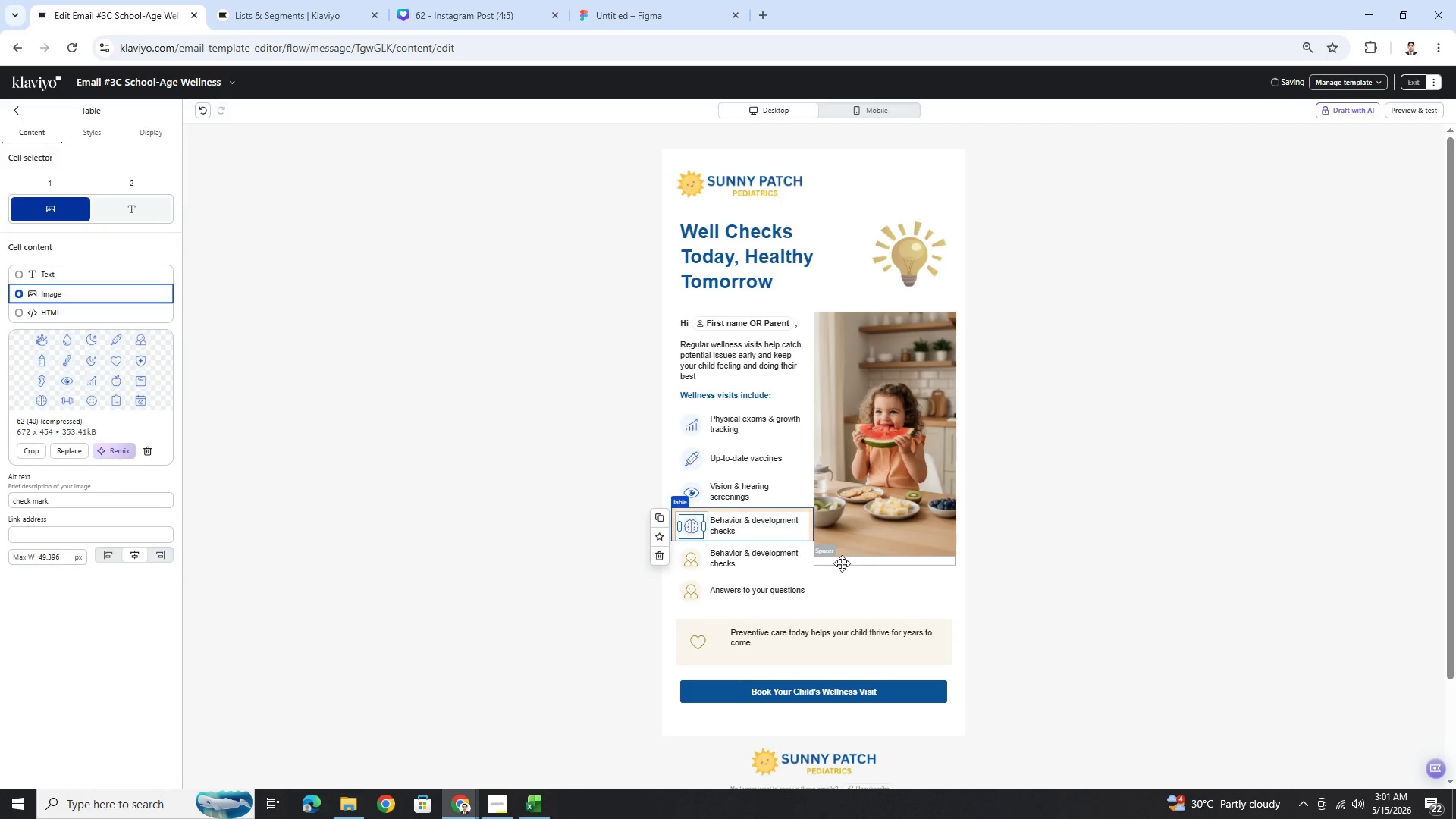 
left_click([760, 557])
 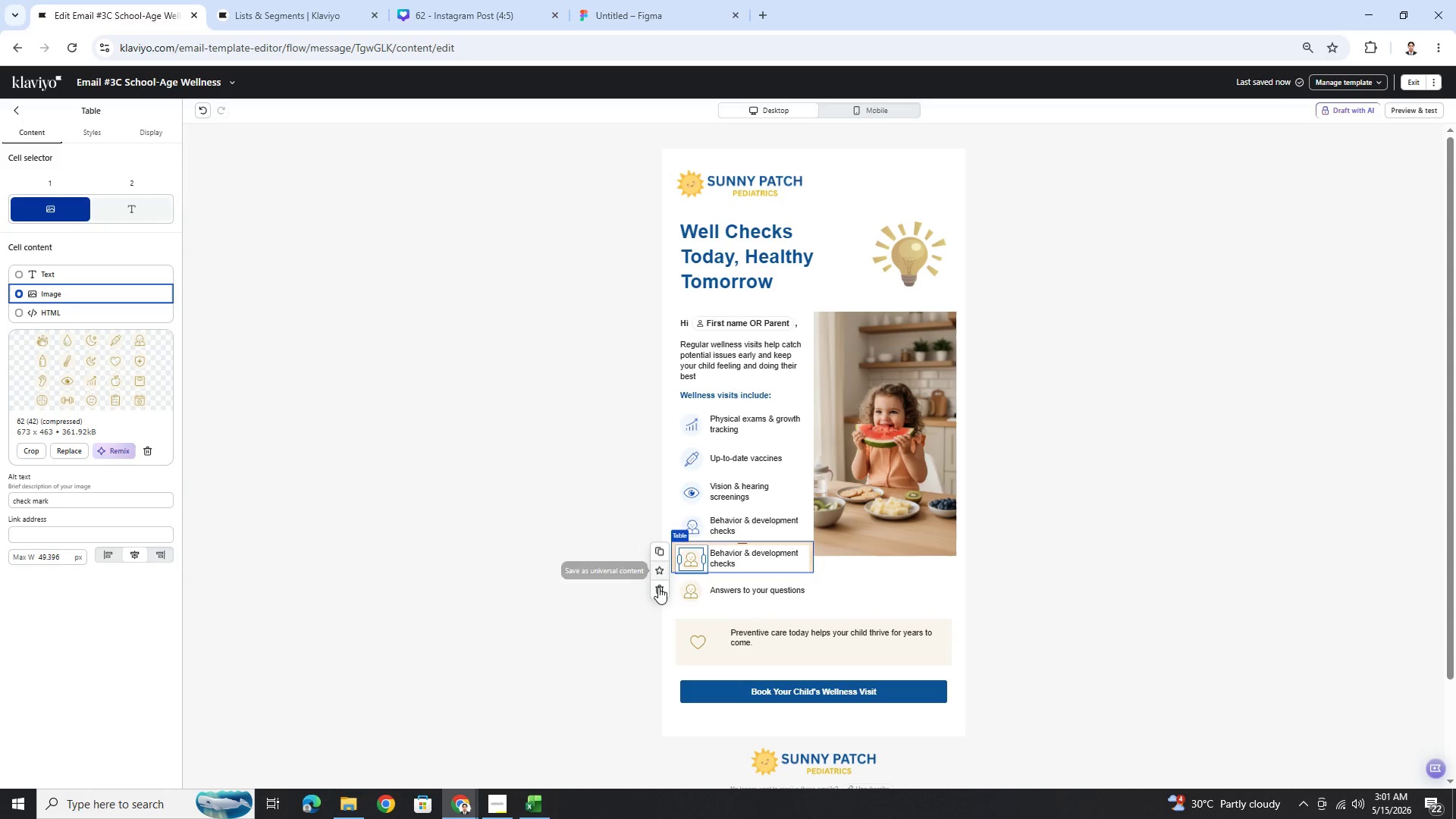 
left_click([659, 589])
 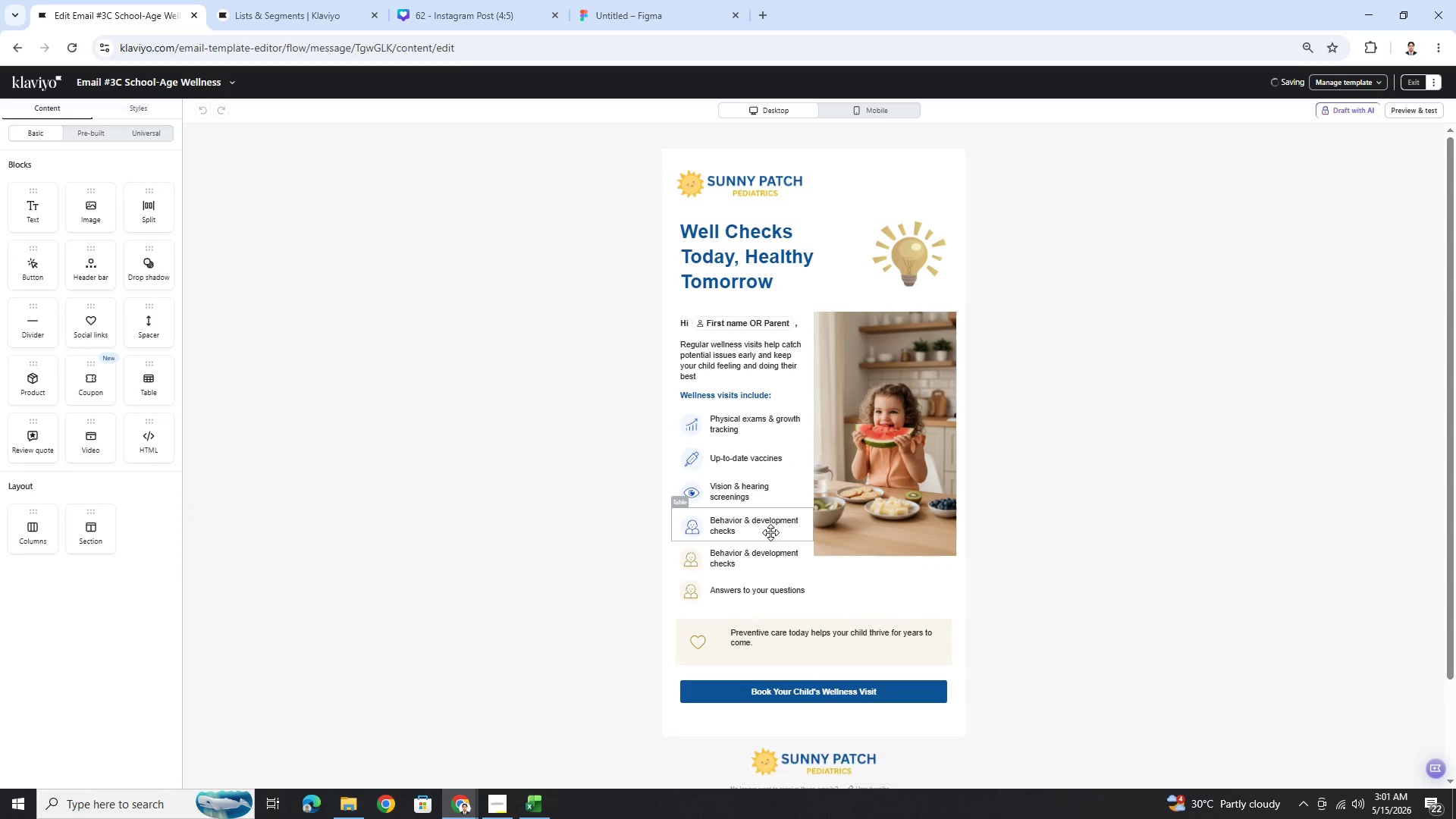 
left_click([769, 532])
 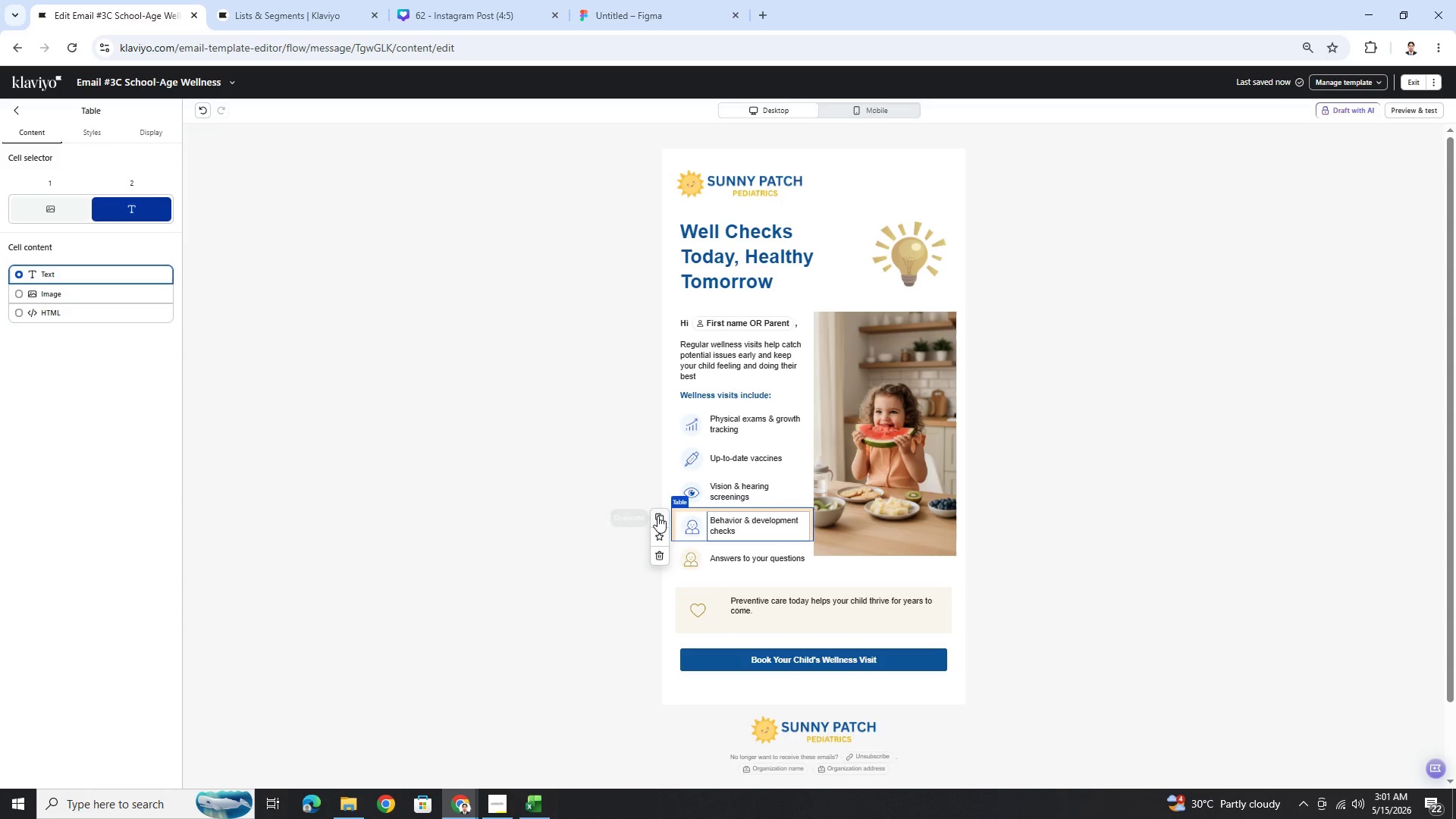 
left_click([657, 516])
 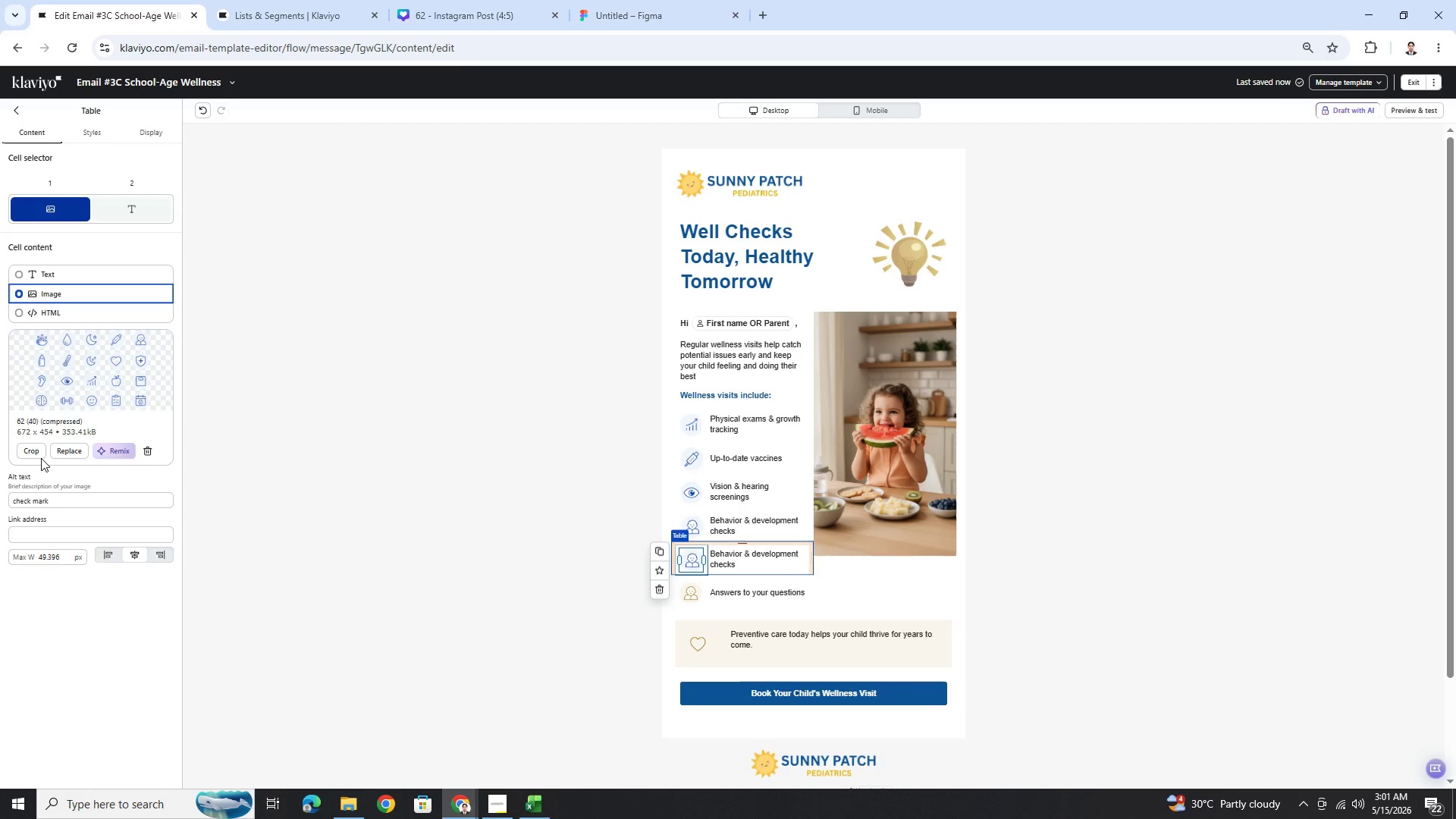 
left_click([39, 456])
 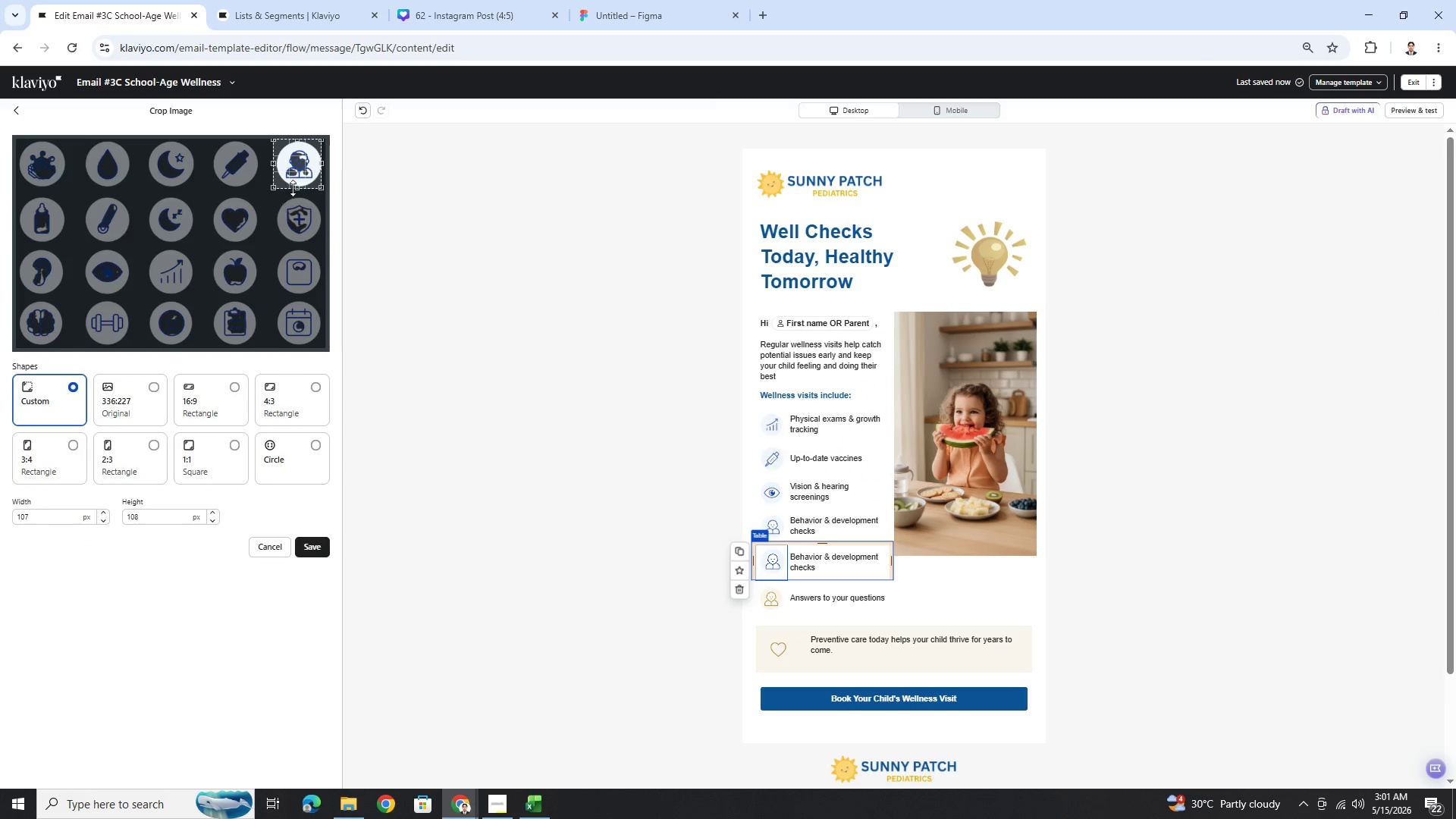 
left_click_drag(start_coordinate=[306, 165], to_coordinate=[245, 325])
 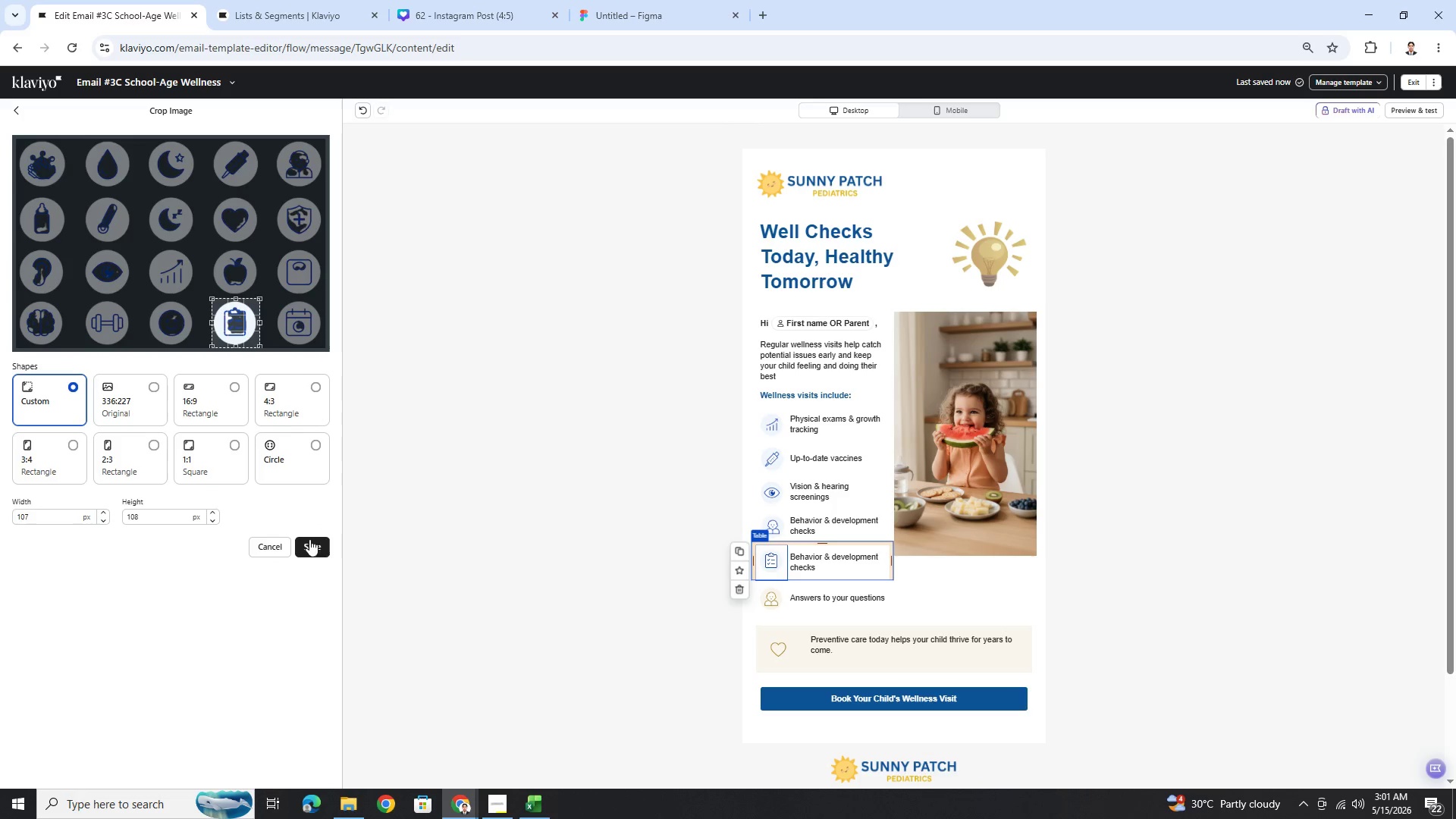 
left_click([309, 548])
 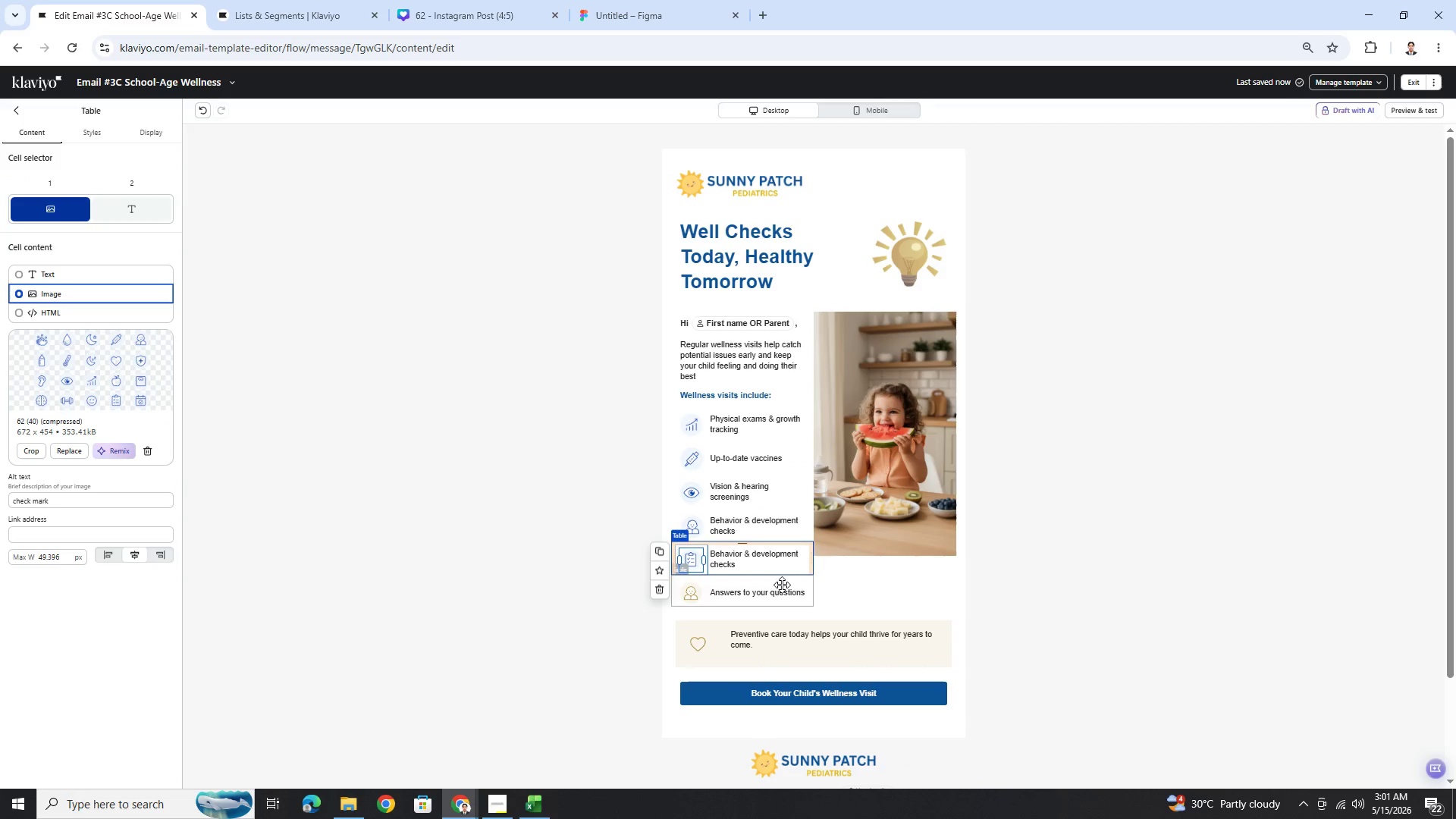 
double_click([782, 592])
 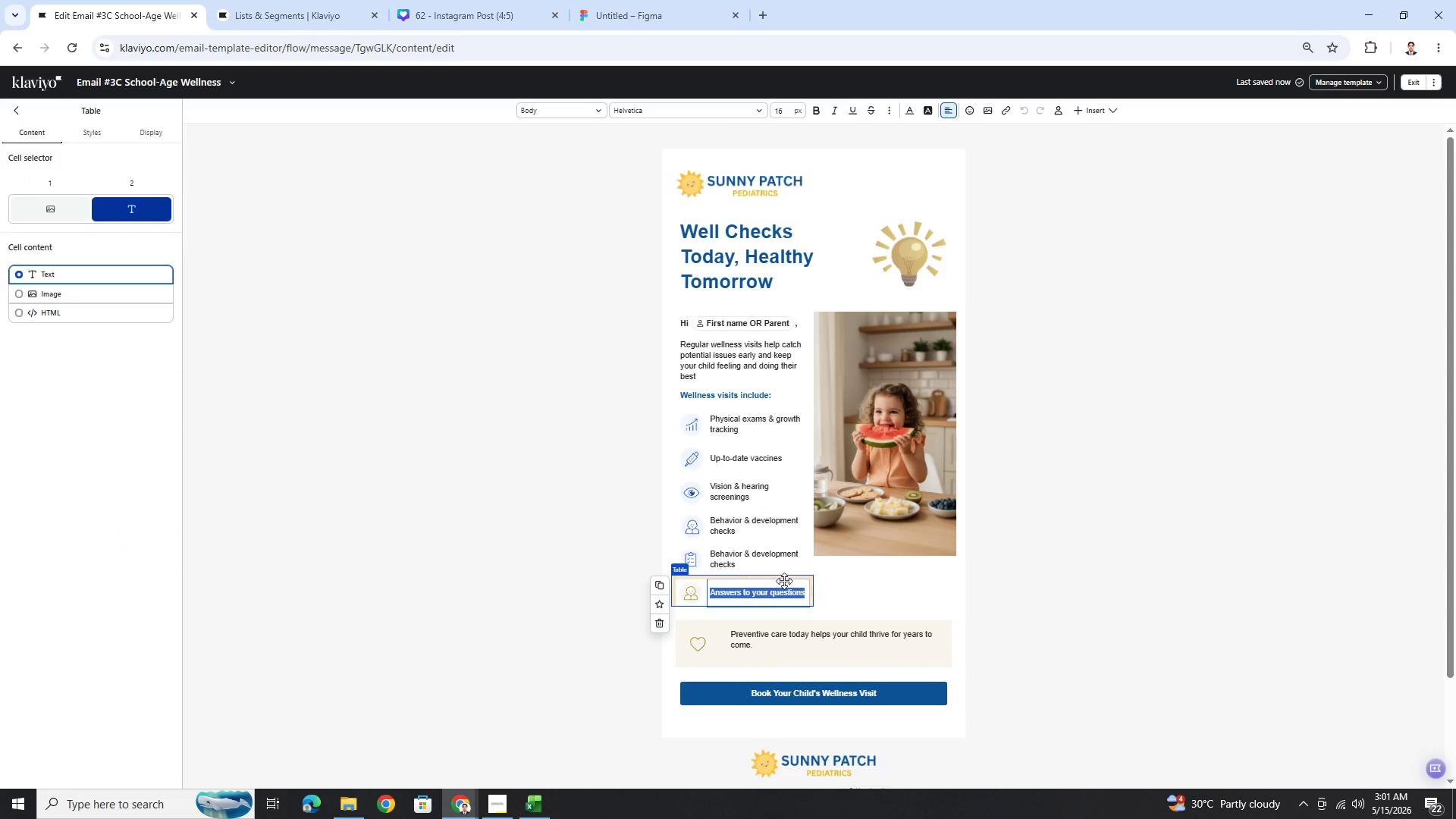 
key(Control+C)
 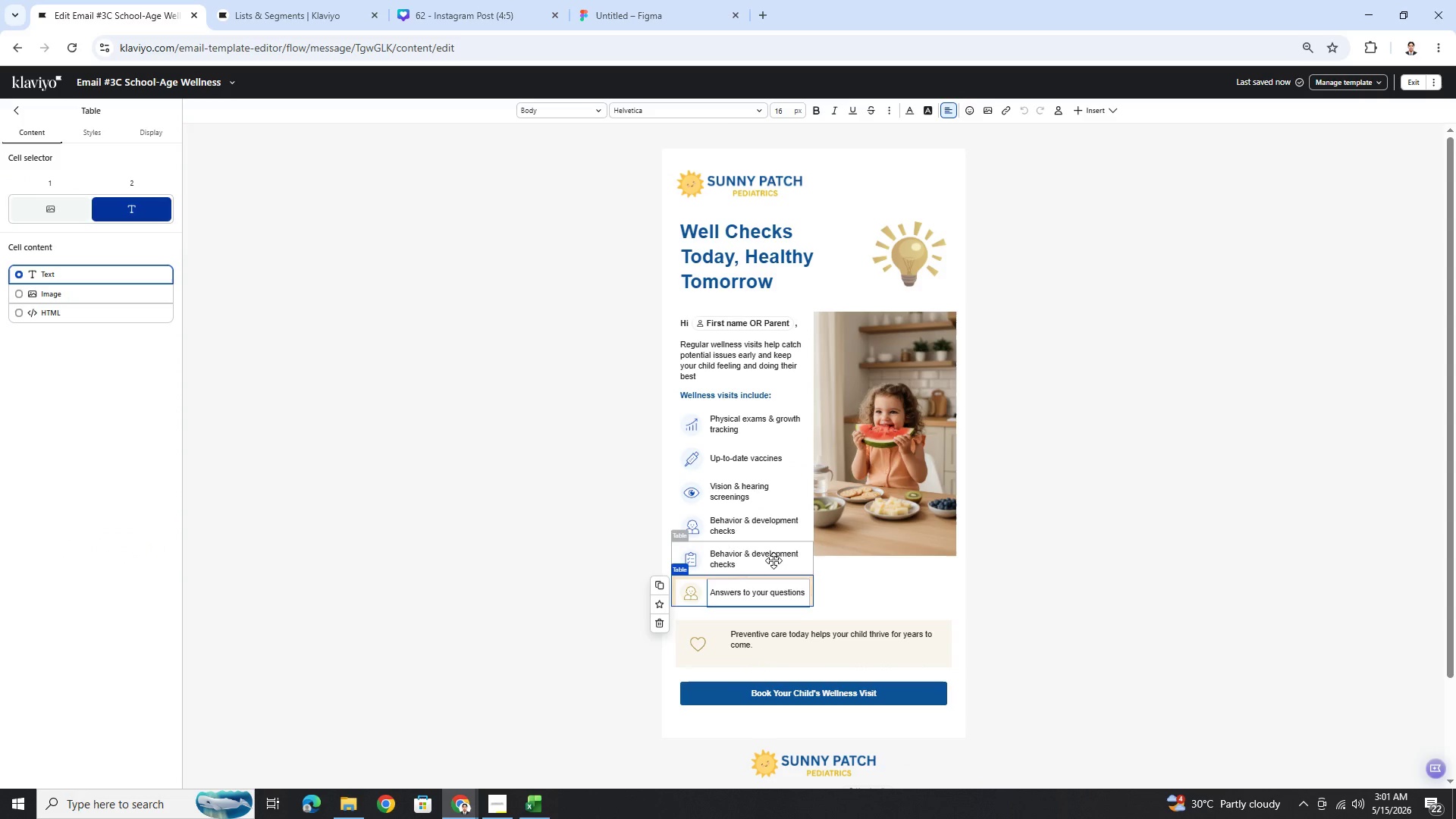 
double_click([774, 560])
 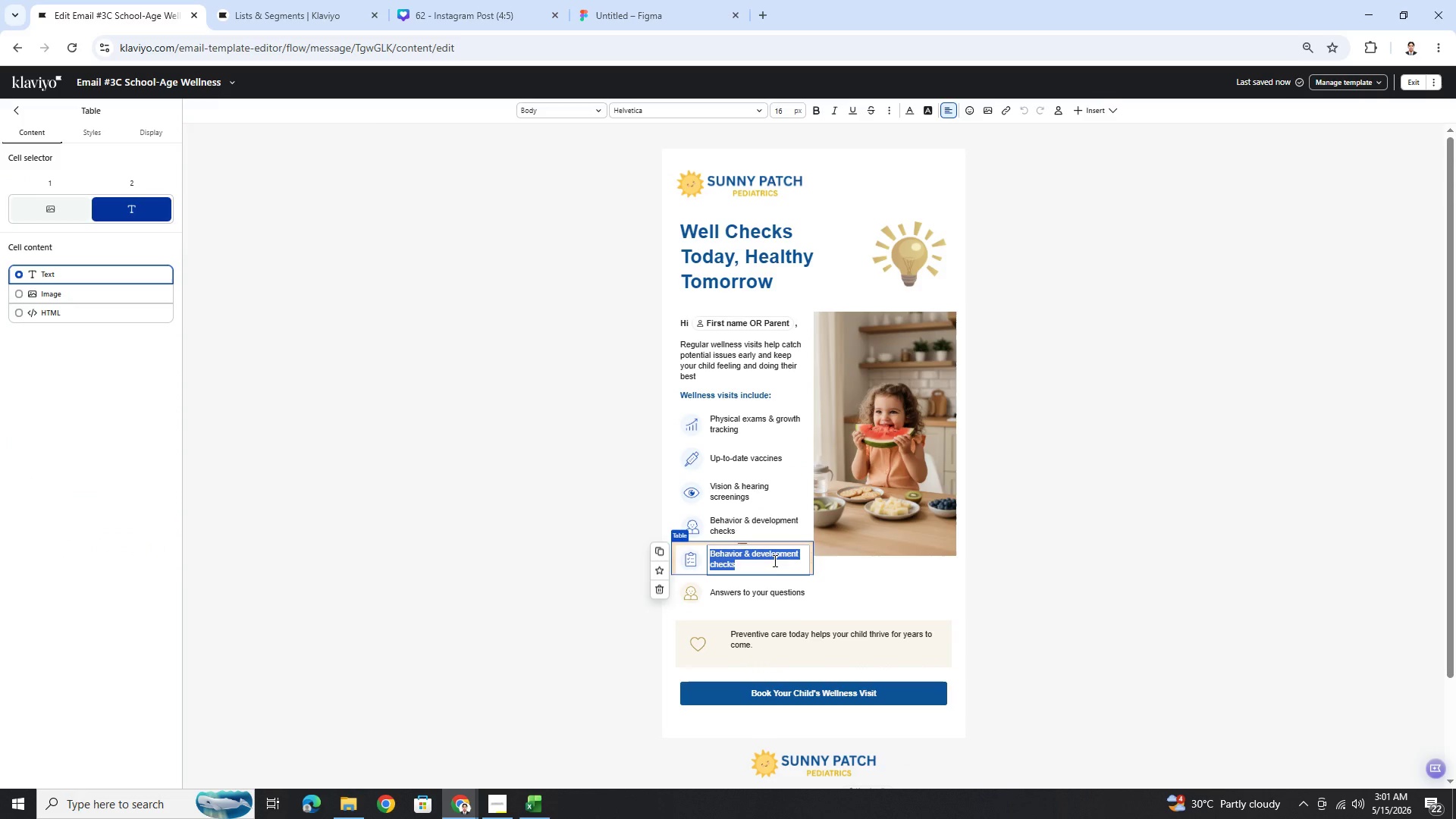 
key(Control+ControlLeft)
 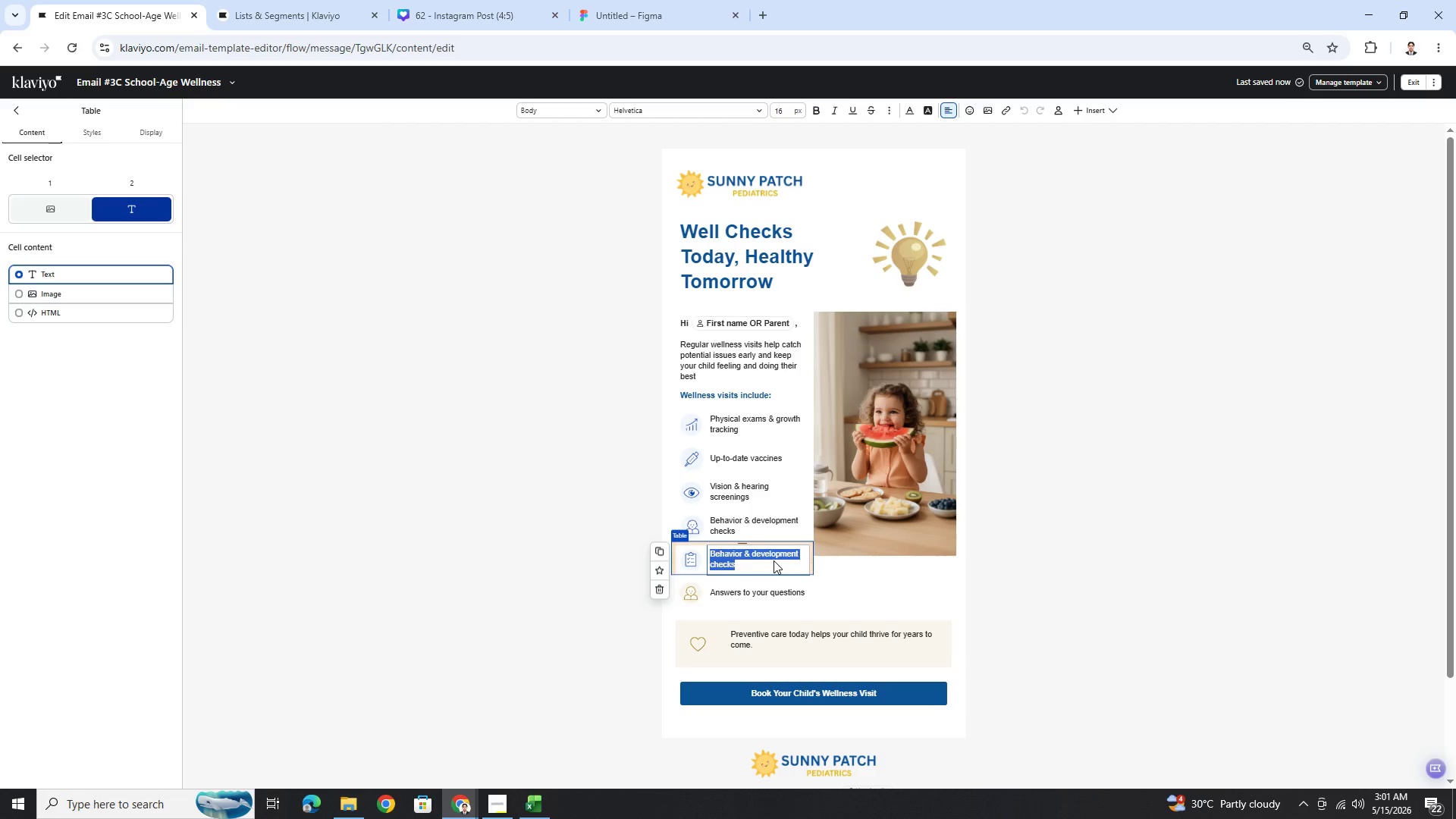 
key(Control+V)
 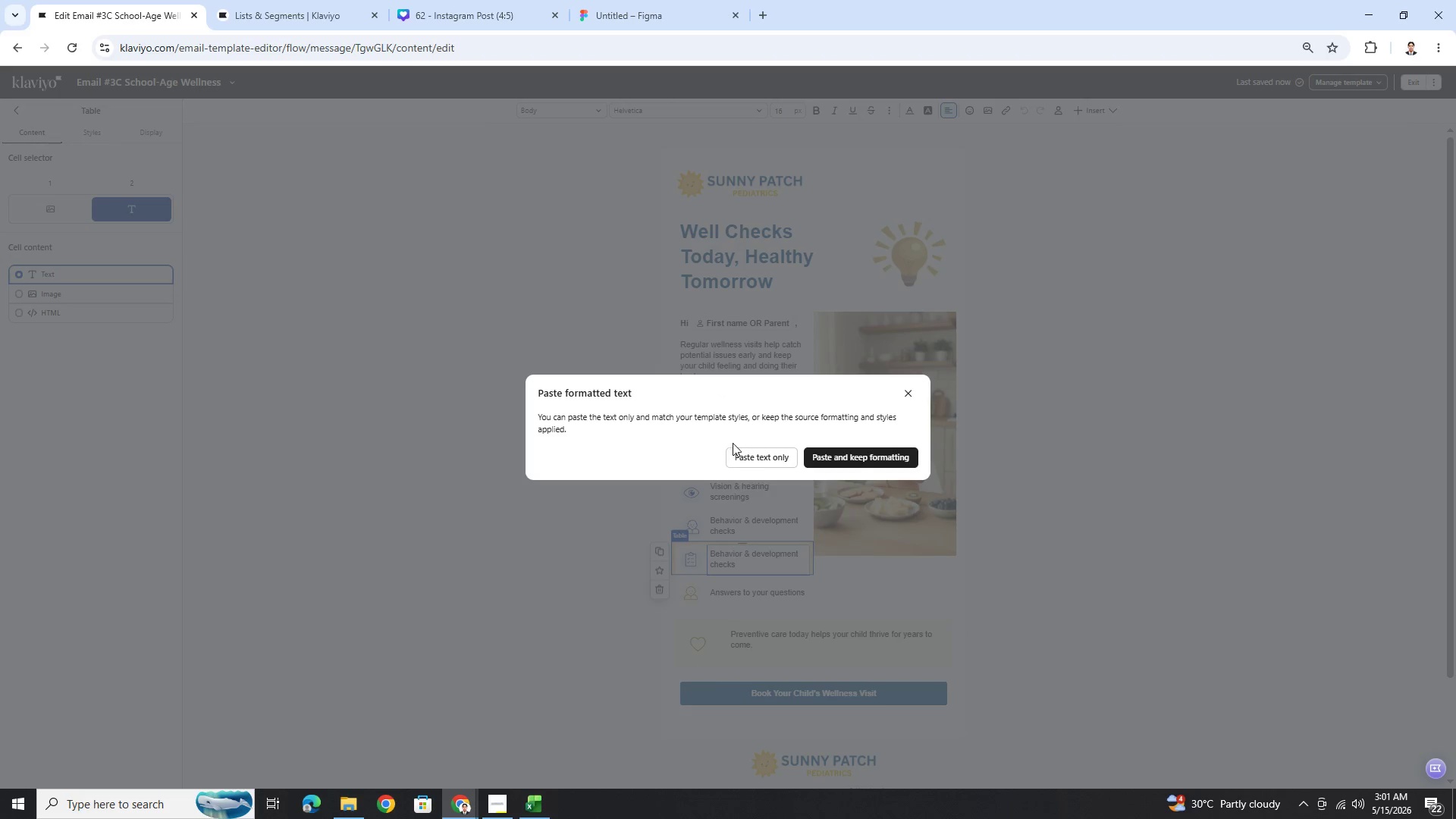 
left_click([761, 453])
 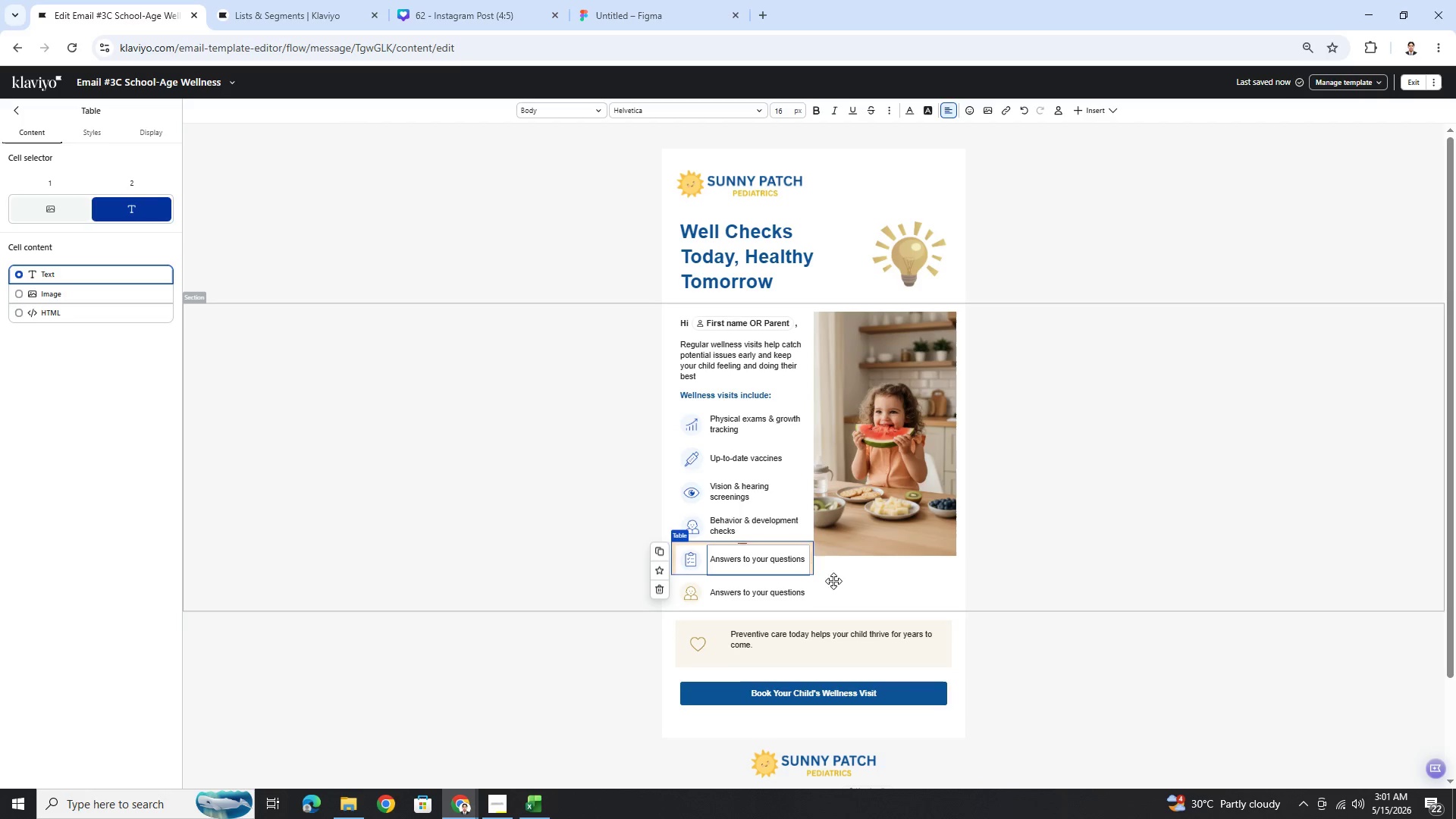 
left_click([839, 580])
 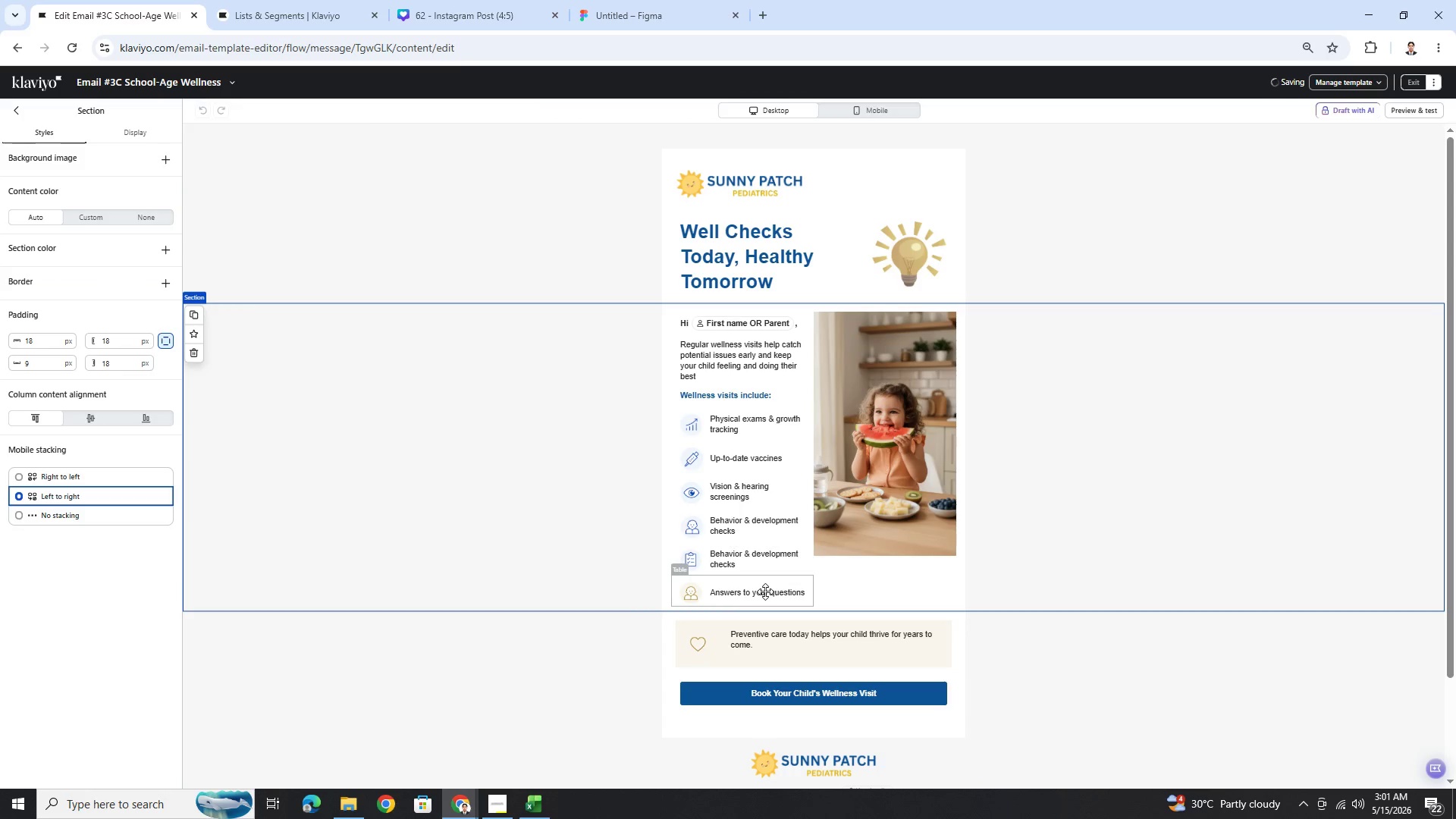 
left_click([764, 592])
 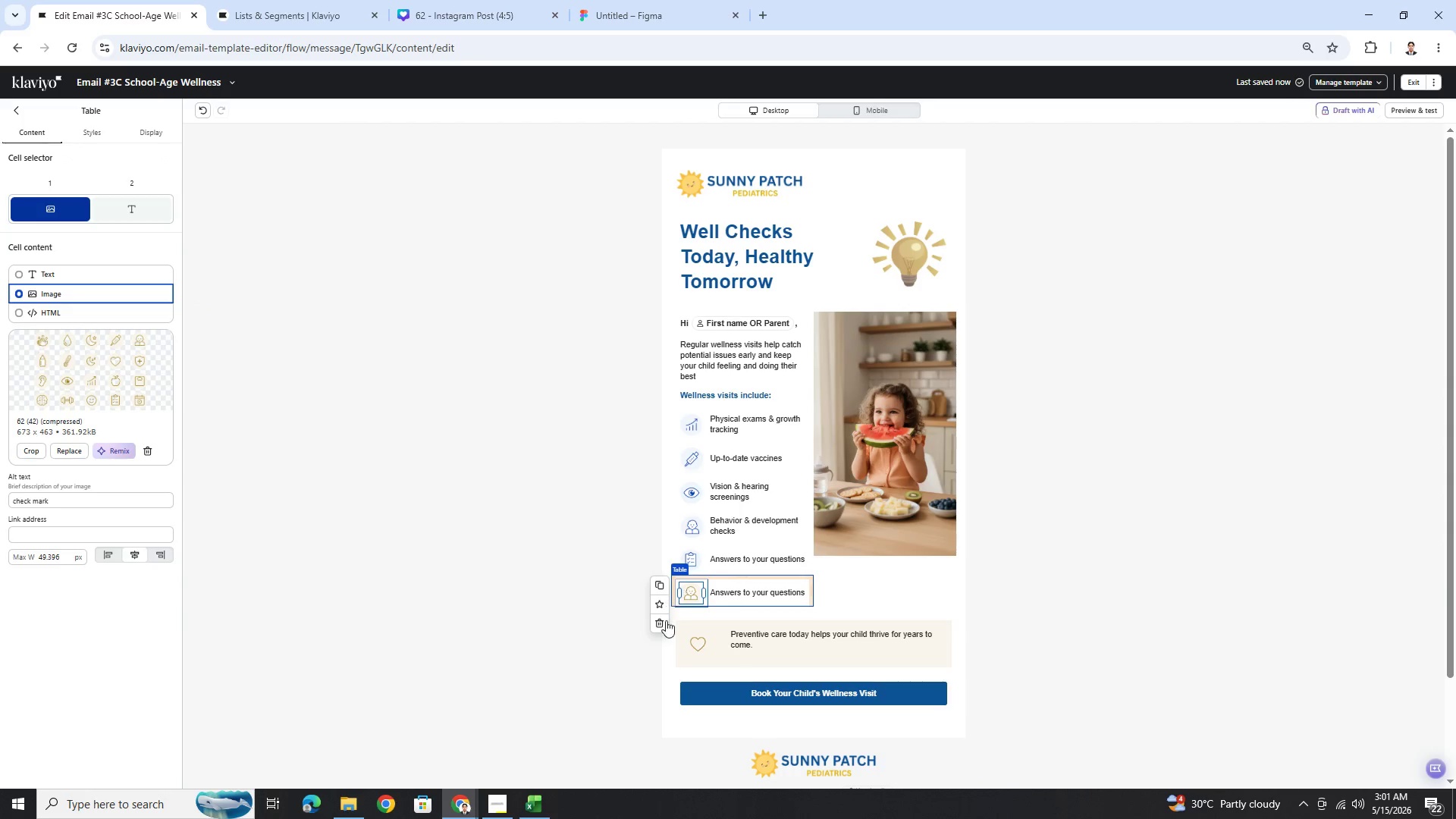 
left_click([665, 621])
 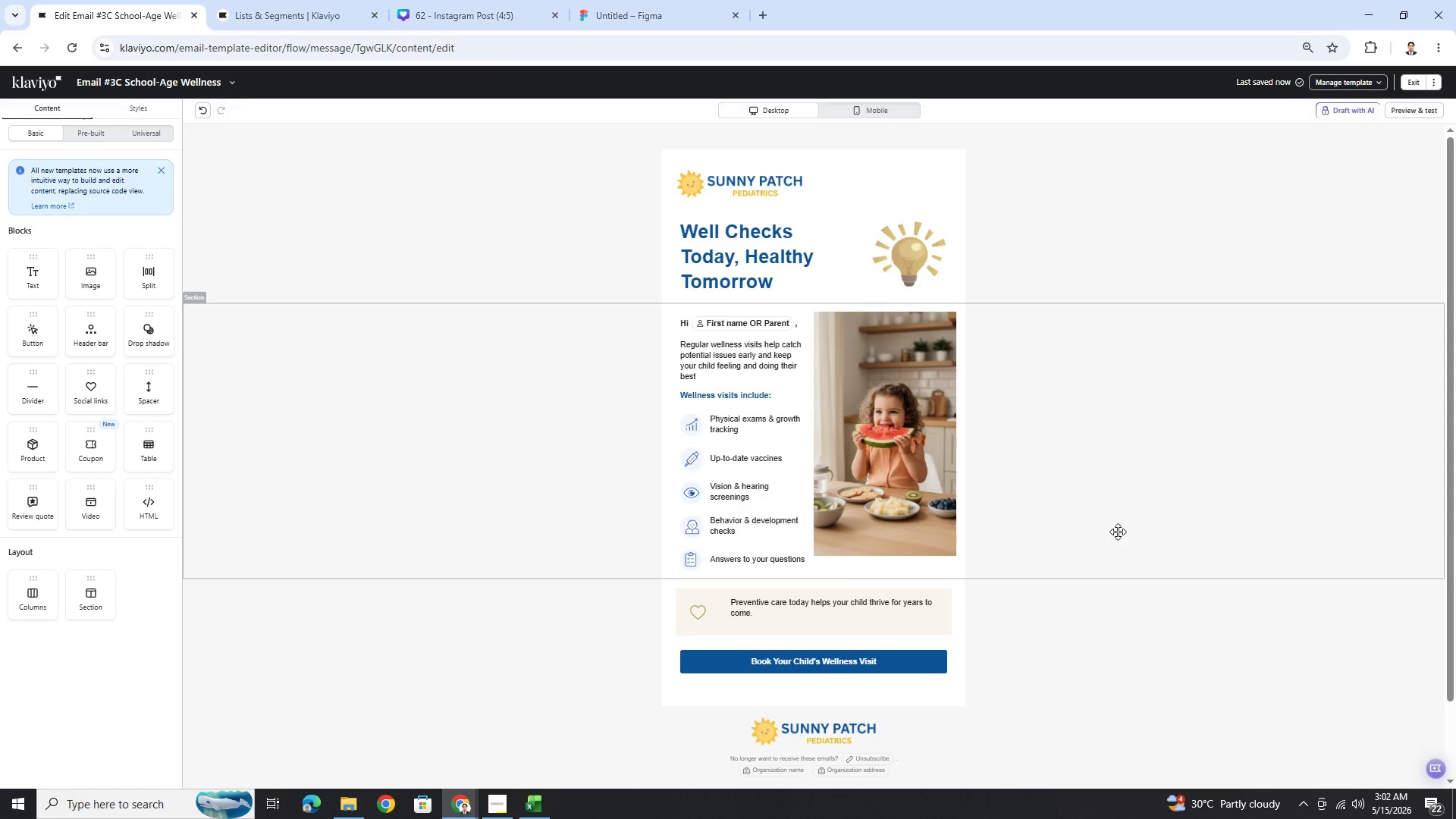 
wait(24.53)
 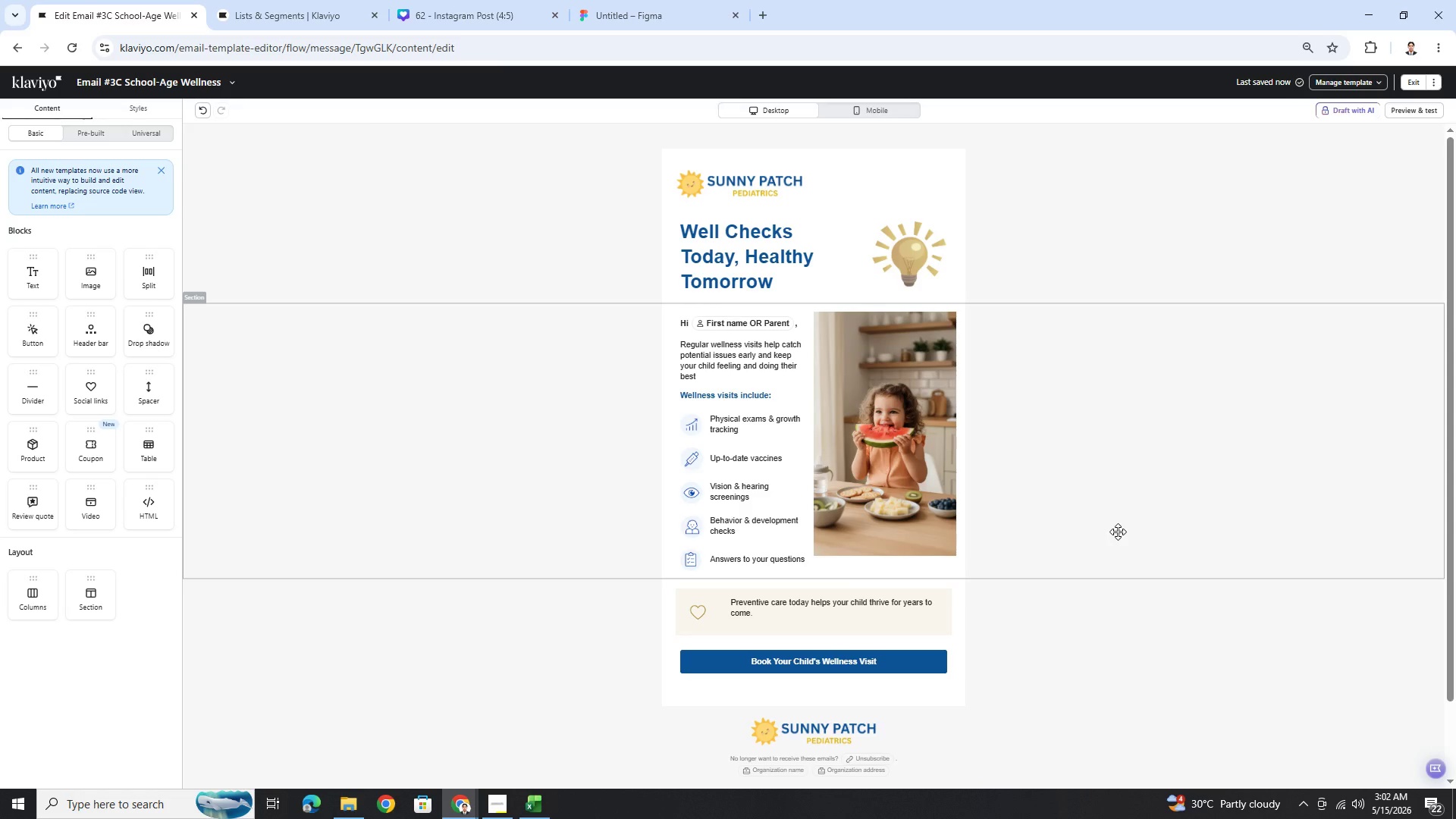 
left_click([941, 622])
 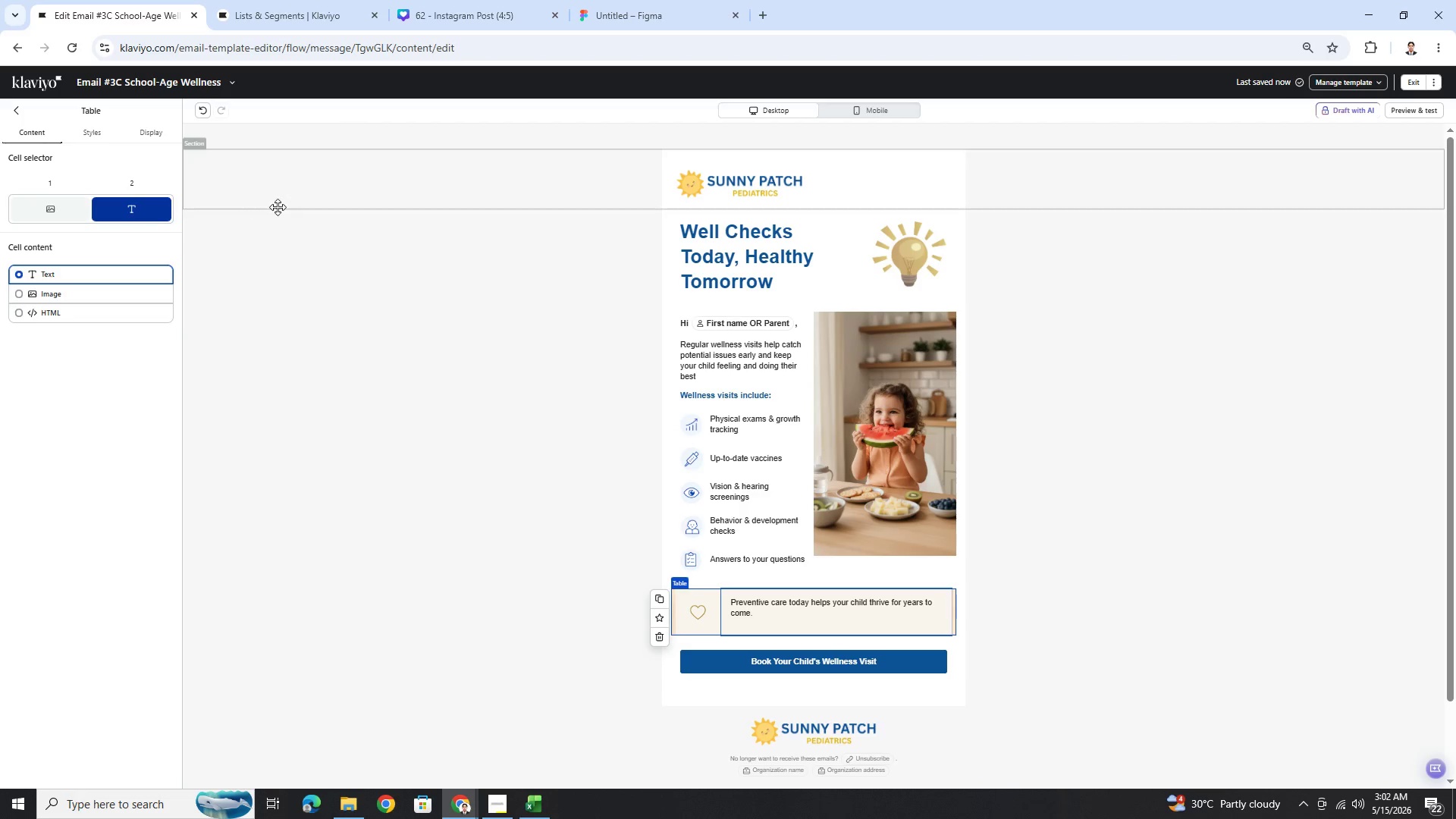 
left_click([83, 136])
 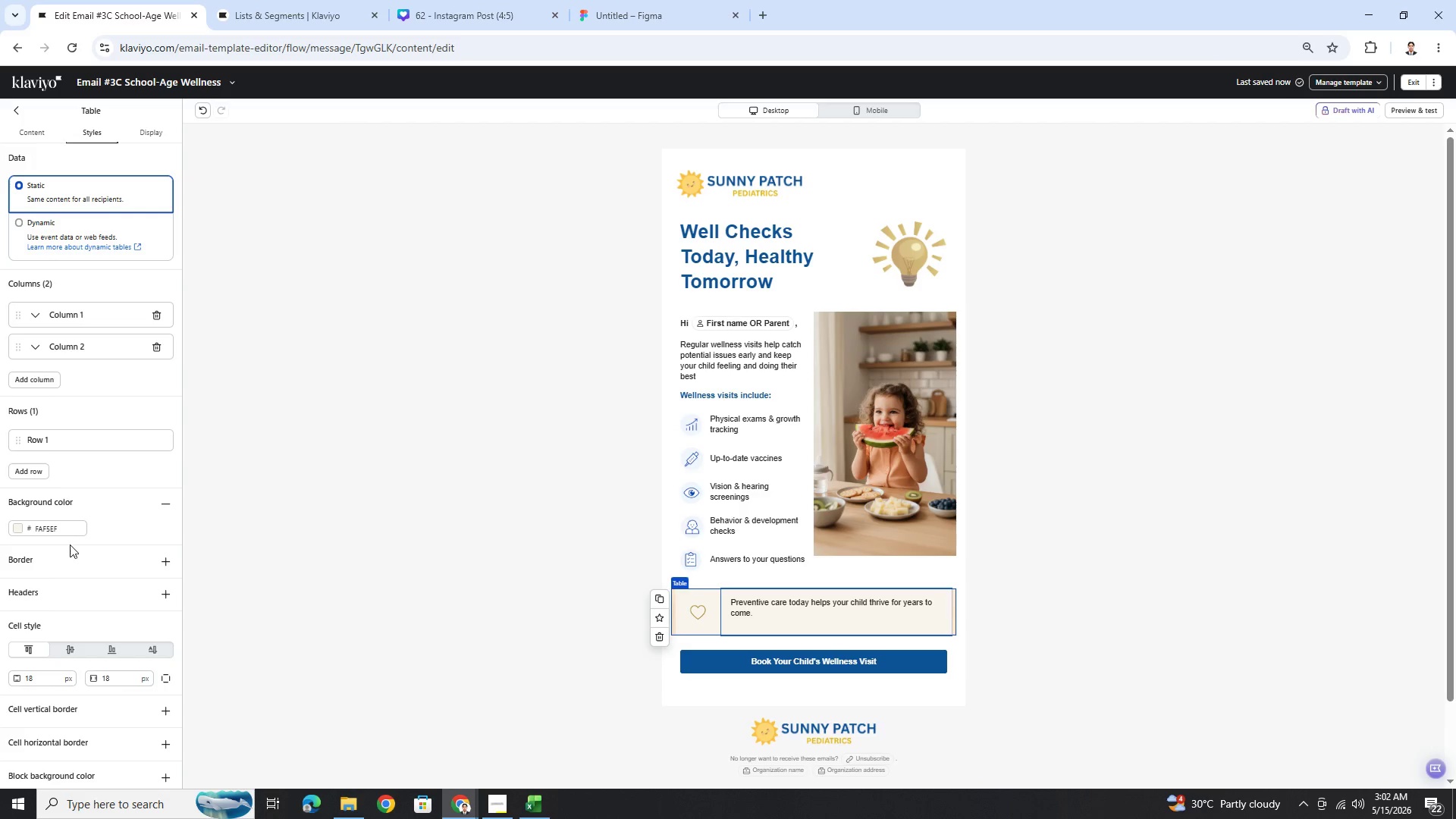 
scroll: coordinate [74, 569], scroll_direction: down, amount: 3.0
 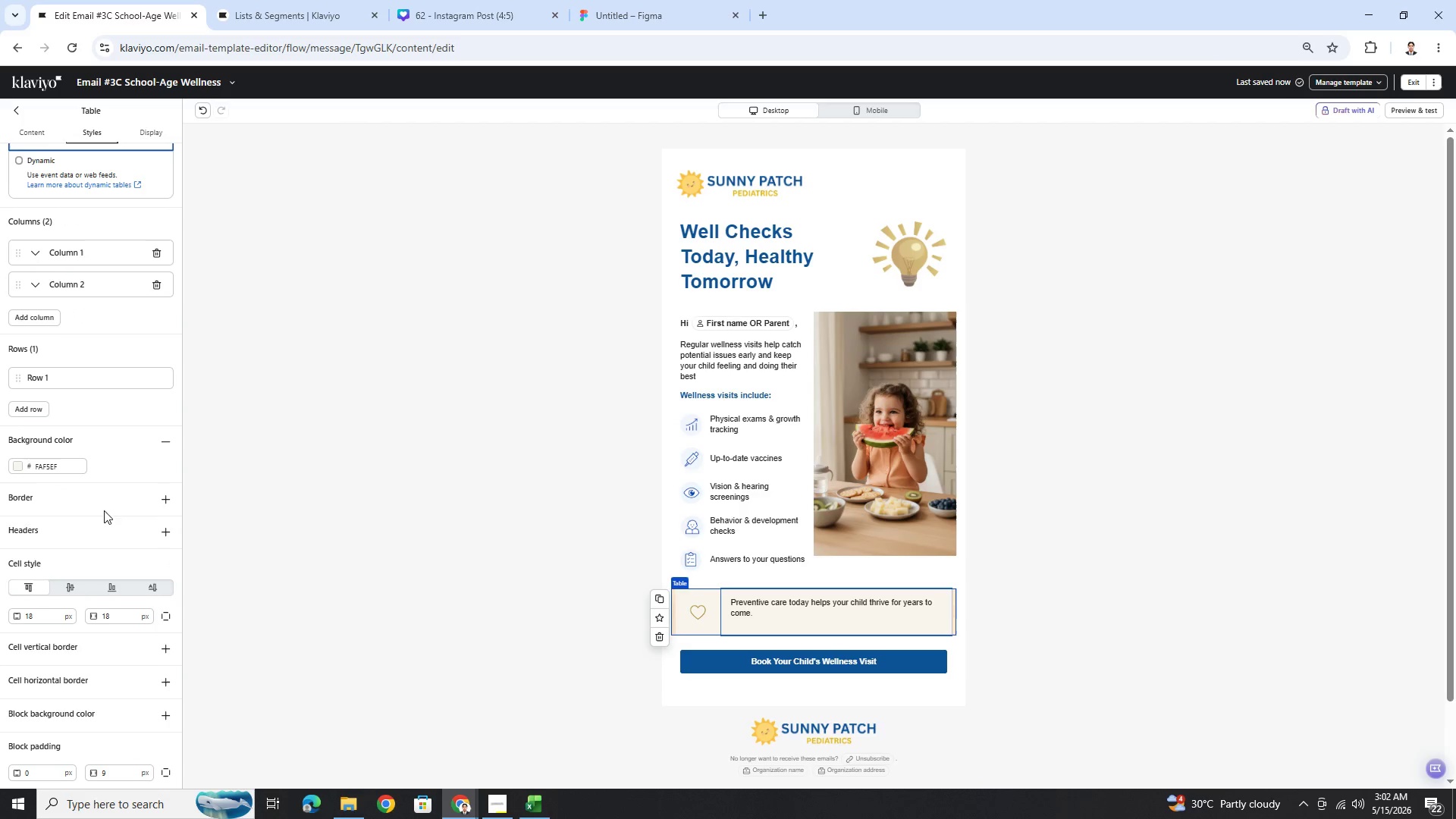 
scroll: coordinate [104, 496], scroll_direction: up, amount: 1.0
 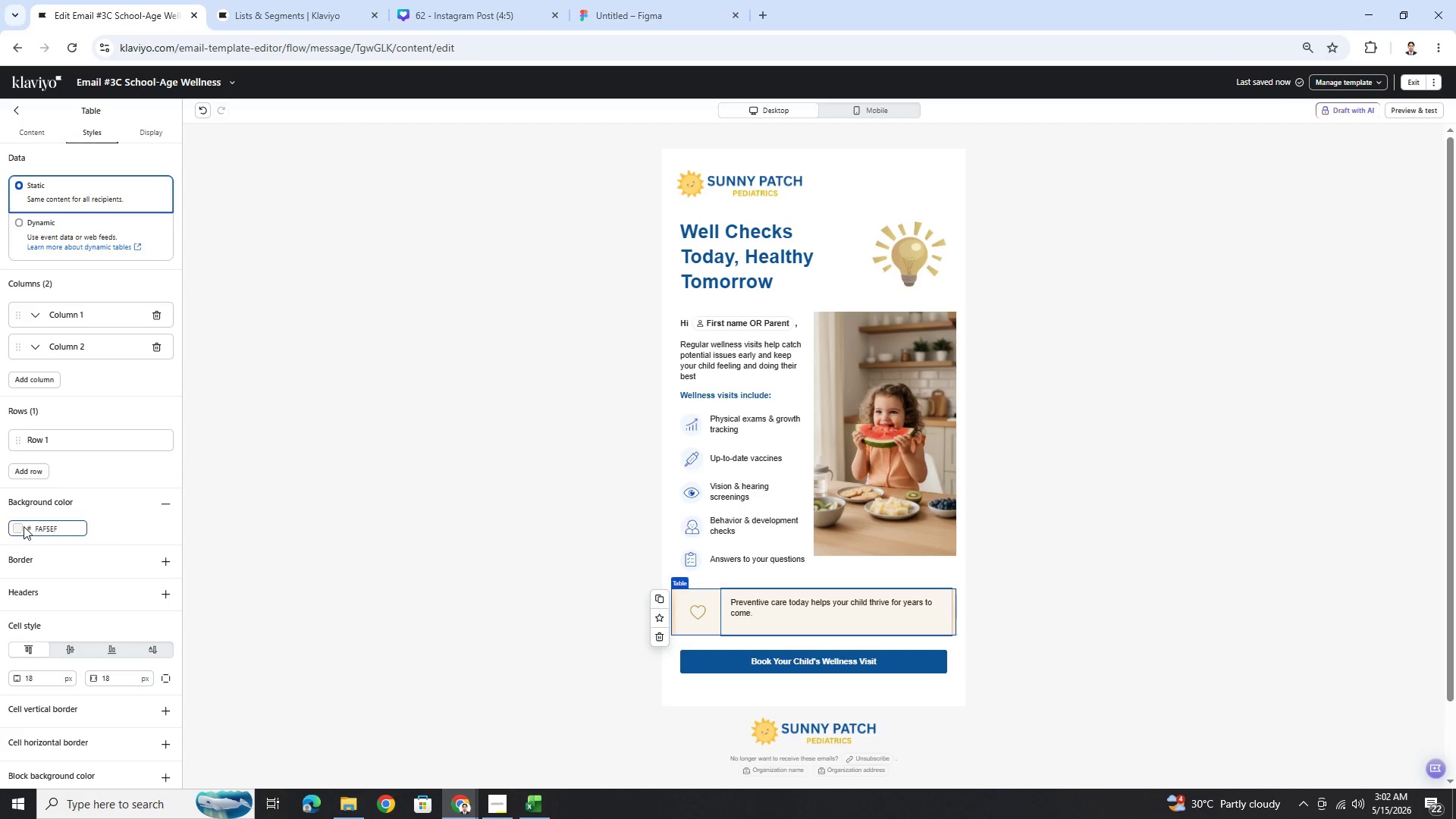 
left_click([20, 526])
 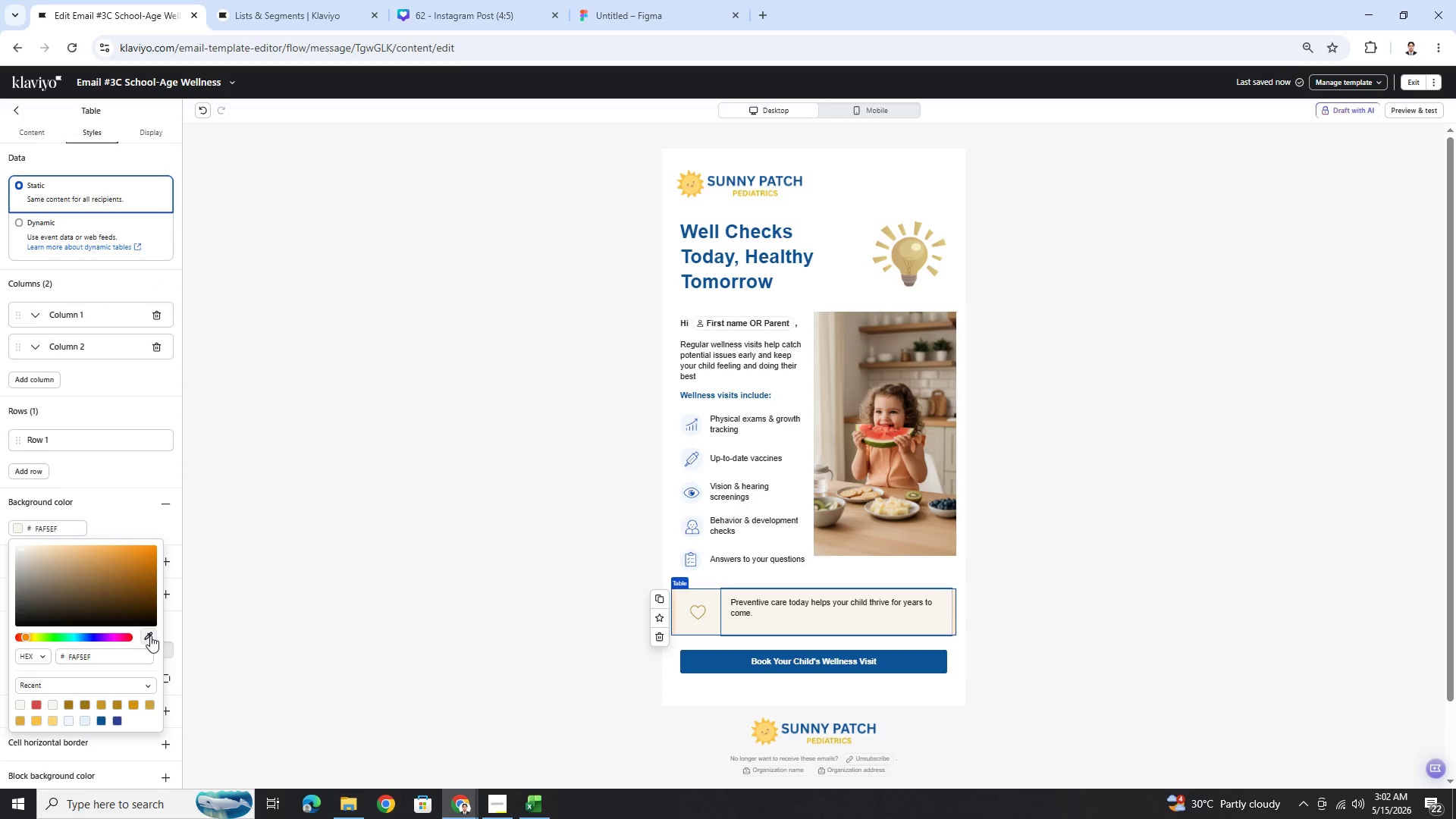 
left_click([150, 635])
 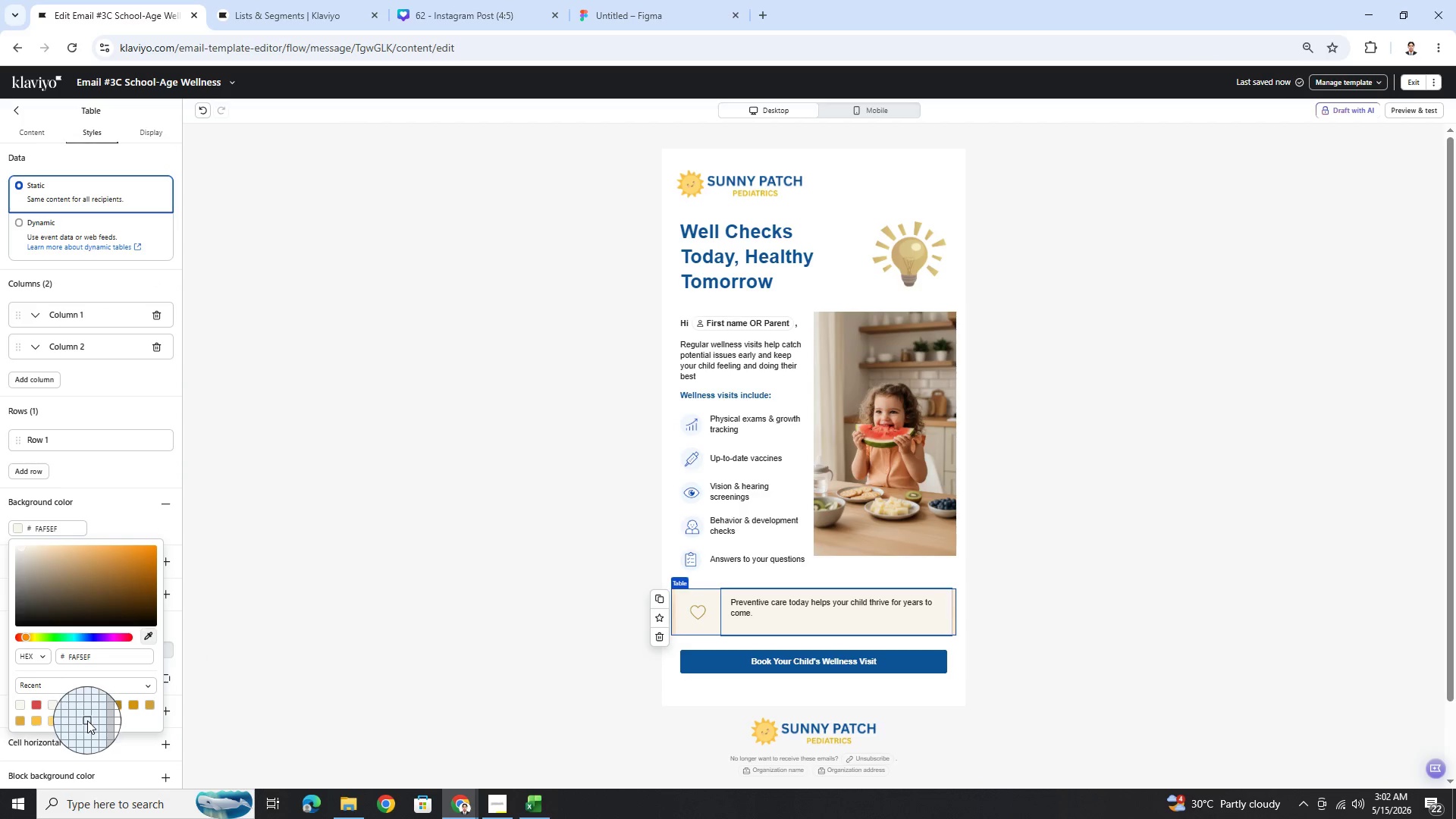 
left_click([86, 721])
 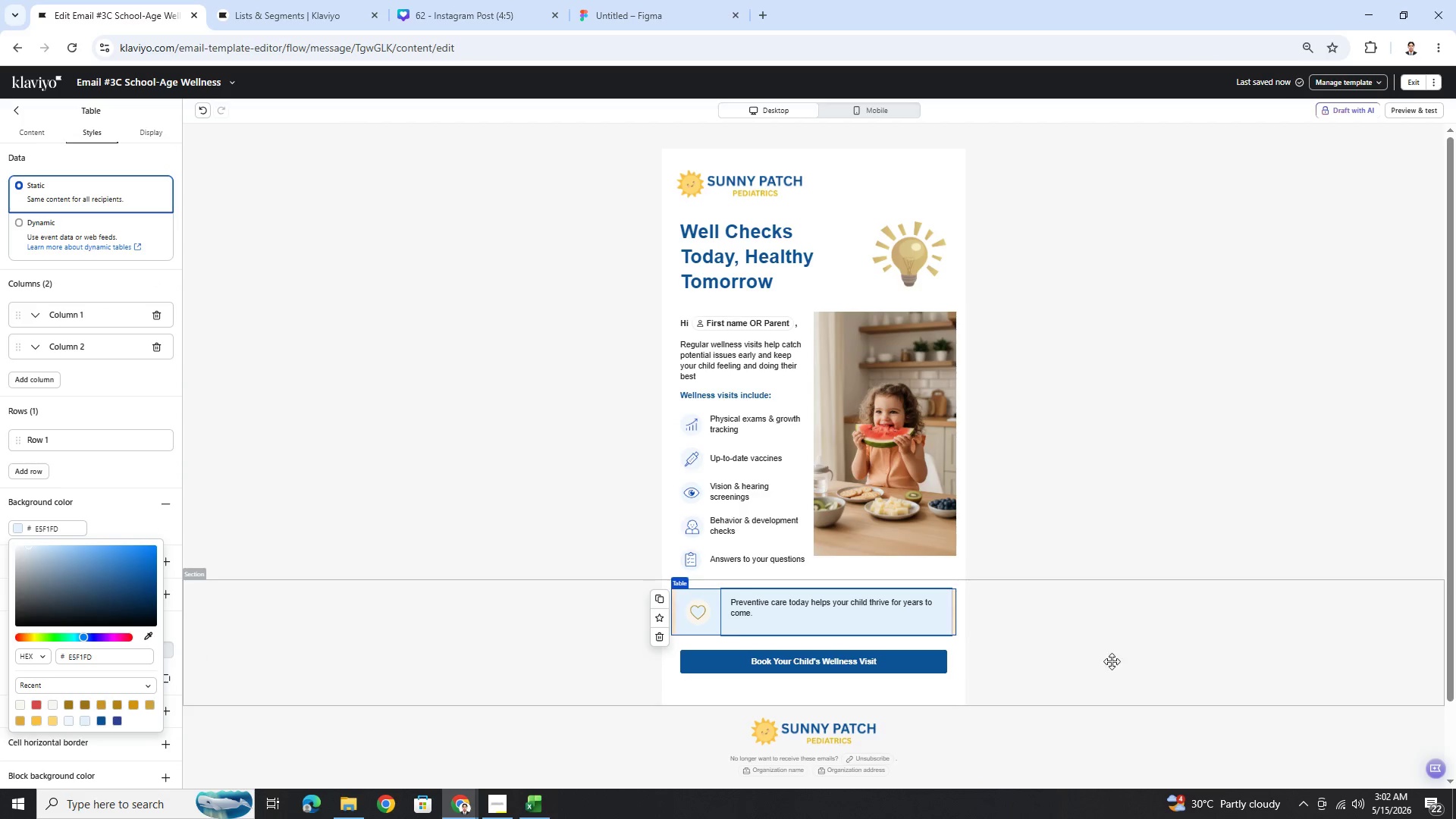 
left_click([1115, 649])
 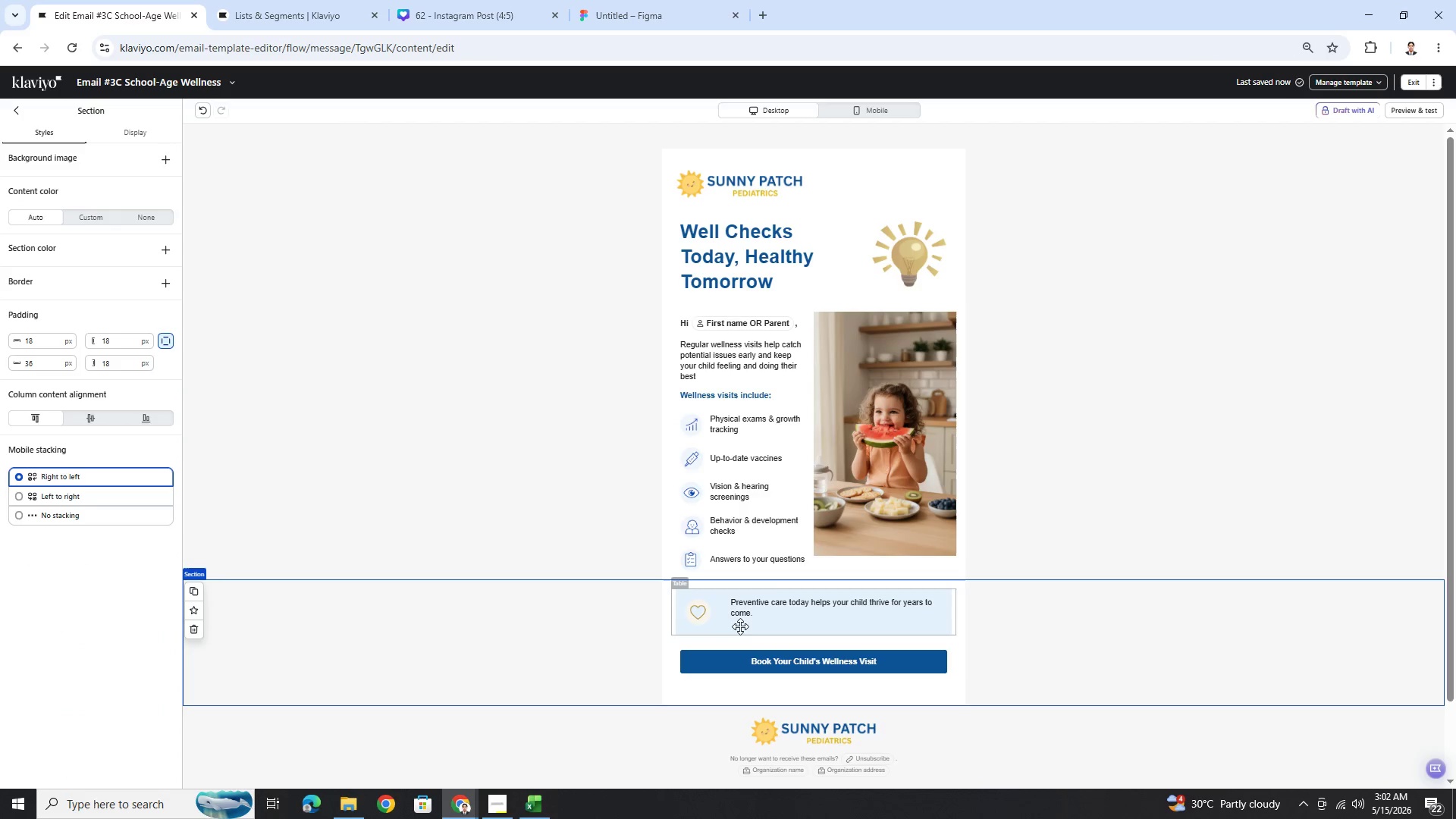 
left_click([698, 615])
 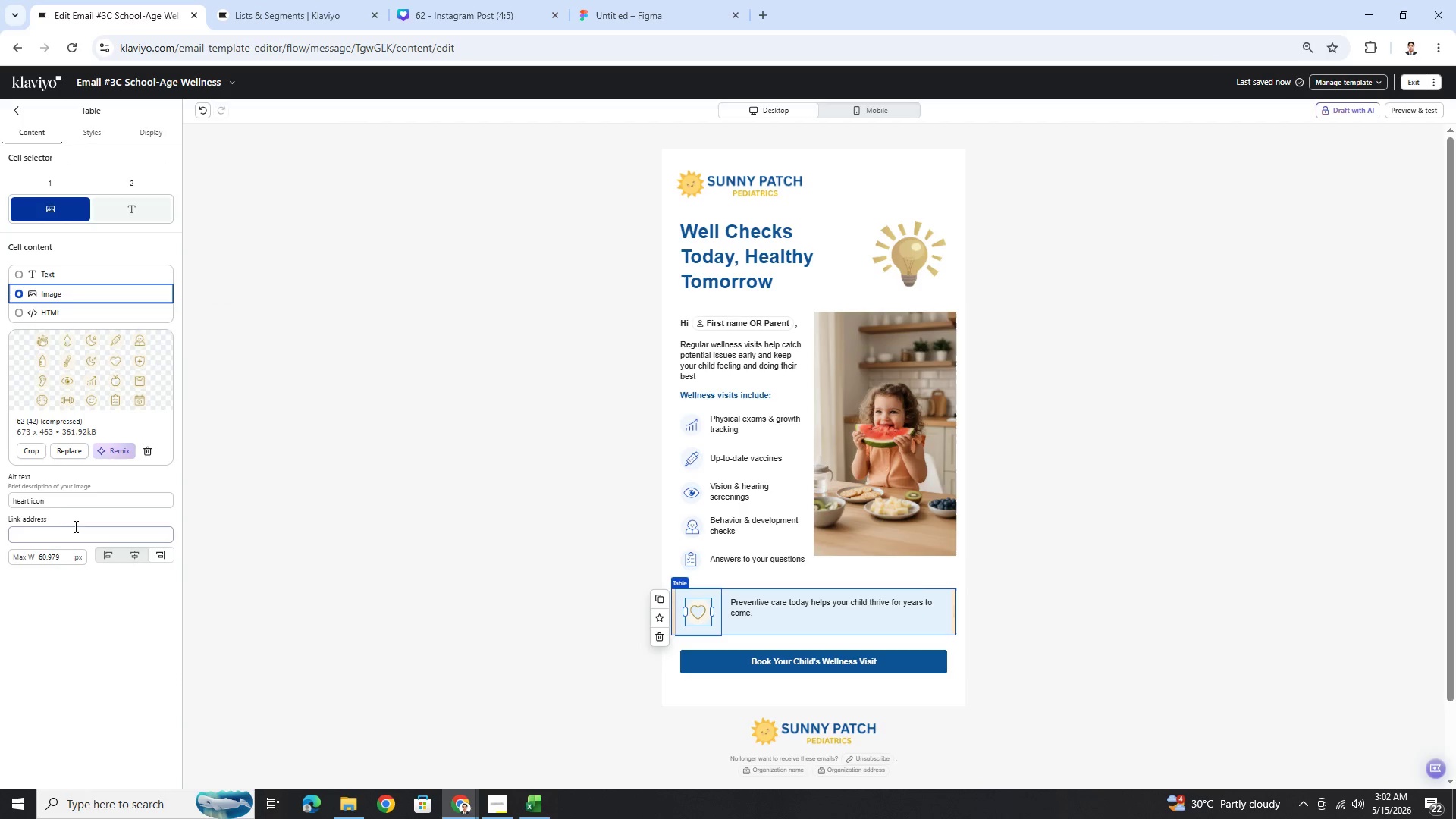 
left_click([58, 450])
 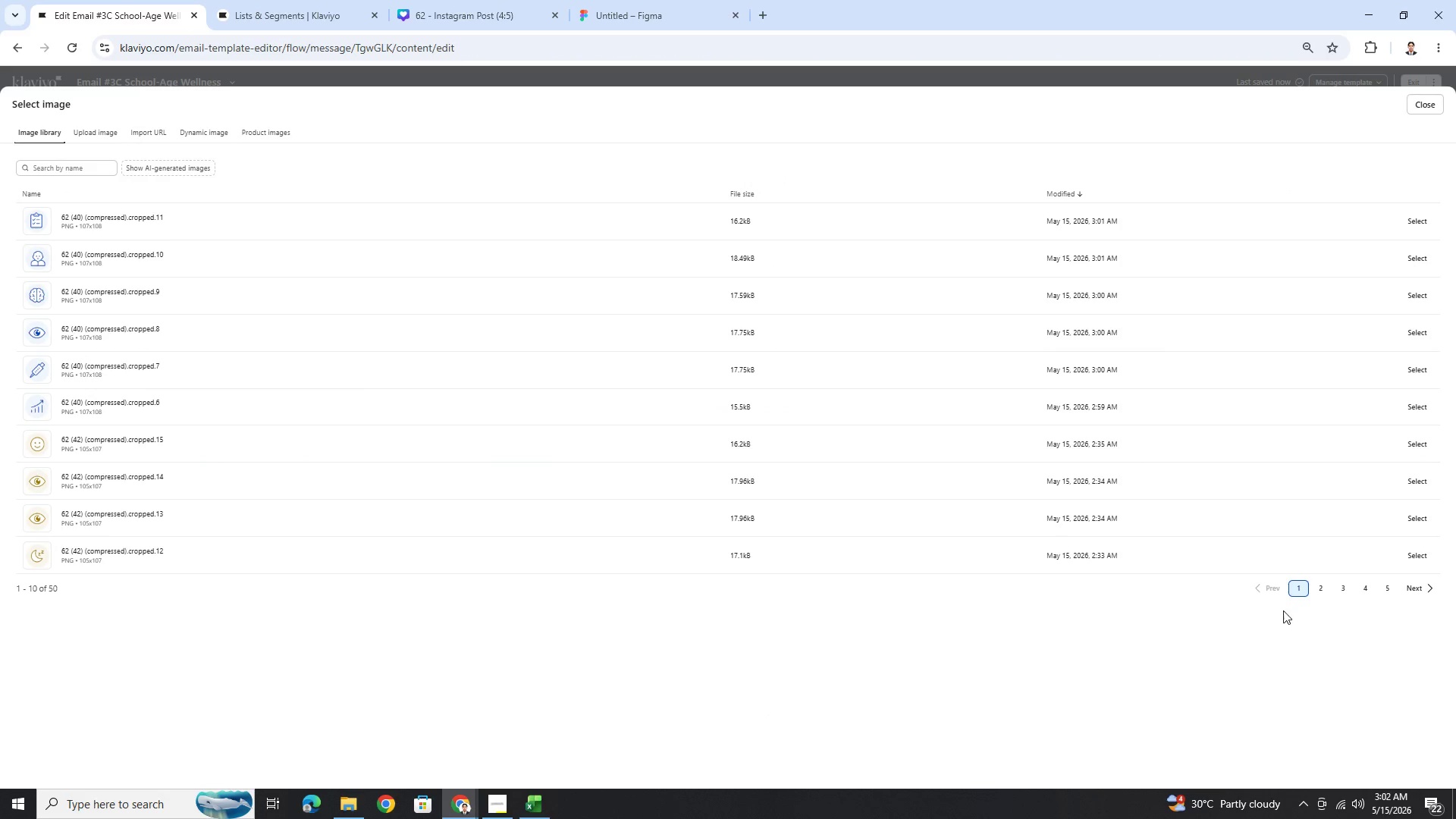 
left_click([1318, 588])
 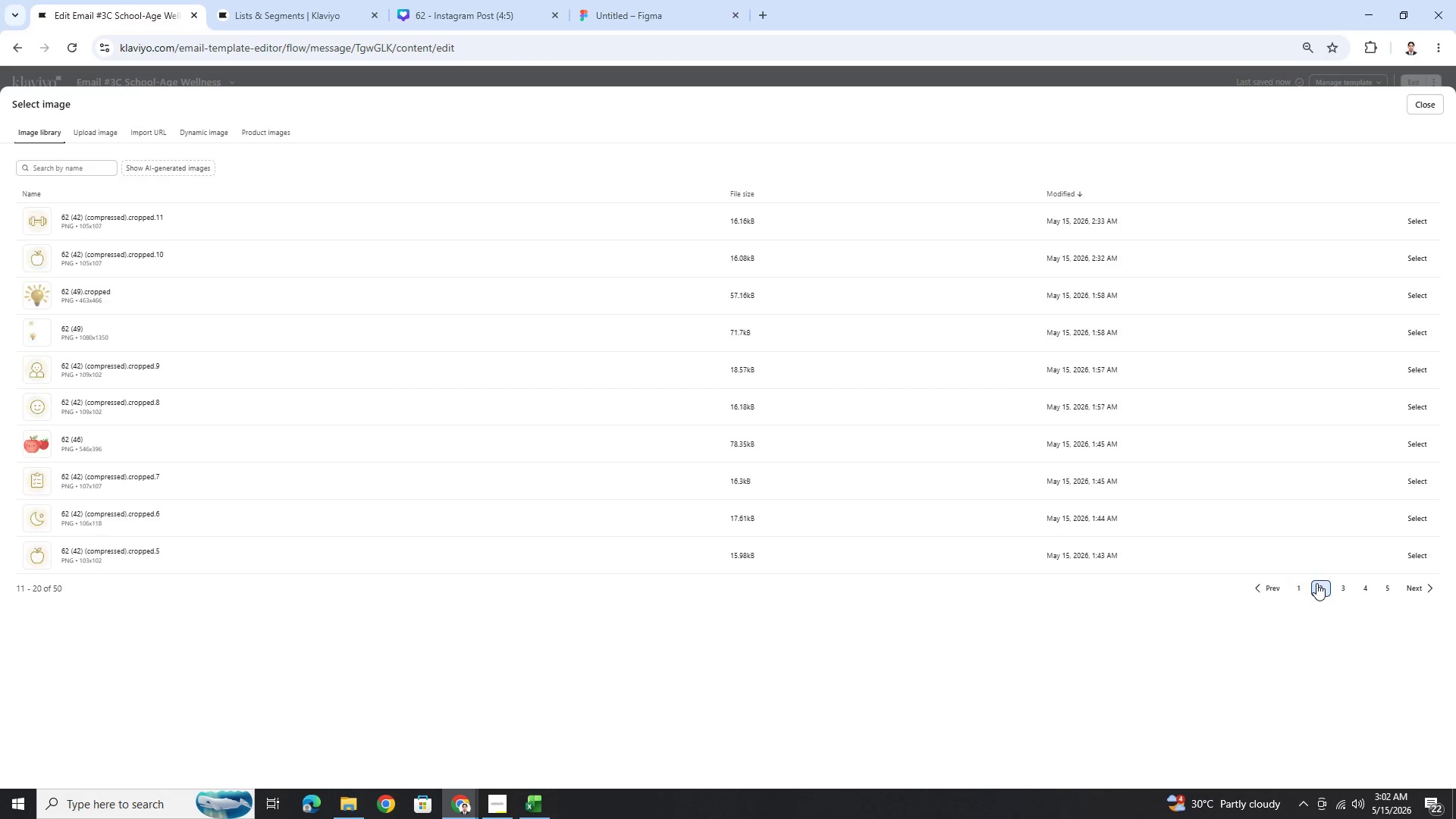 
wait(5.62)
 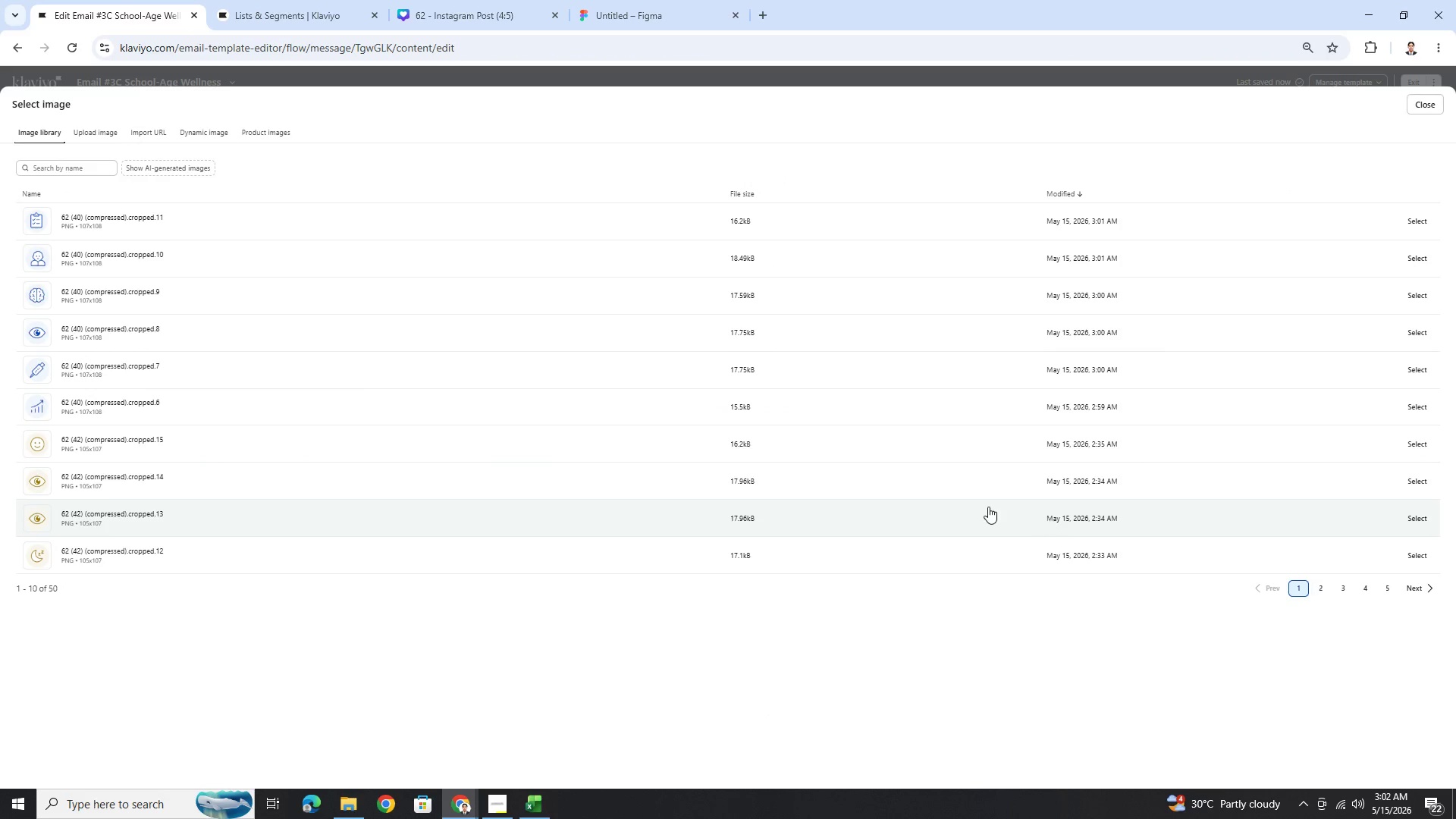 
left_click([1353, 592])
 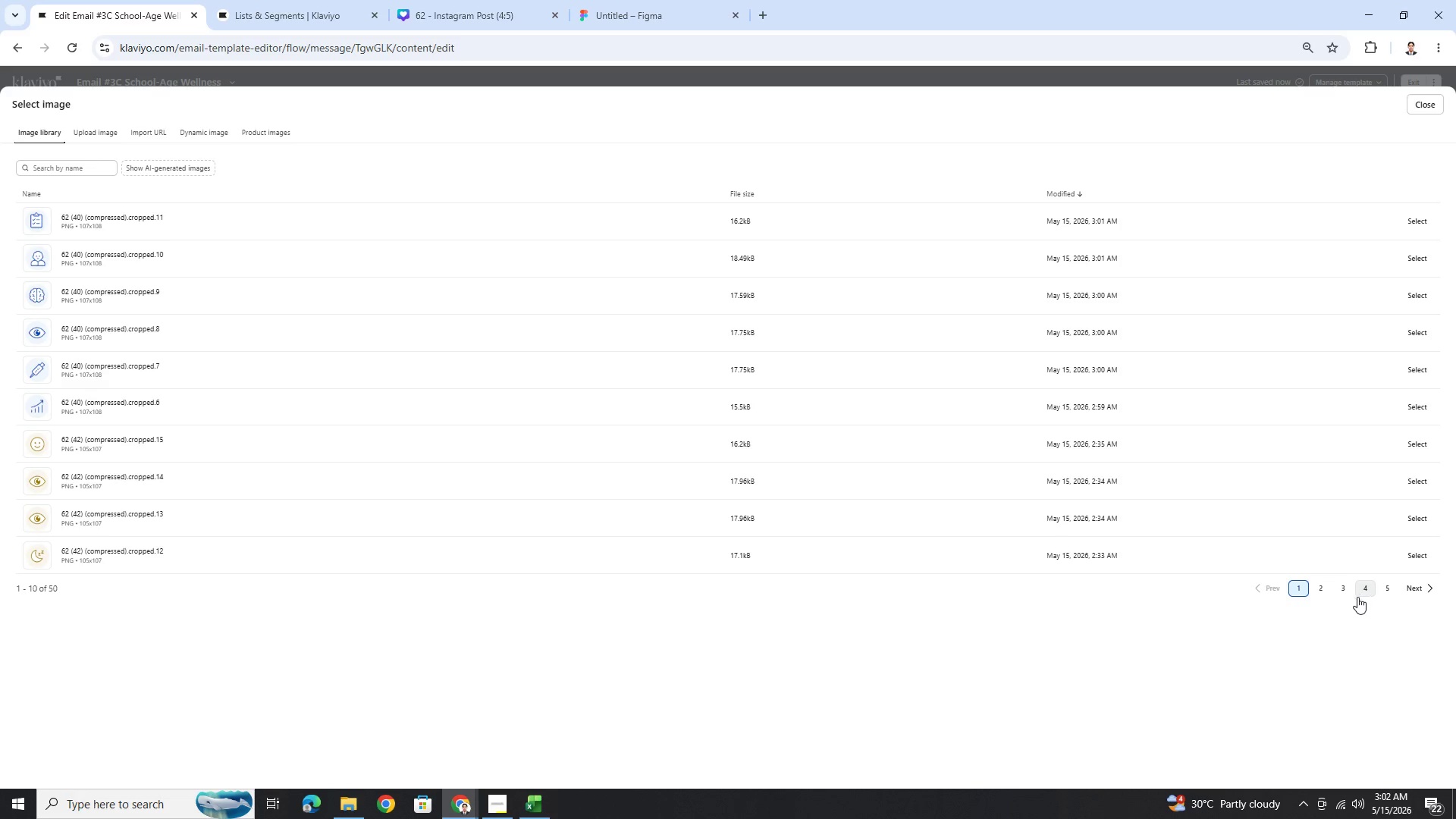 
left_click([1342, 588])
 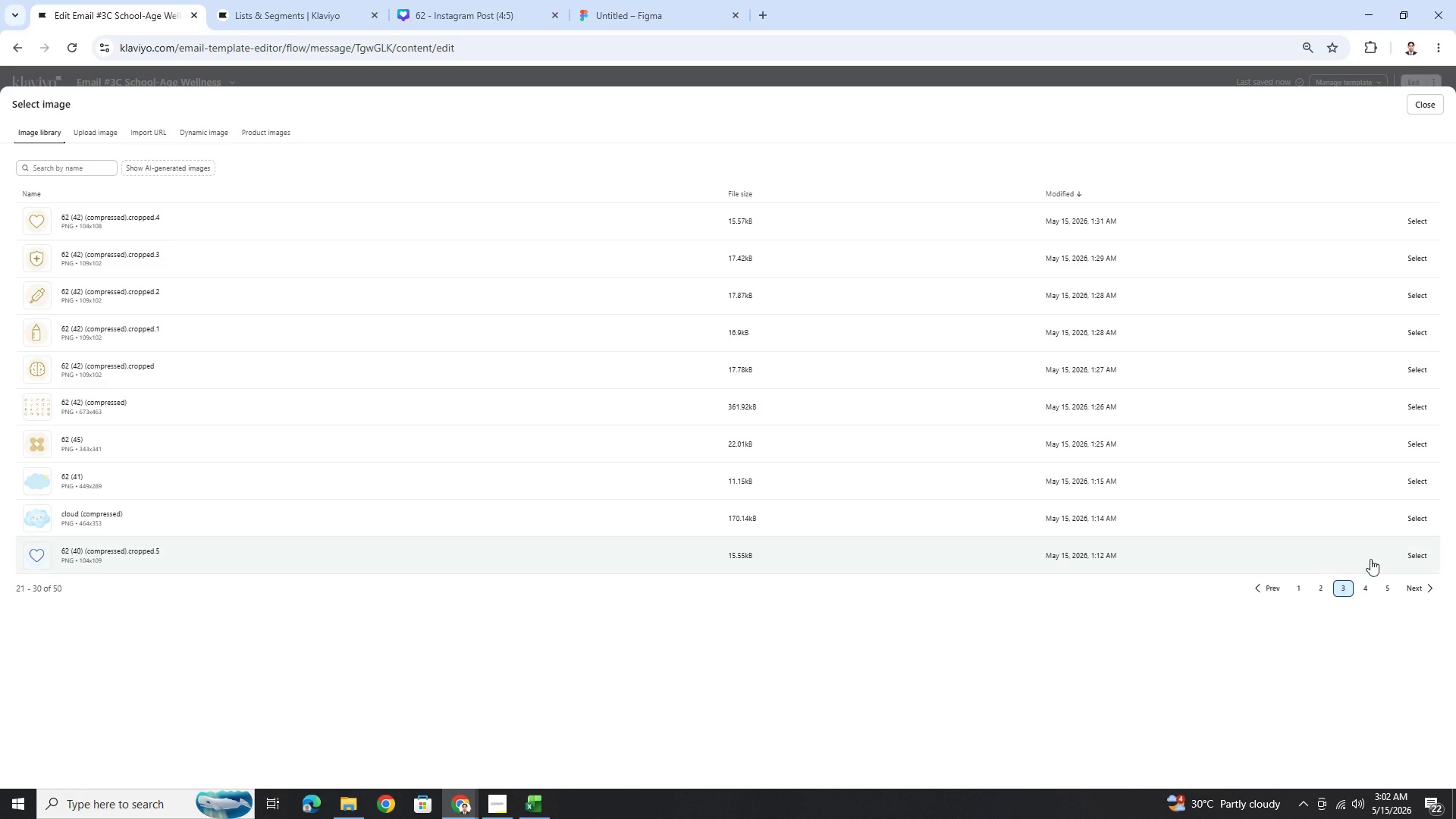 
left_click([1413, 559])
 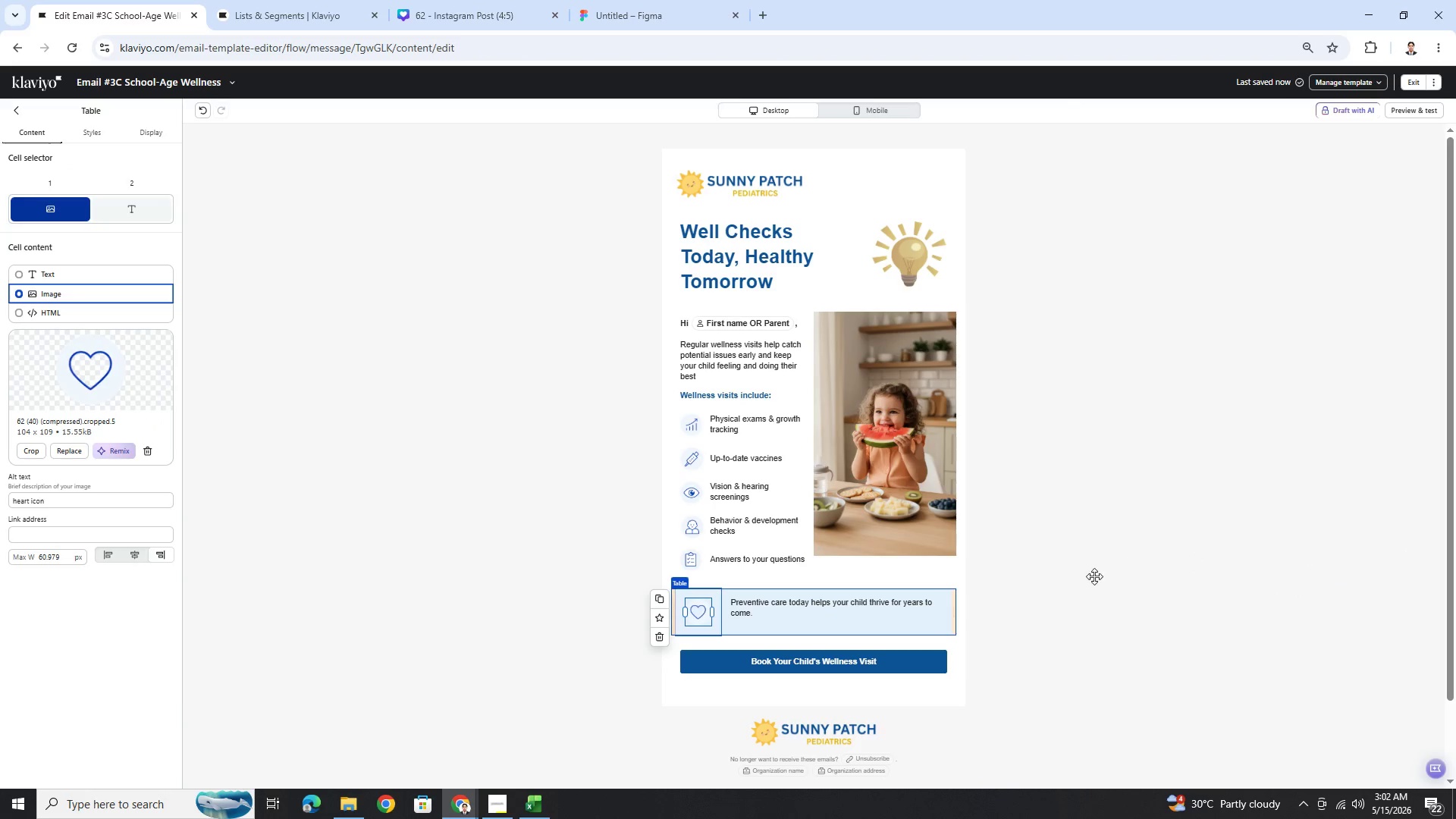 
left_click([1073, 598])
 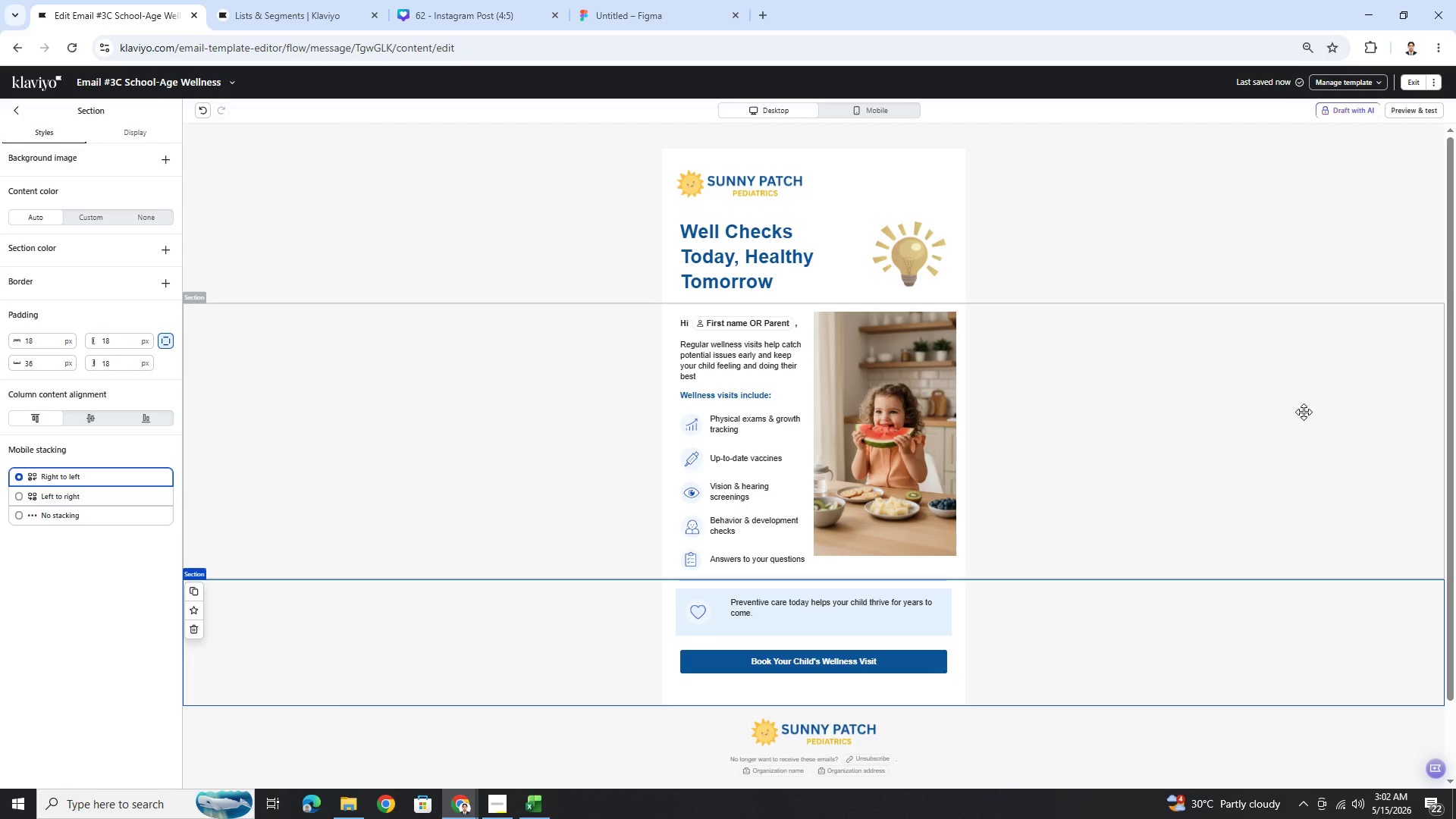 
wait(13.58)
 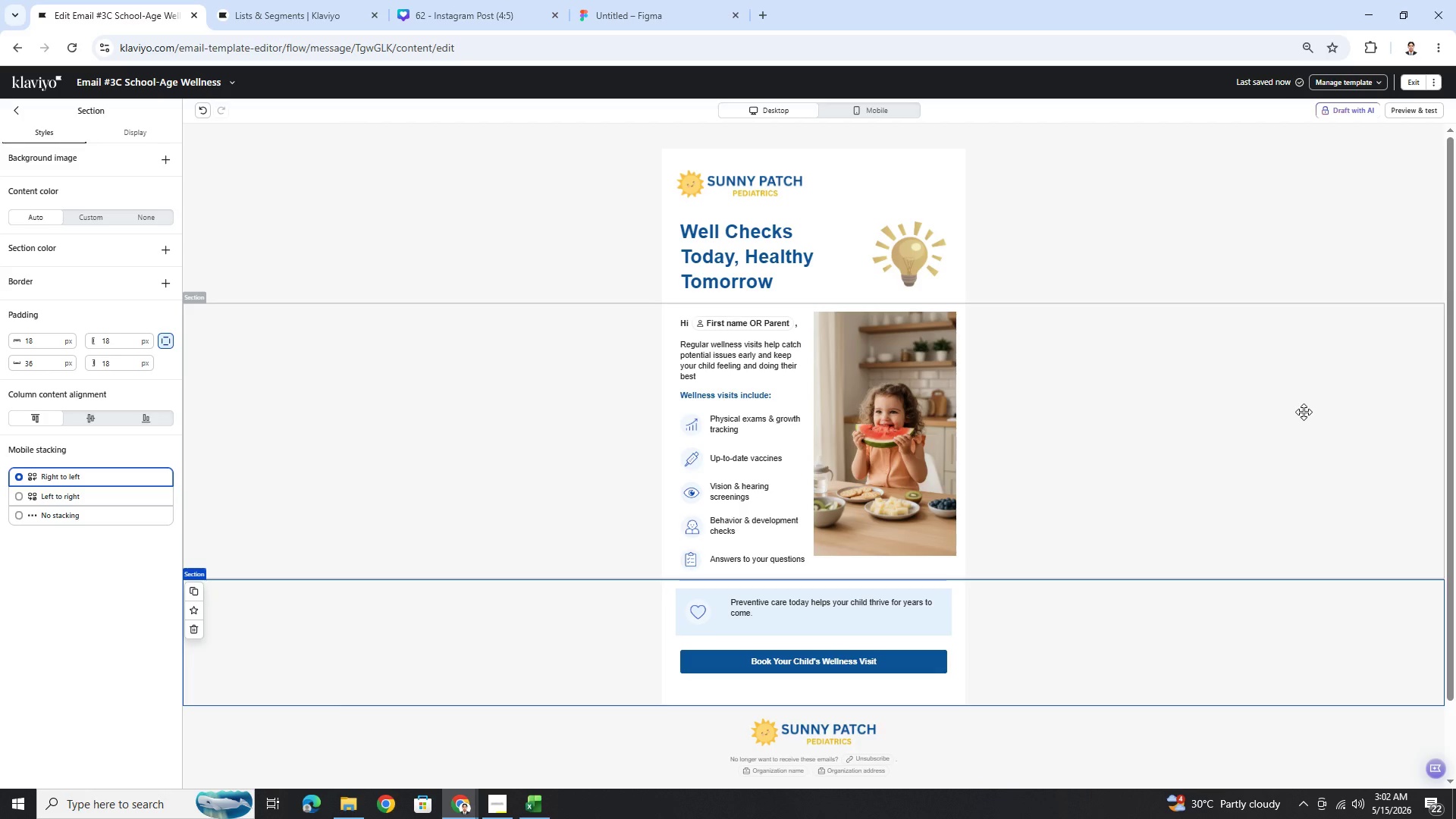 
left_click([912, 507])
 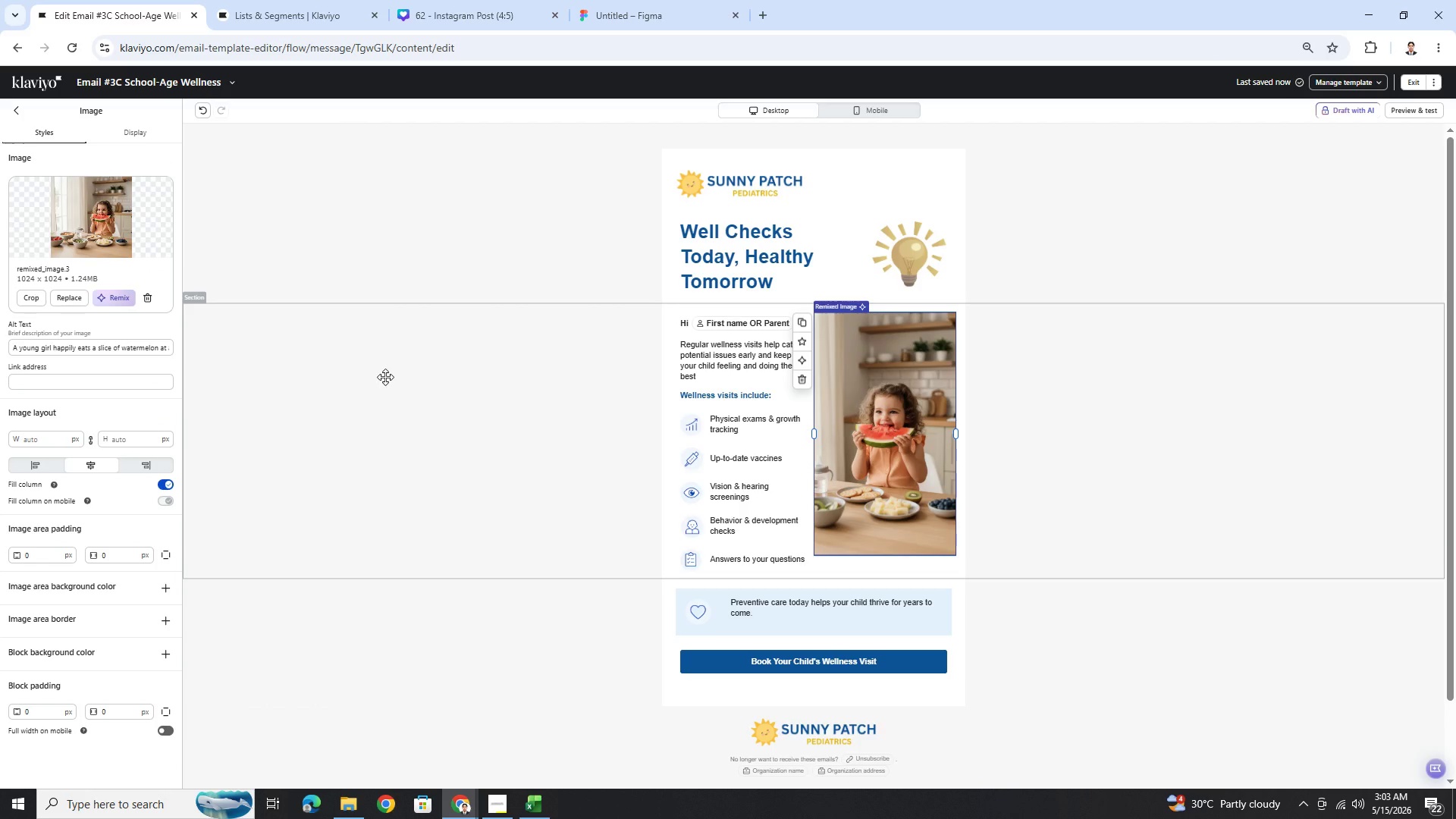 
wait(12.14)
 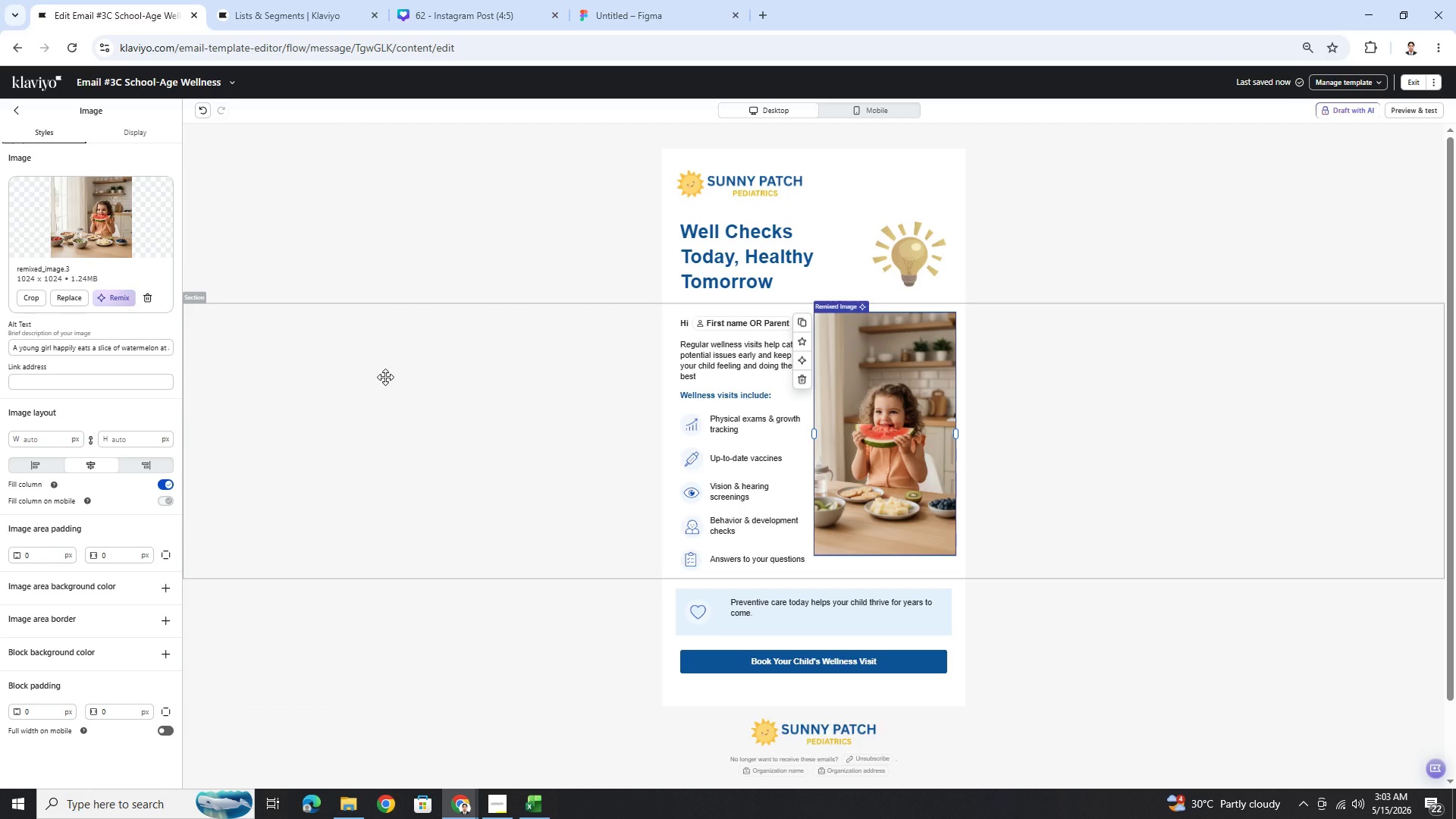 
scroll: coordinate [987, 500], scroll_direction: up, amount: 1.0
 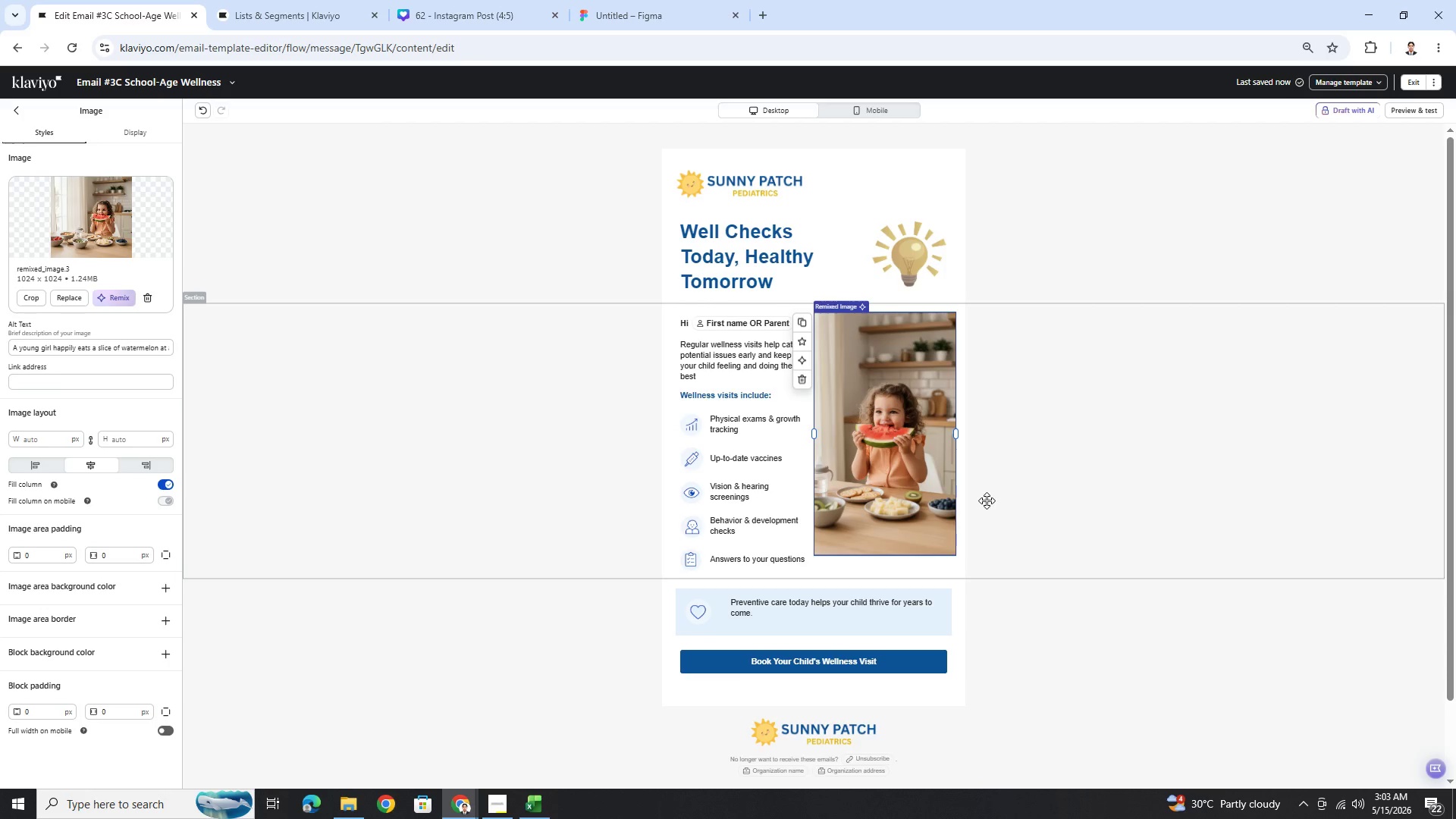 
scroll: coordinate [987, 500], scroll_direction: down, amount: 1.0
 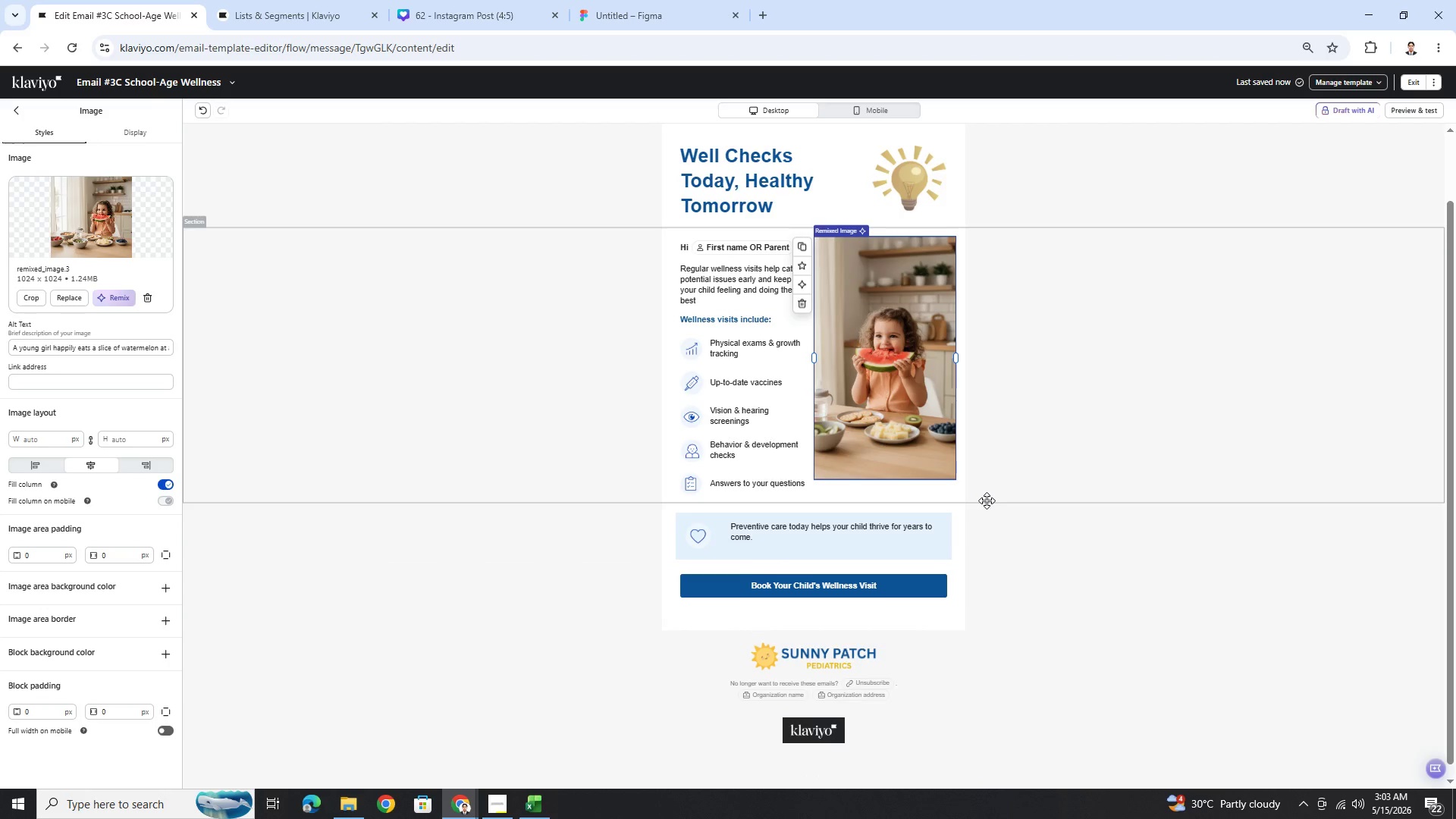 
scroll: coordinate [987, 500], scroll_direction: up, amount: 2.0
 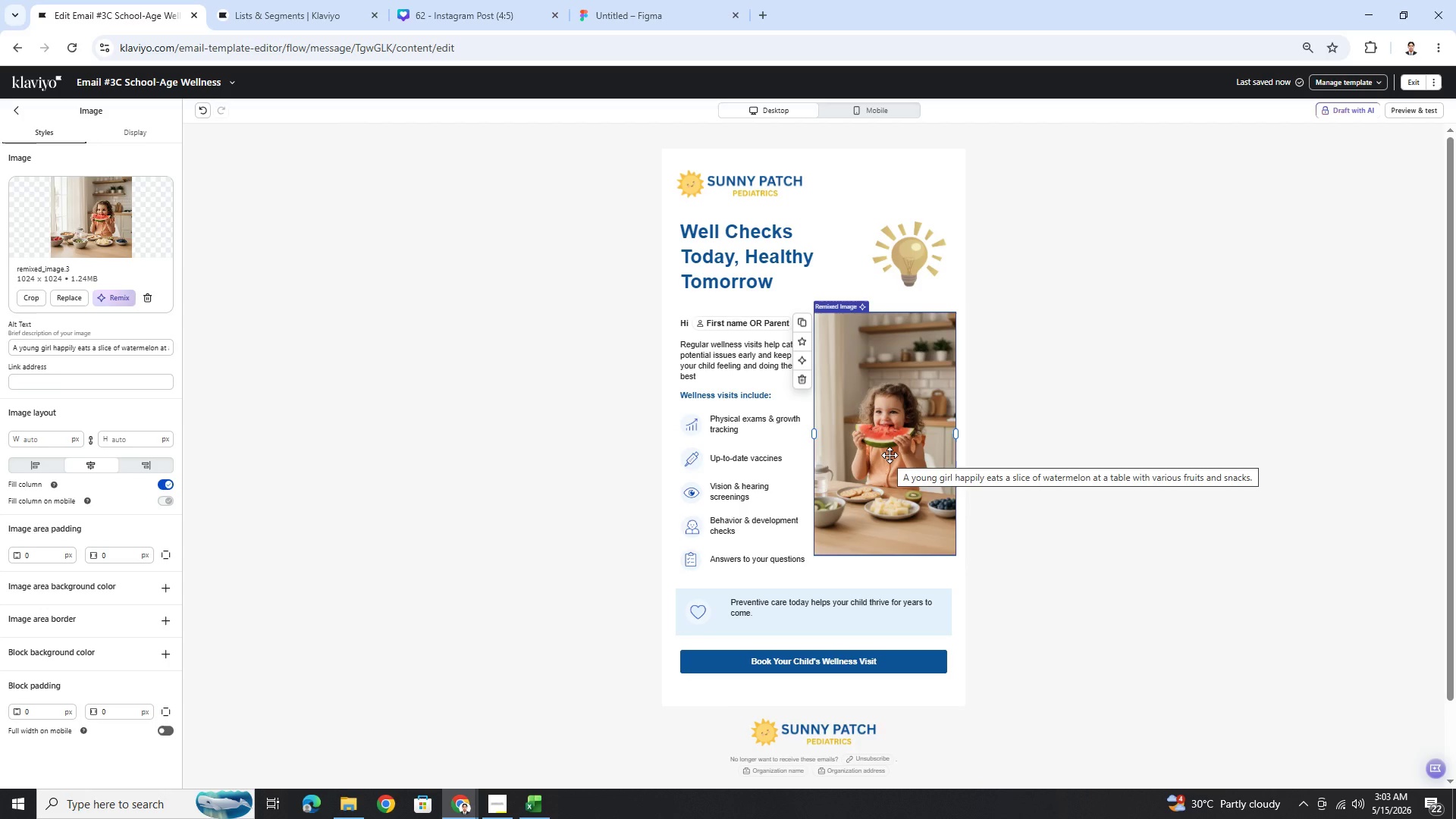 
wait(30.61)
 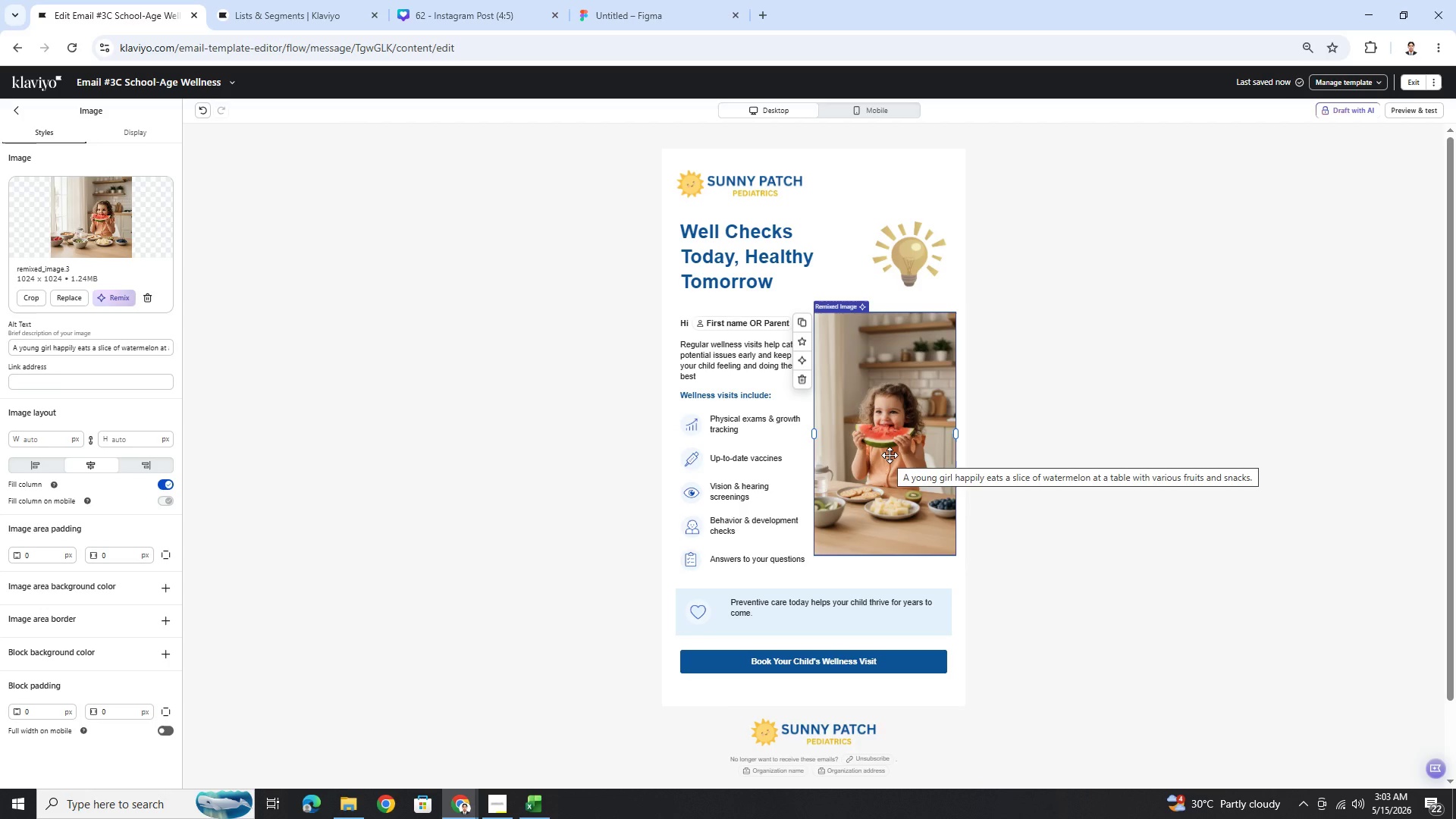 
scroll: coordinate [974, 592], scroll_direction: down, amount: 2.0
 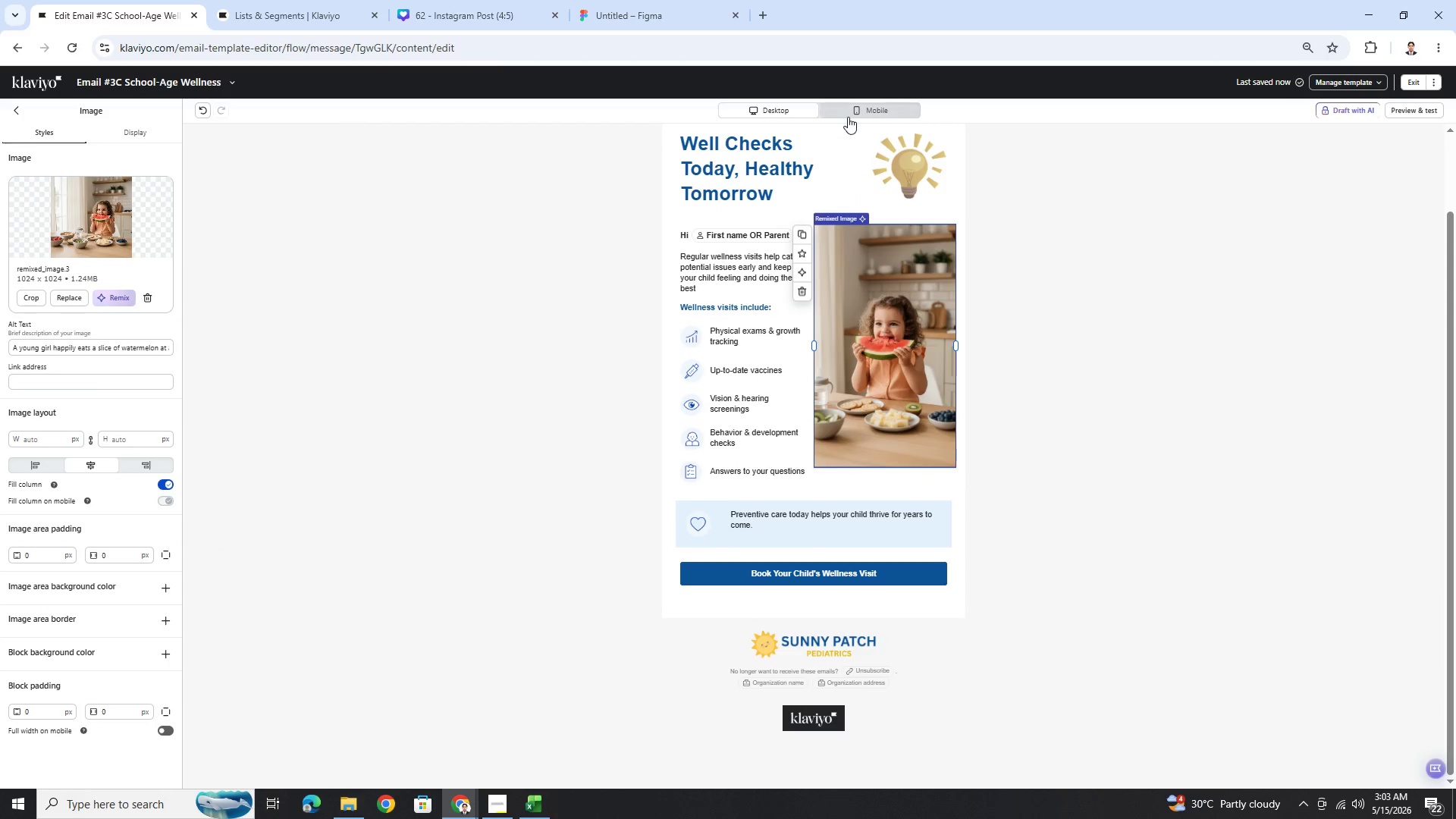 
left_click([852, 110])
 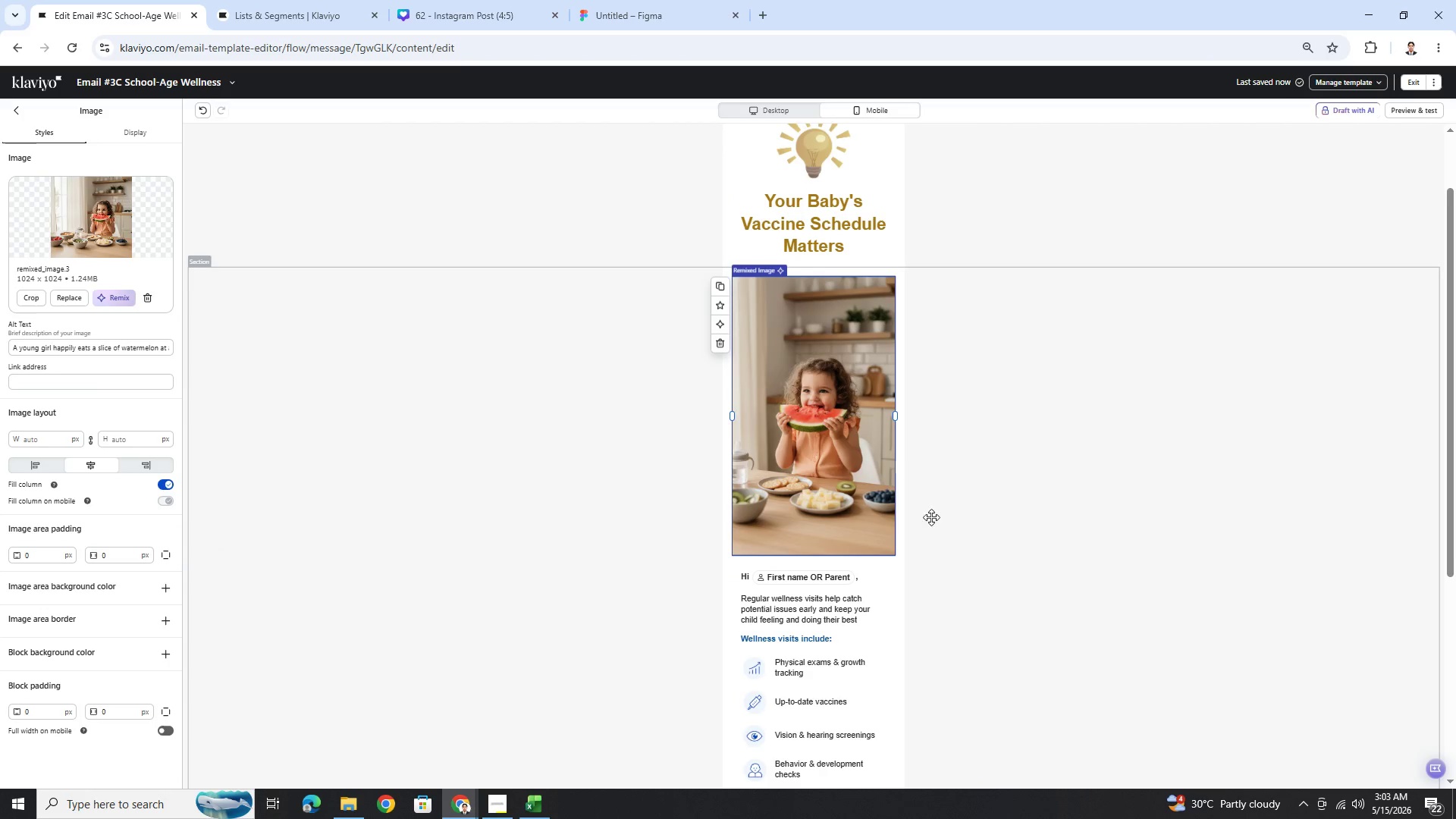 
scroll: coordinate [907, 452], scroll_direction: down, amount: 1.0
 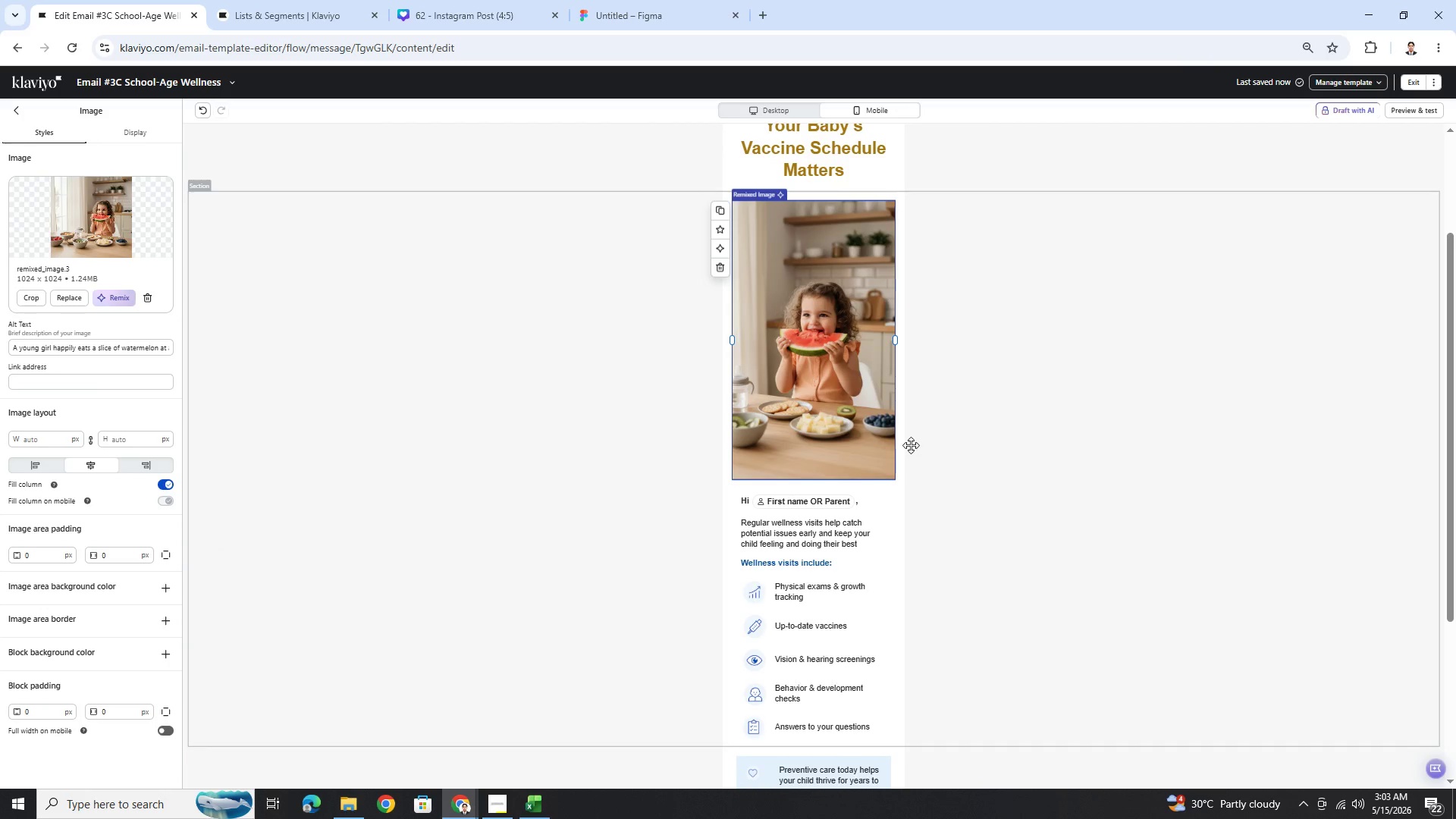 
scroll: coordinate [911, 444], scroll_direction: up, amount: 5.0
 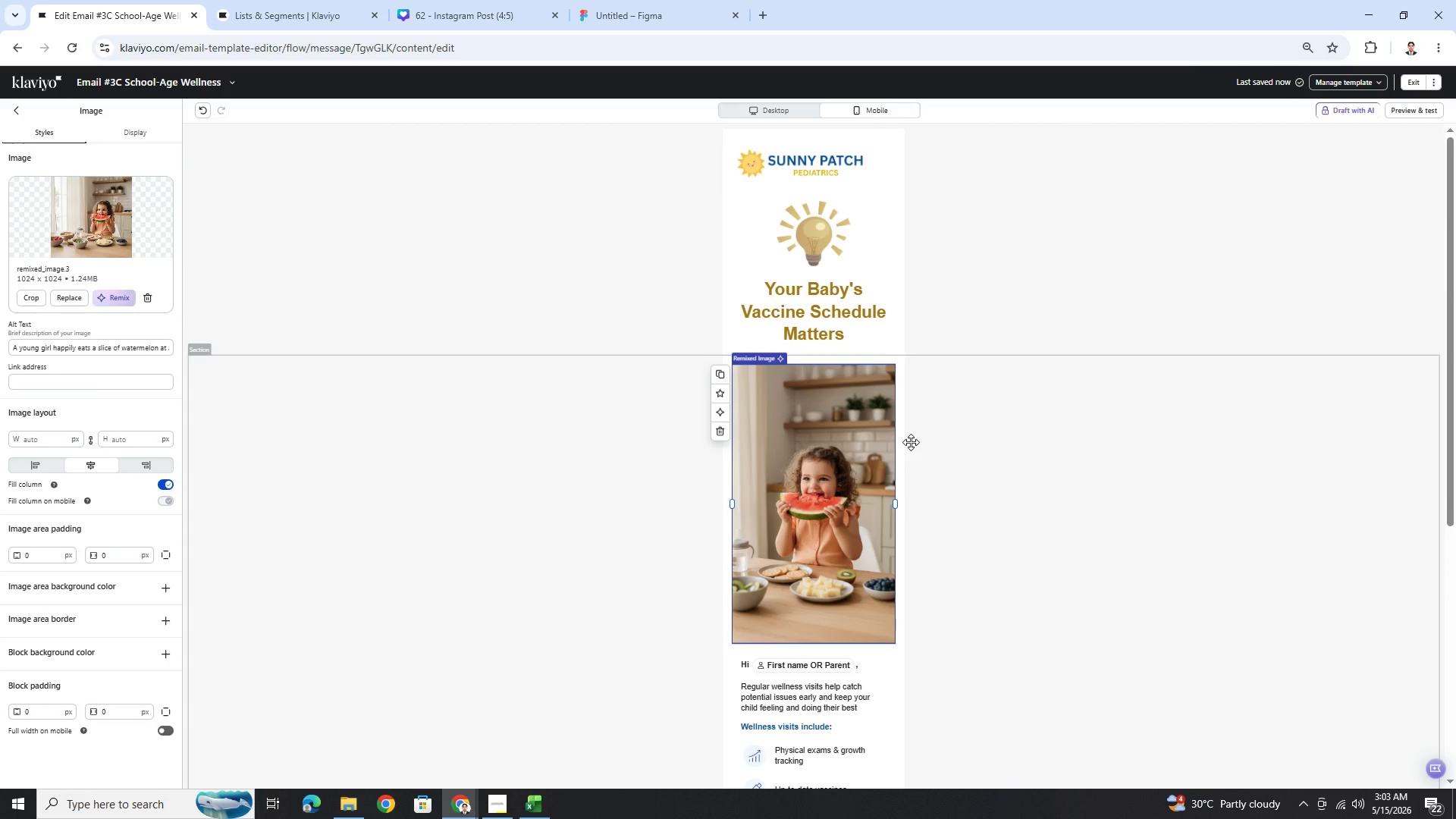 
scroll: coordinate [911, 442], scroll_direction: down, amount: 5.0
 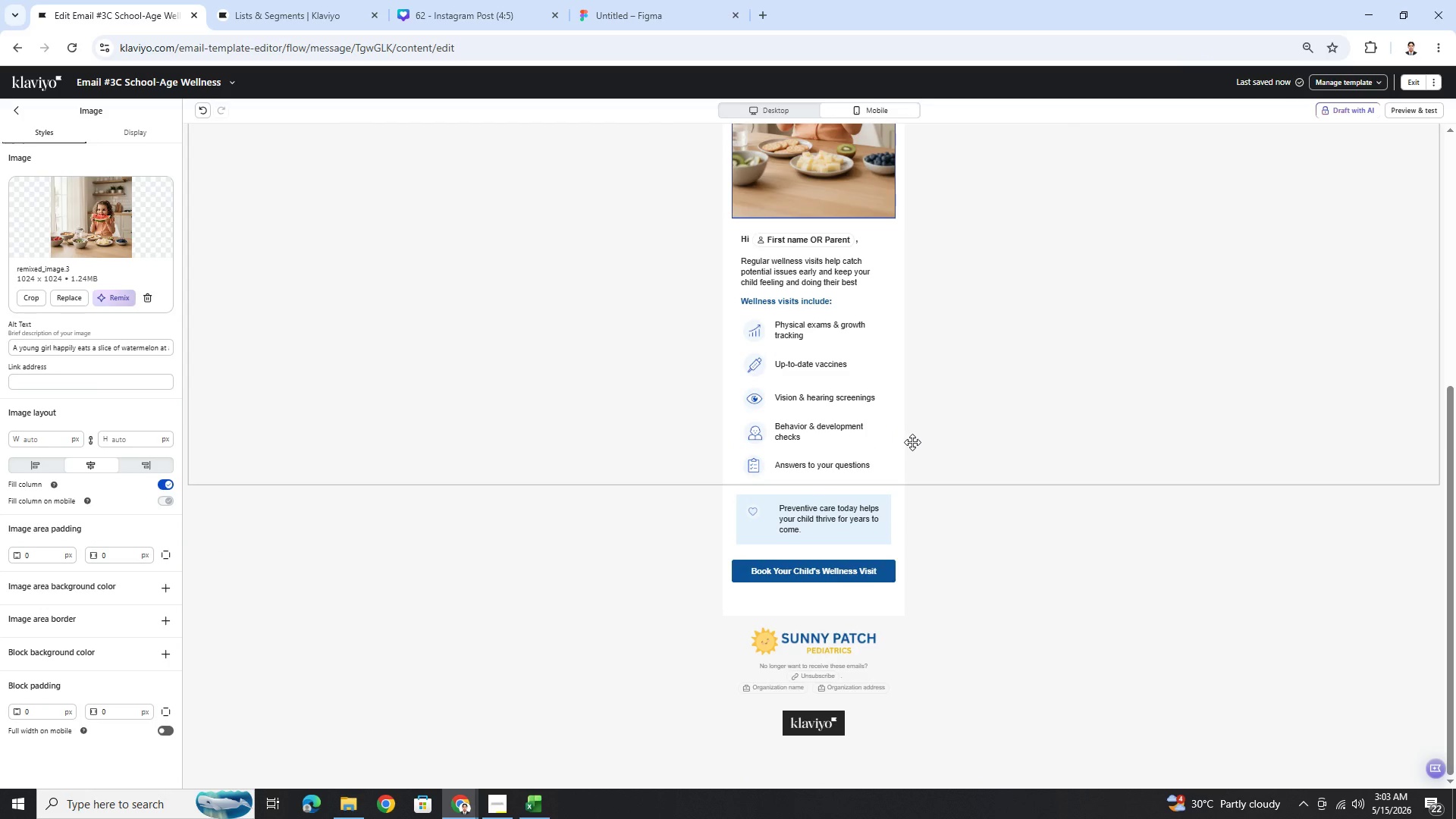 
wait(5.47)
 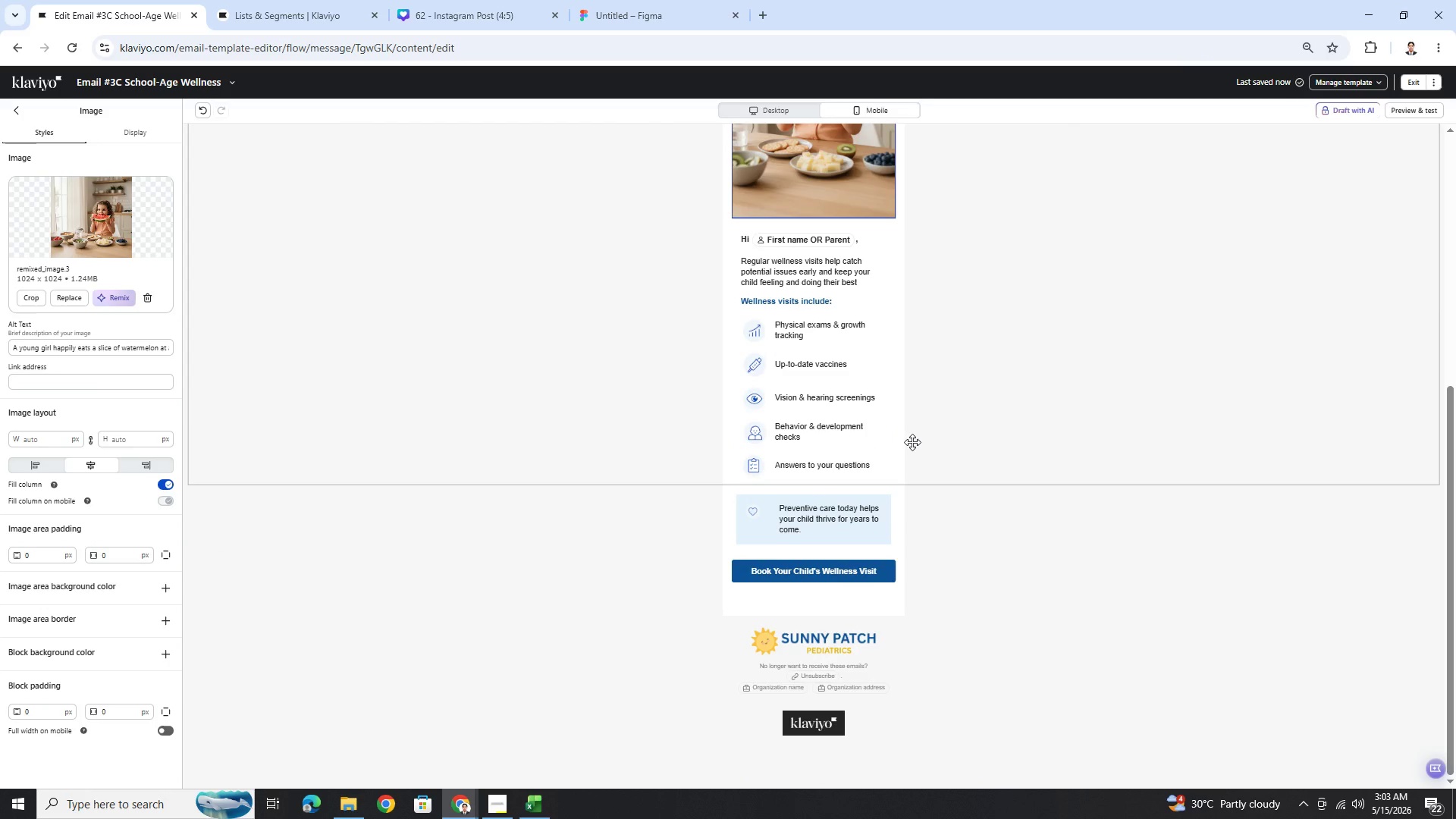 
left_click([789, 108])
 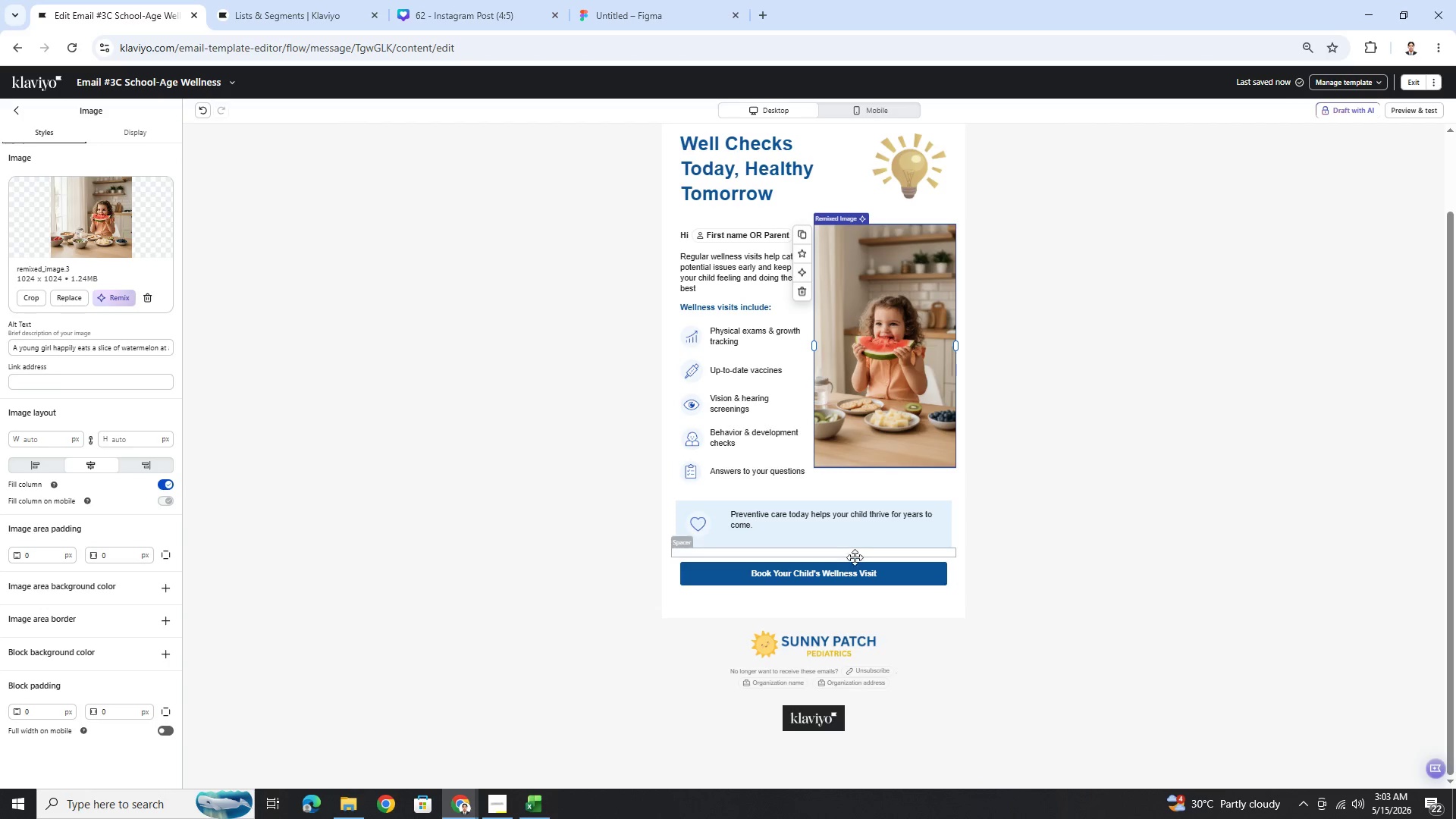 
left_click([860, 571])
 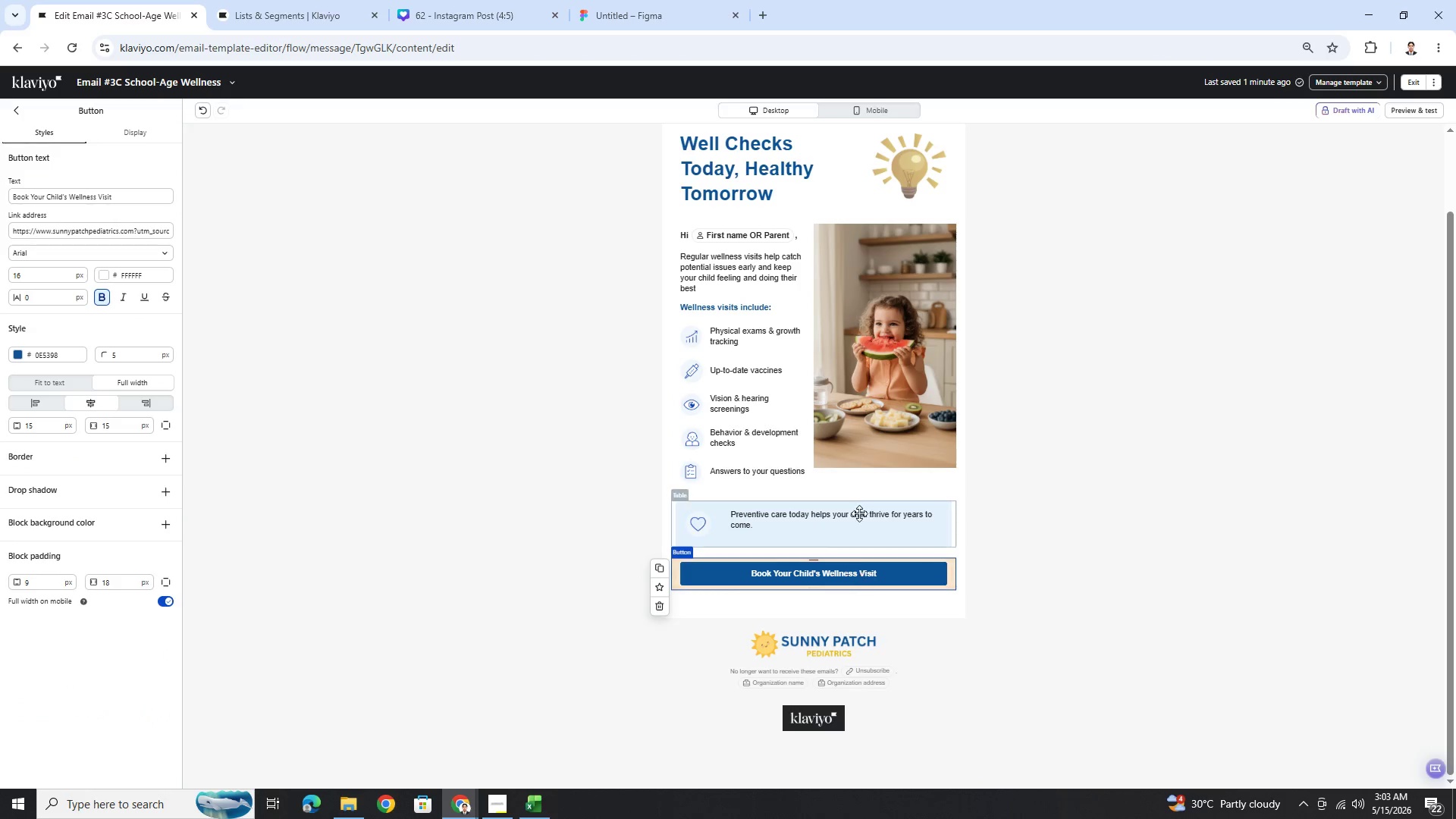 
double_click([859, 435])
 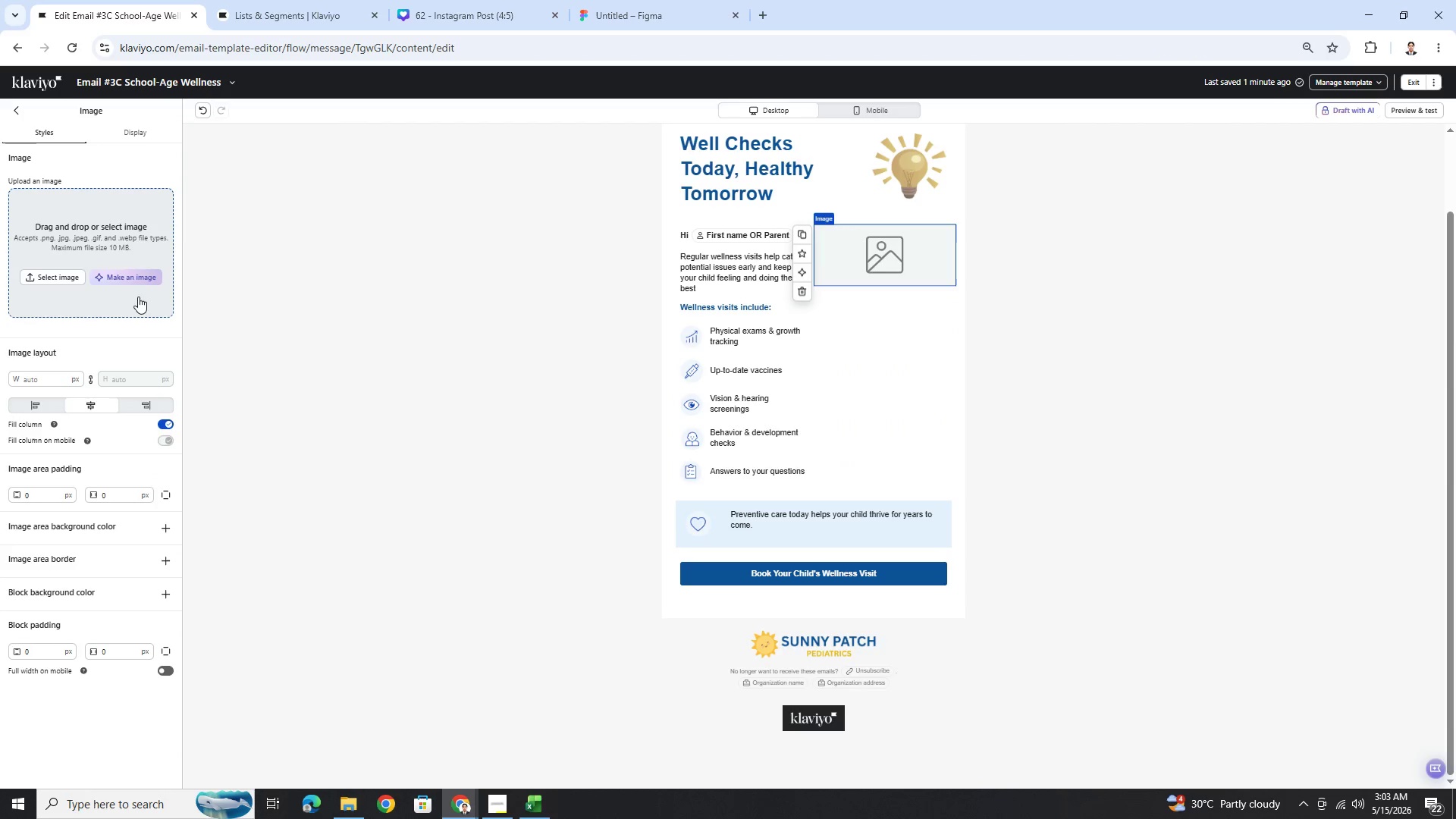 
left_click([130, 281])
 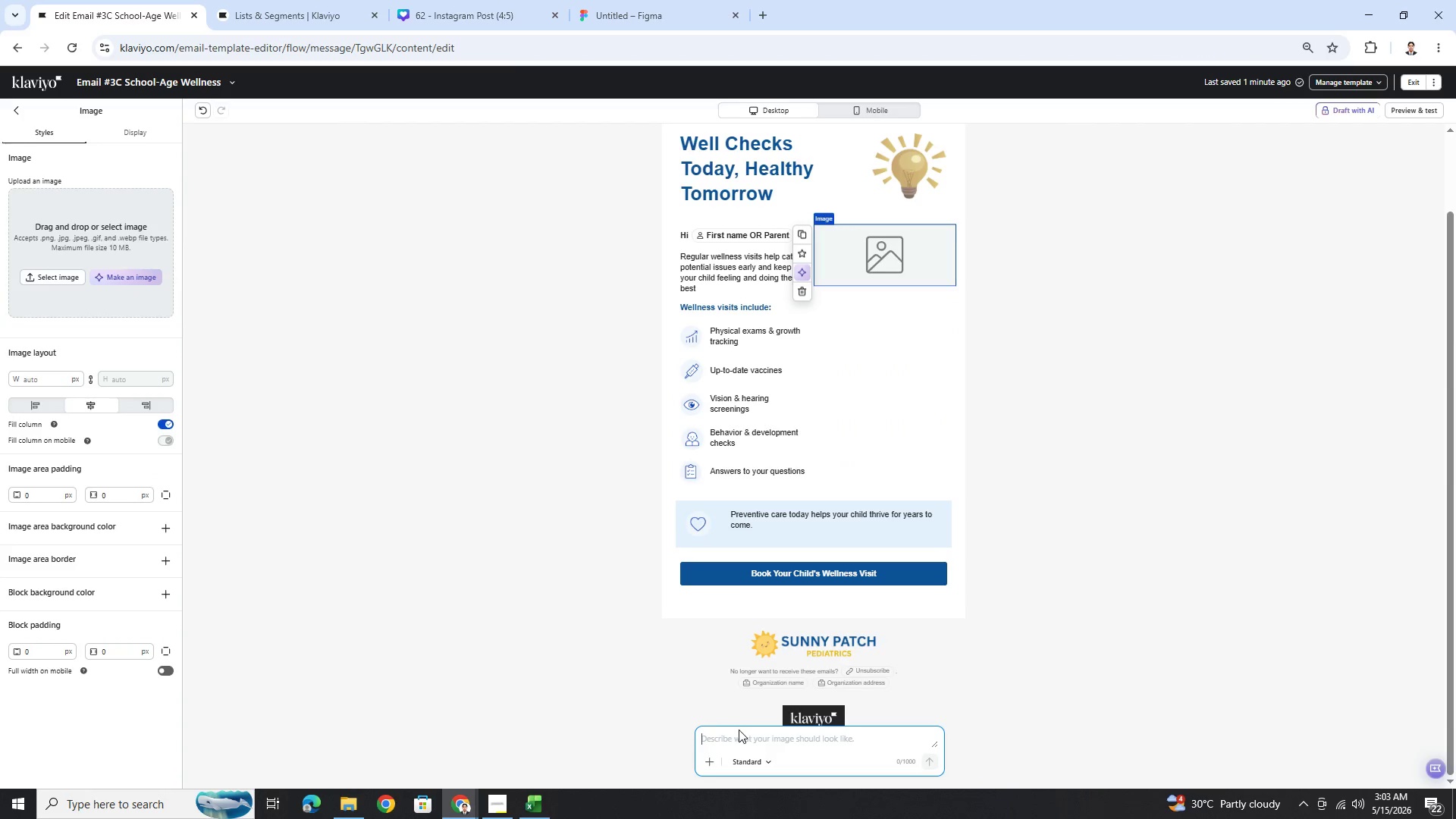 
left_click([741, 738])
 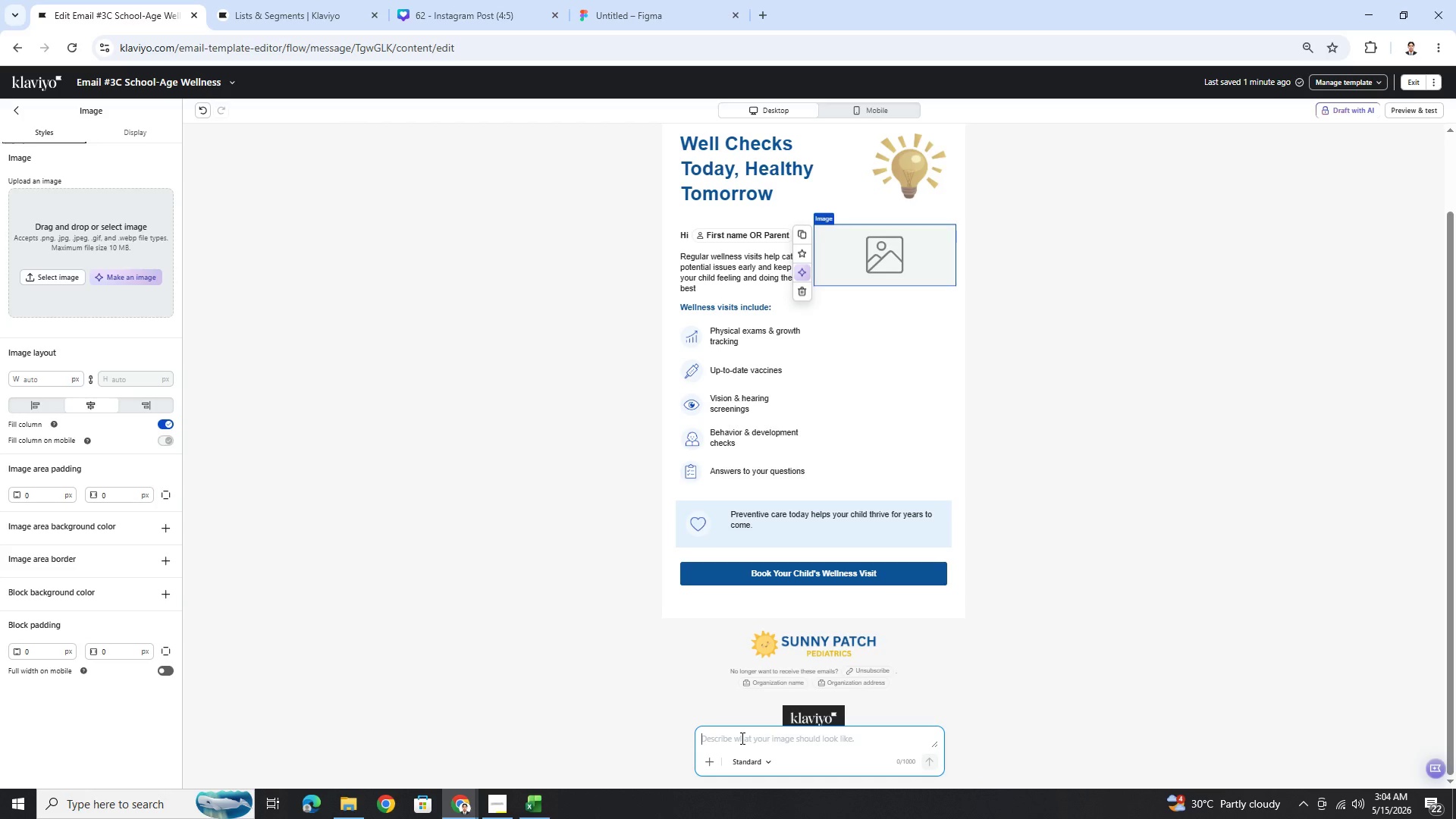 
wait(6.28)
 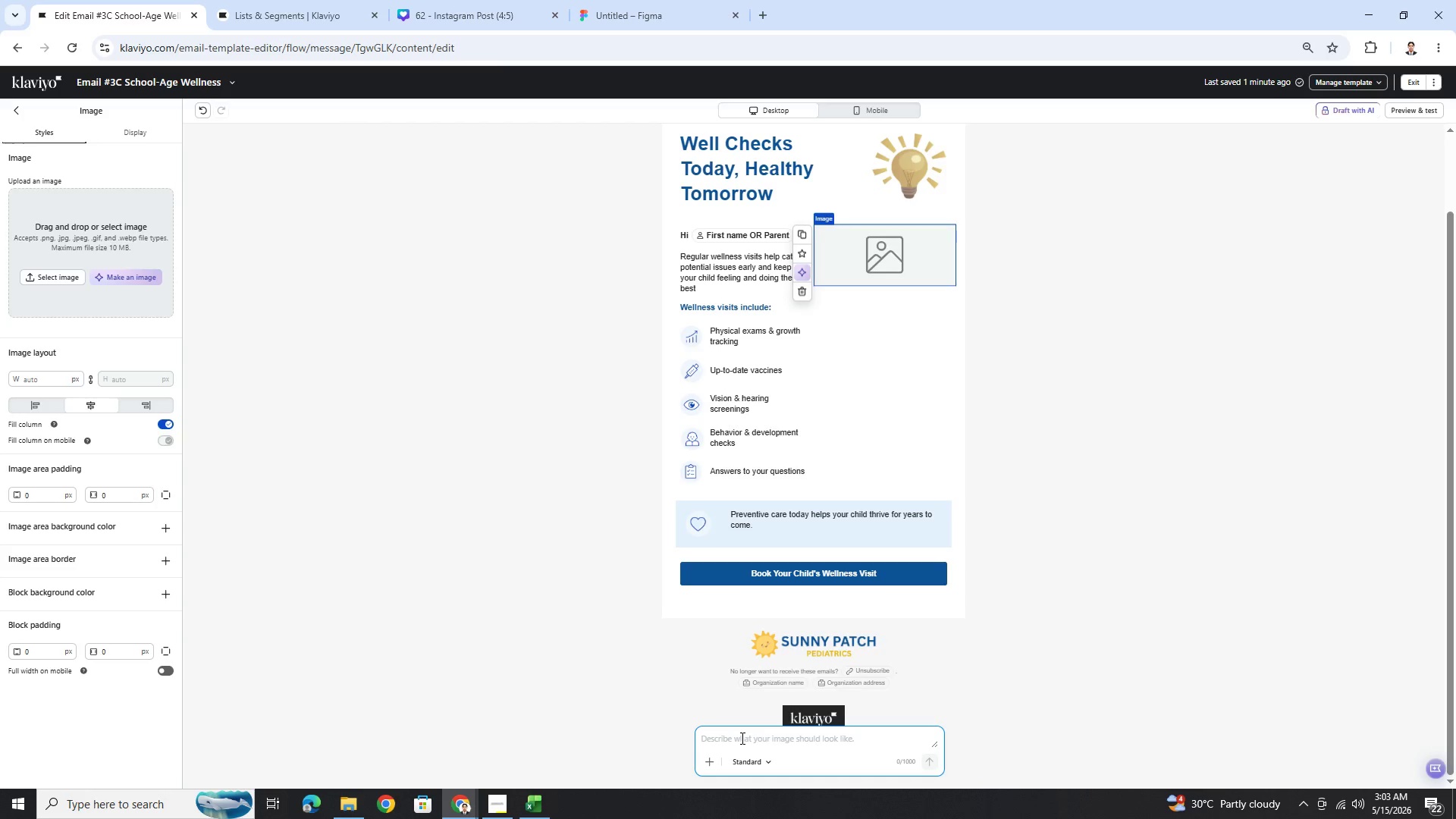 
type(A friendly pediatric doctor smiling while checking a school-age child with a sthethoscope )
 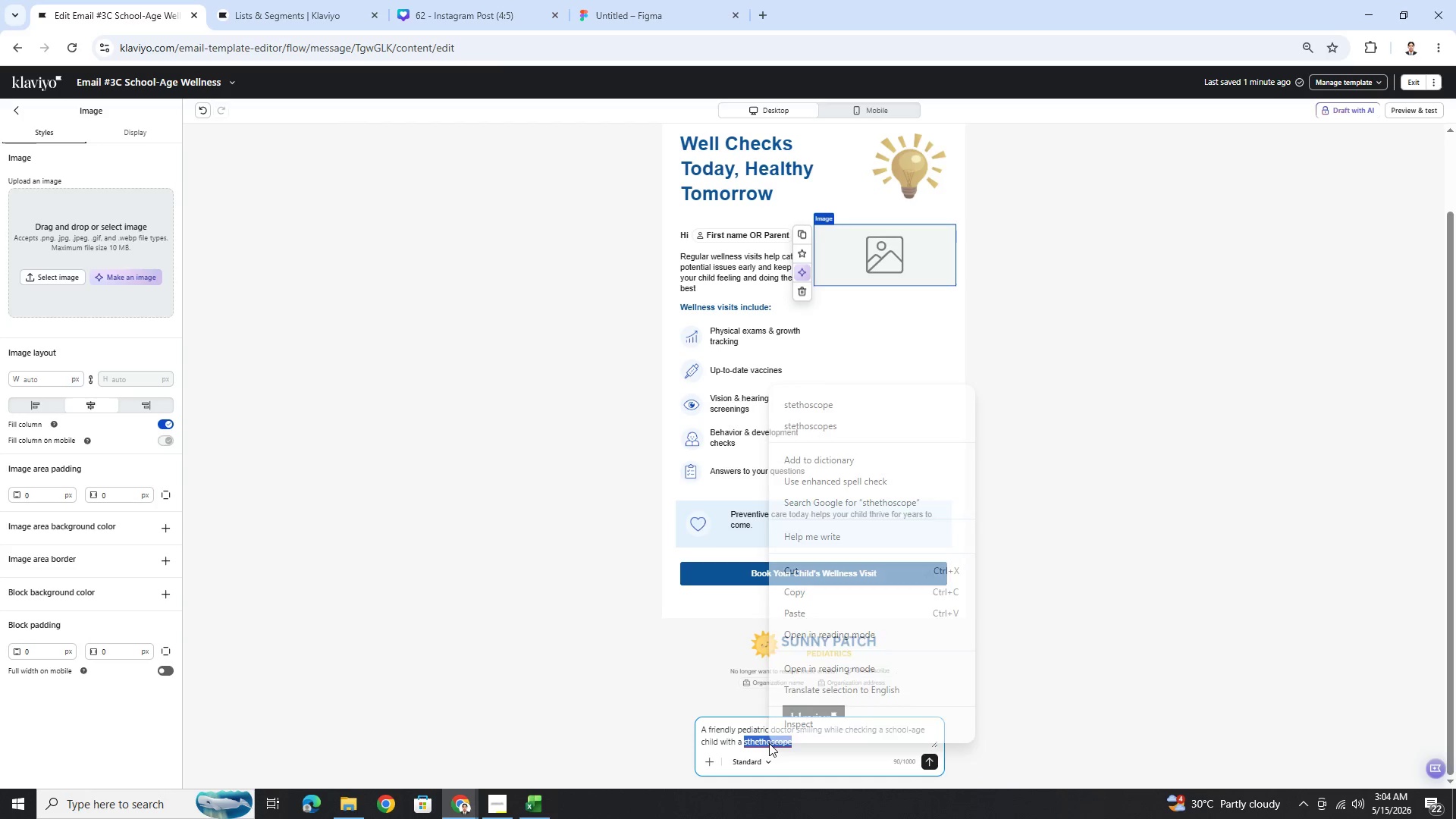 
left_click([828, 403])
 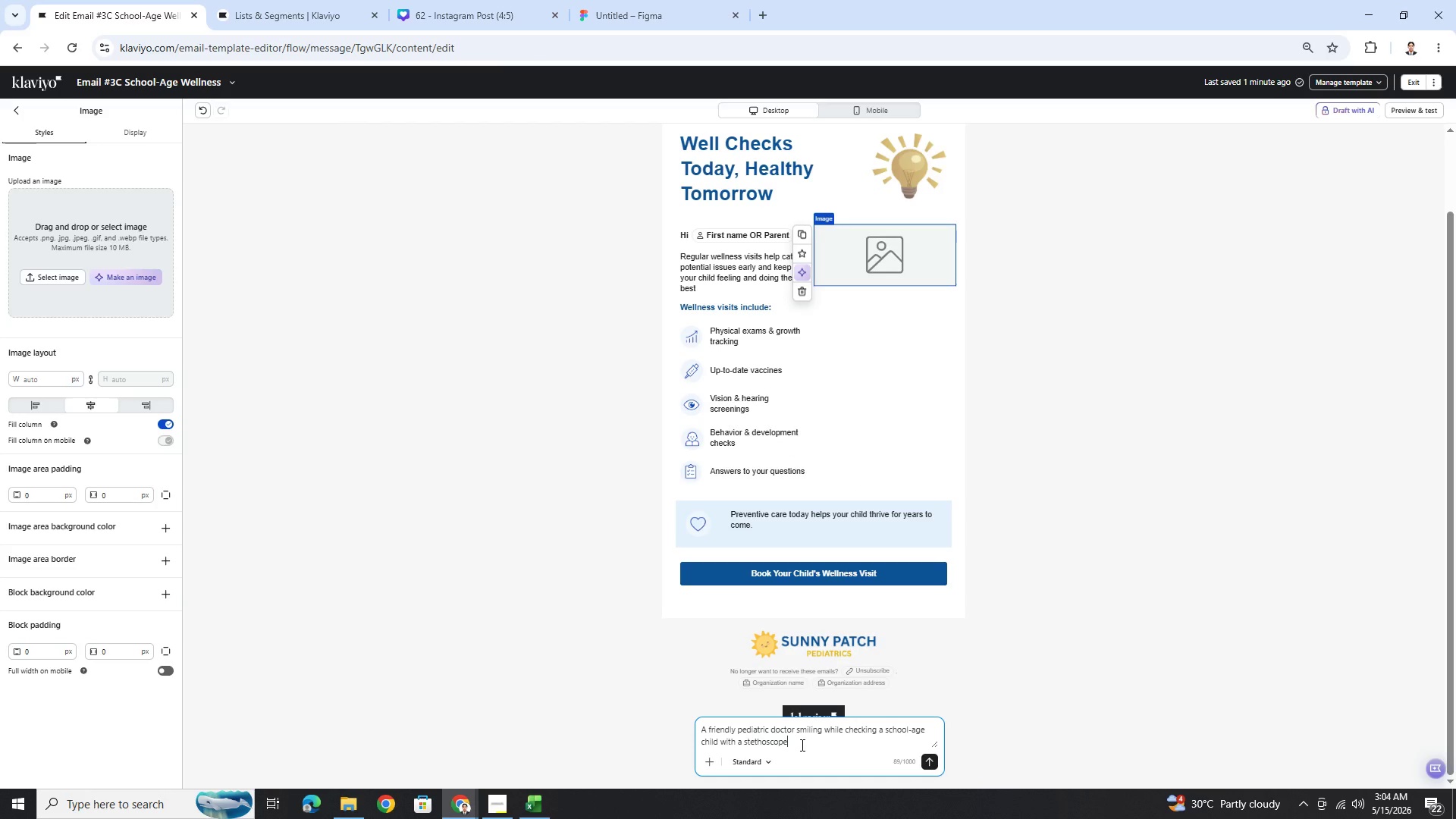 
key(Space)
 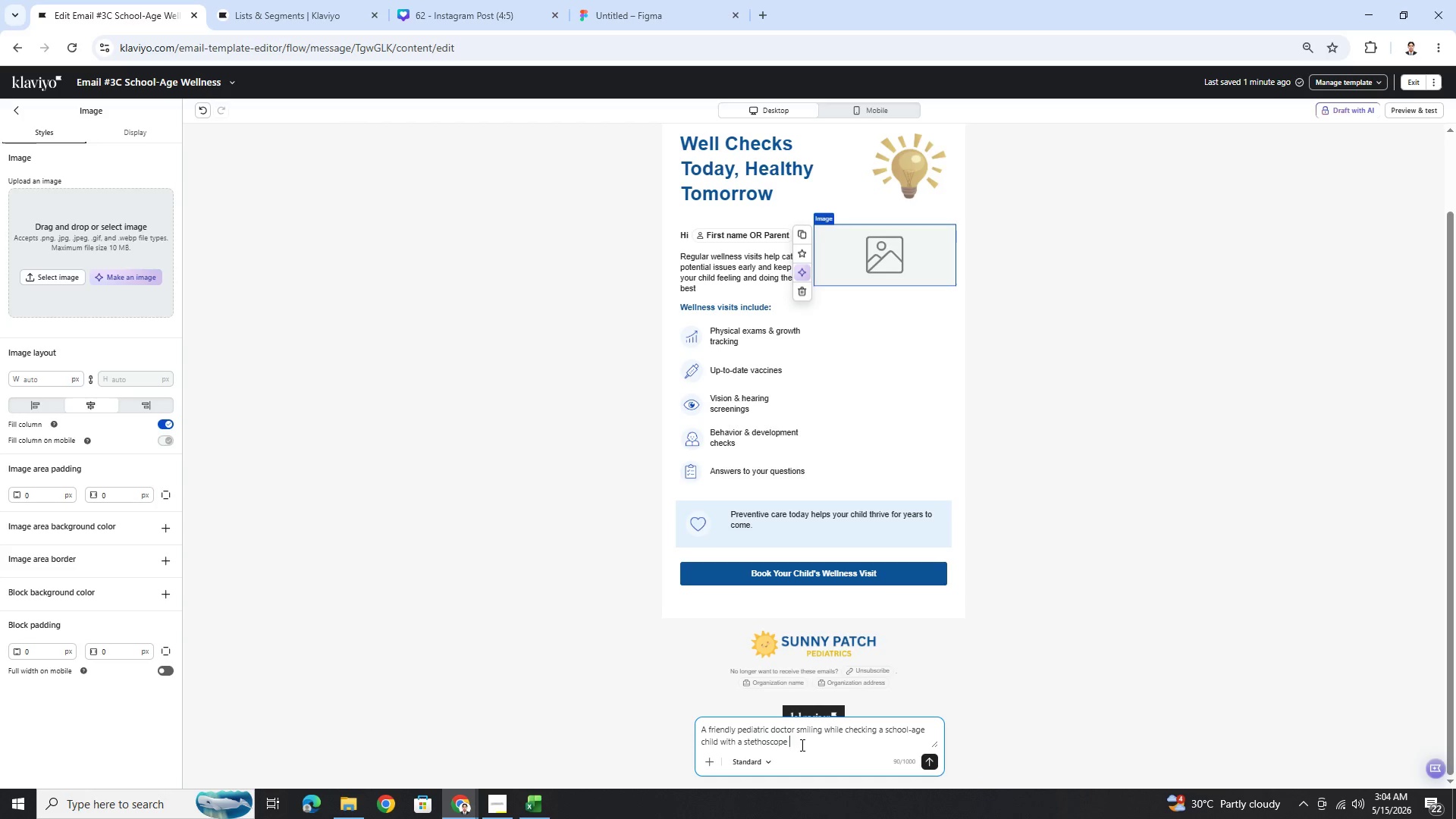 
type(in a bright modern clinic, the child si)
key(Backspace)
key(Backspace)
type(is smiling and relac)
key(Backspace)
type(xed, soft natural lighting, clean white and pastel blue environment, )
 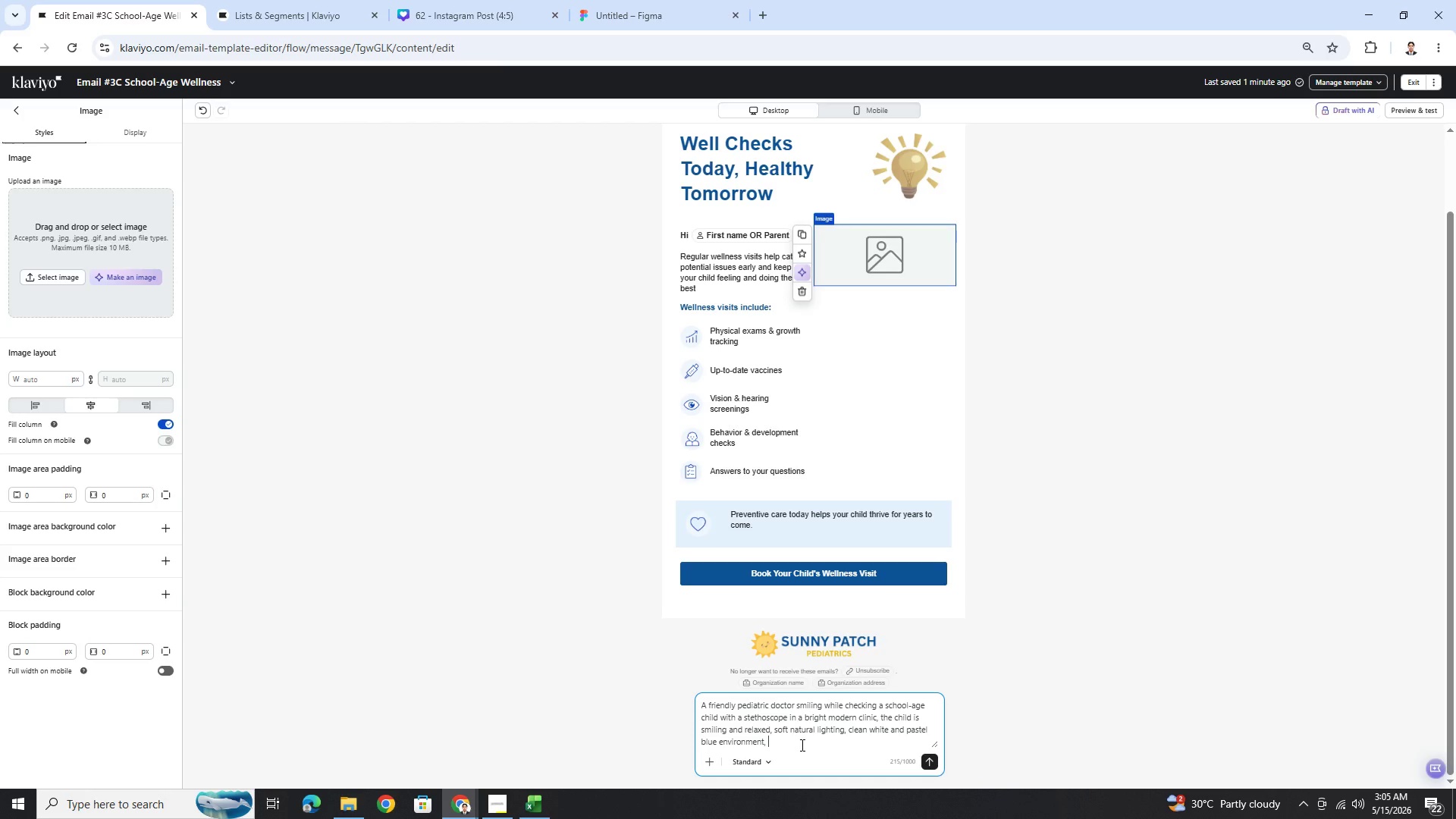 
type(healthcare setting but warm and approachable, realistic lifestyle photography, )
 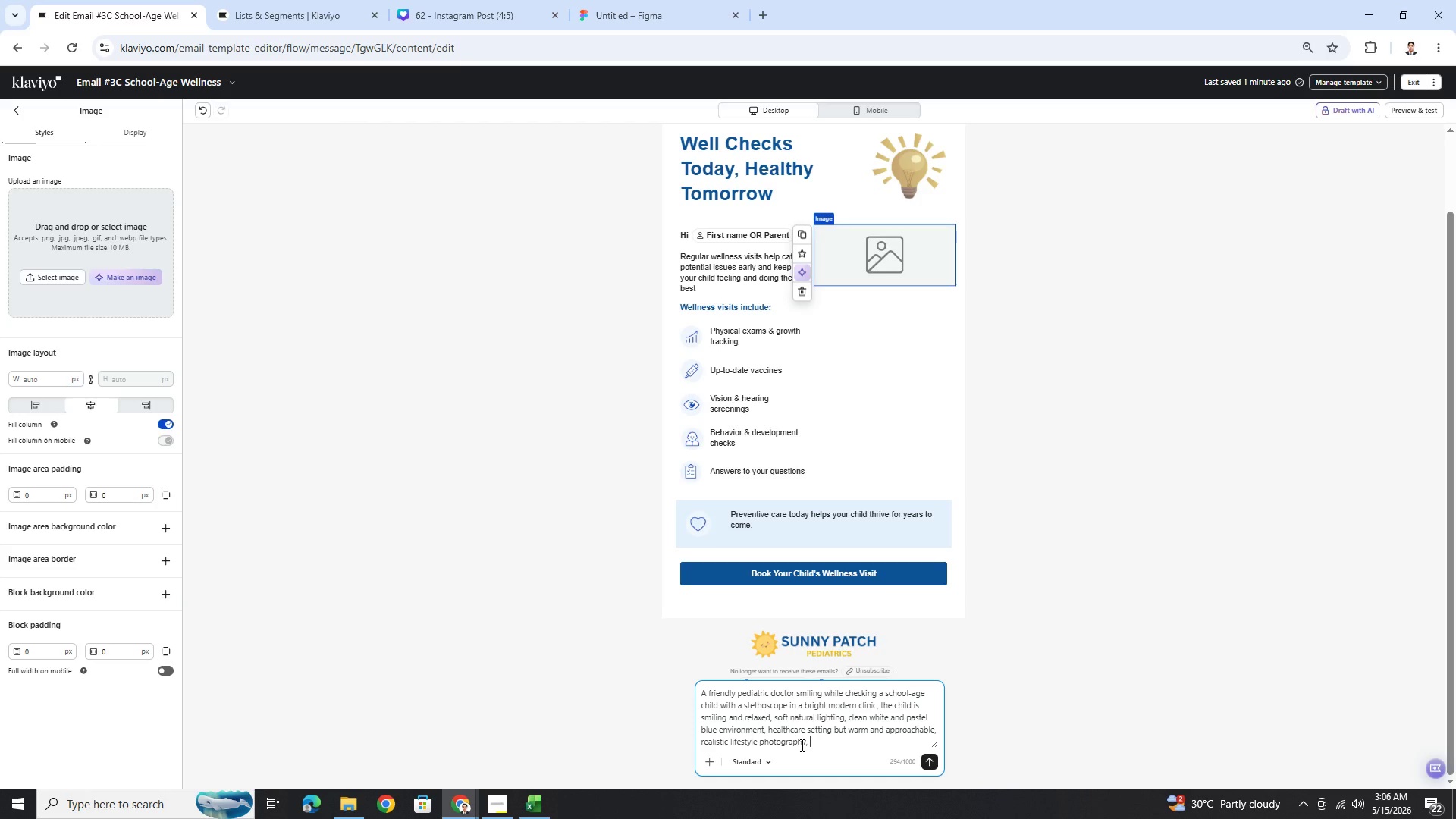 
type(minimal background clutter, )
 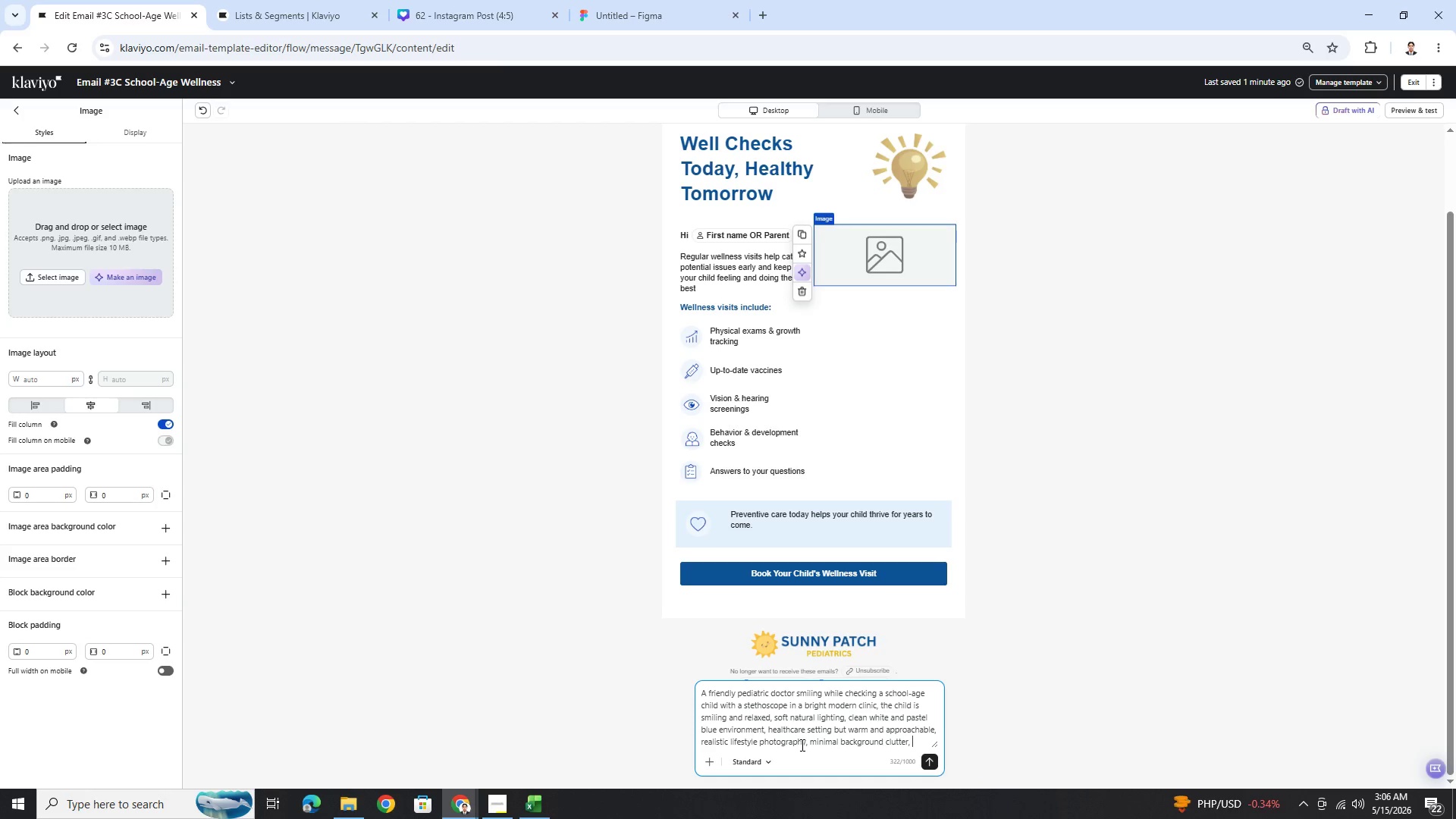 
wait(6.34)
 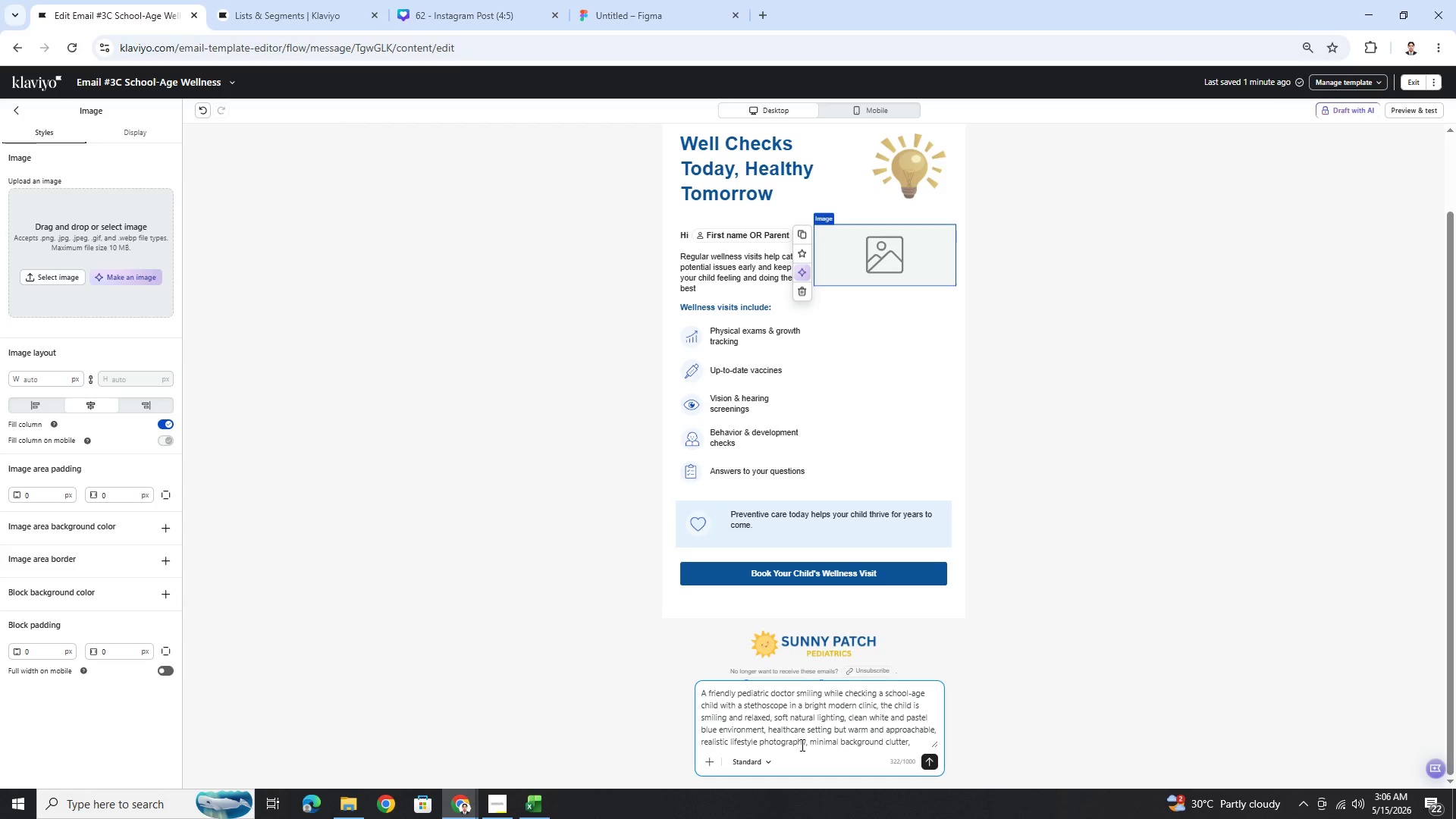 
type(no text)
 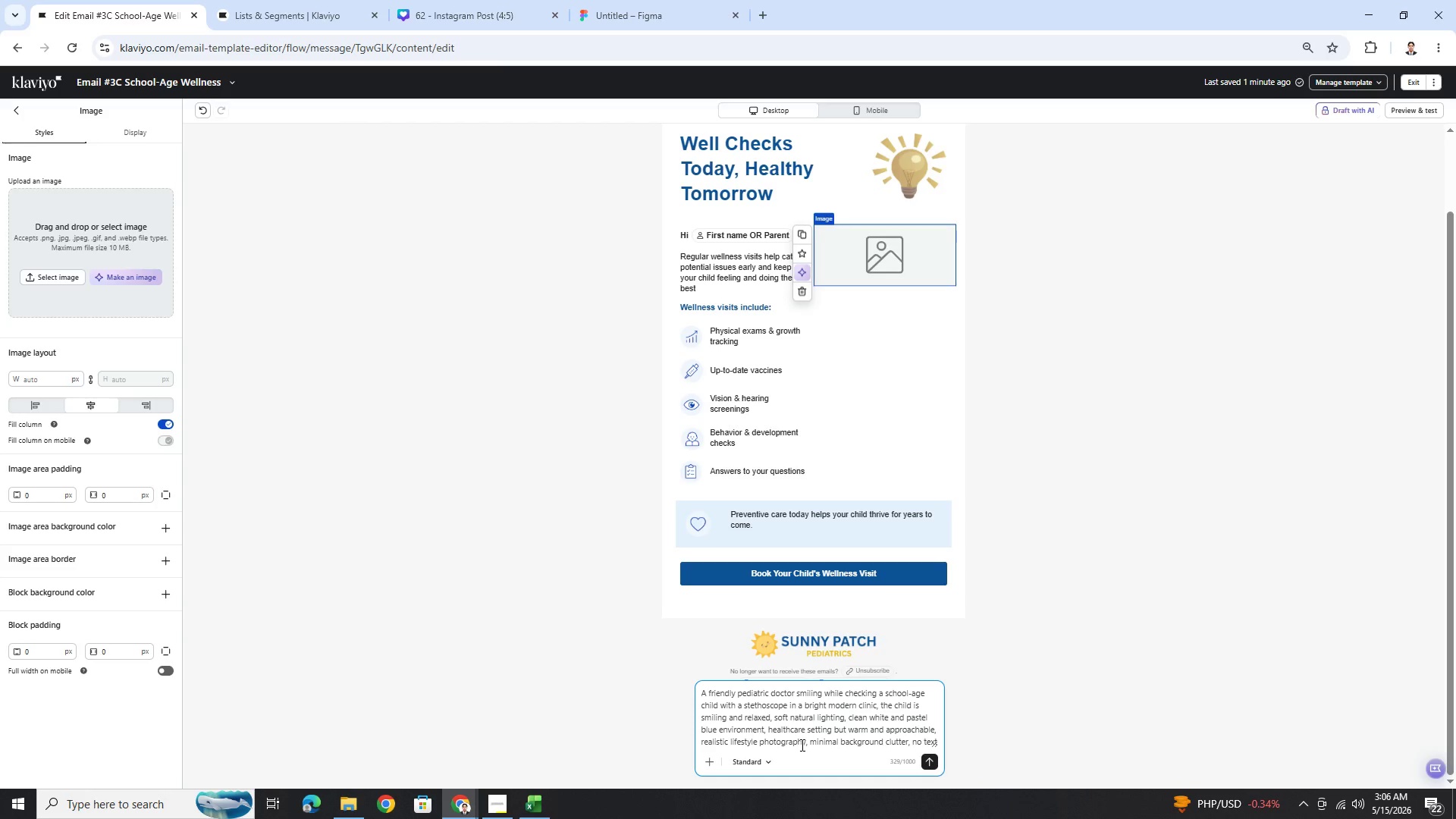 
key(Enter)
 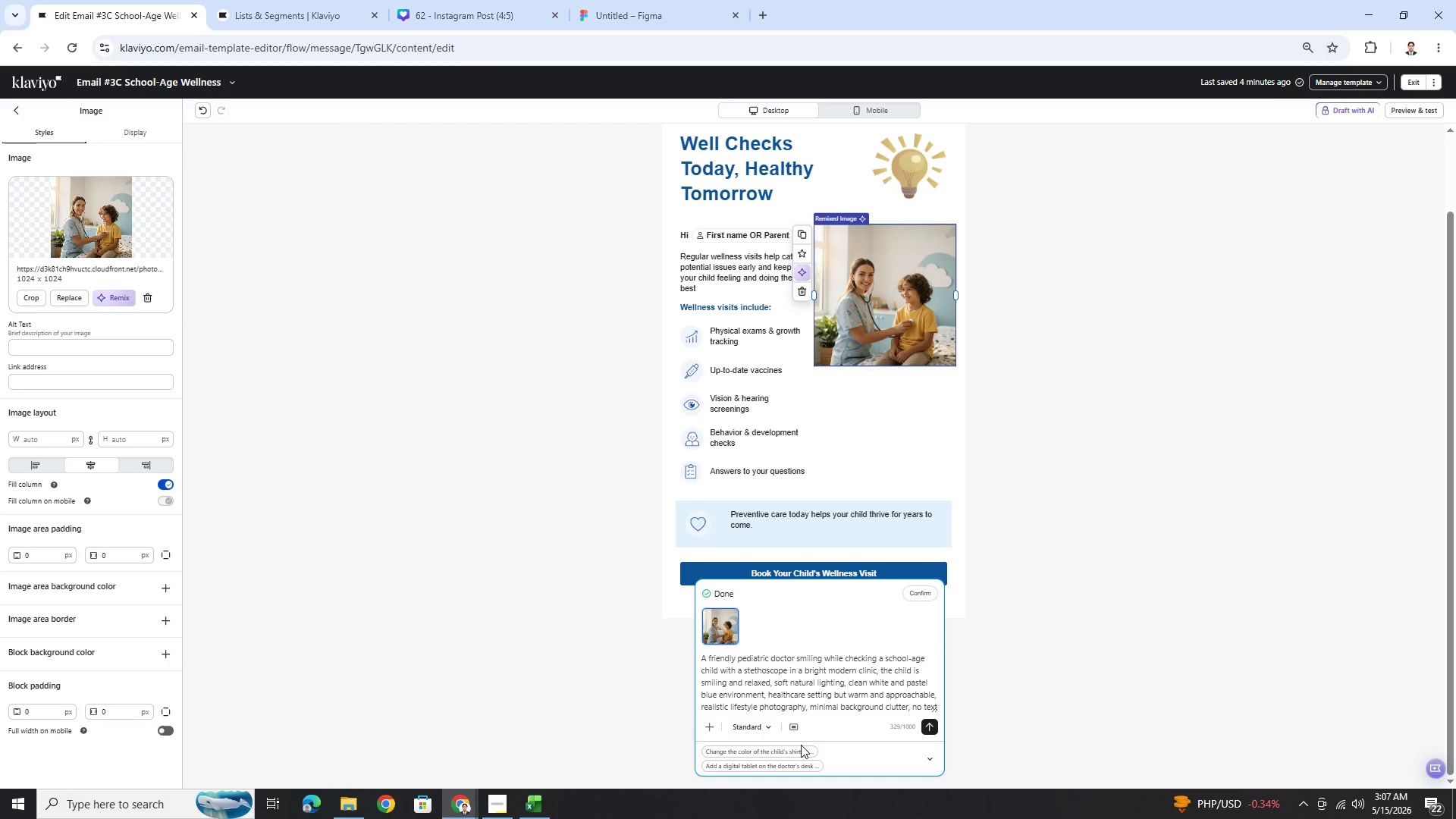 
wait(30.25)
 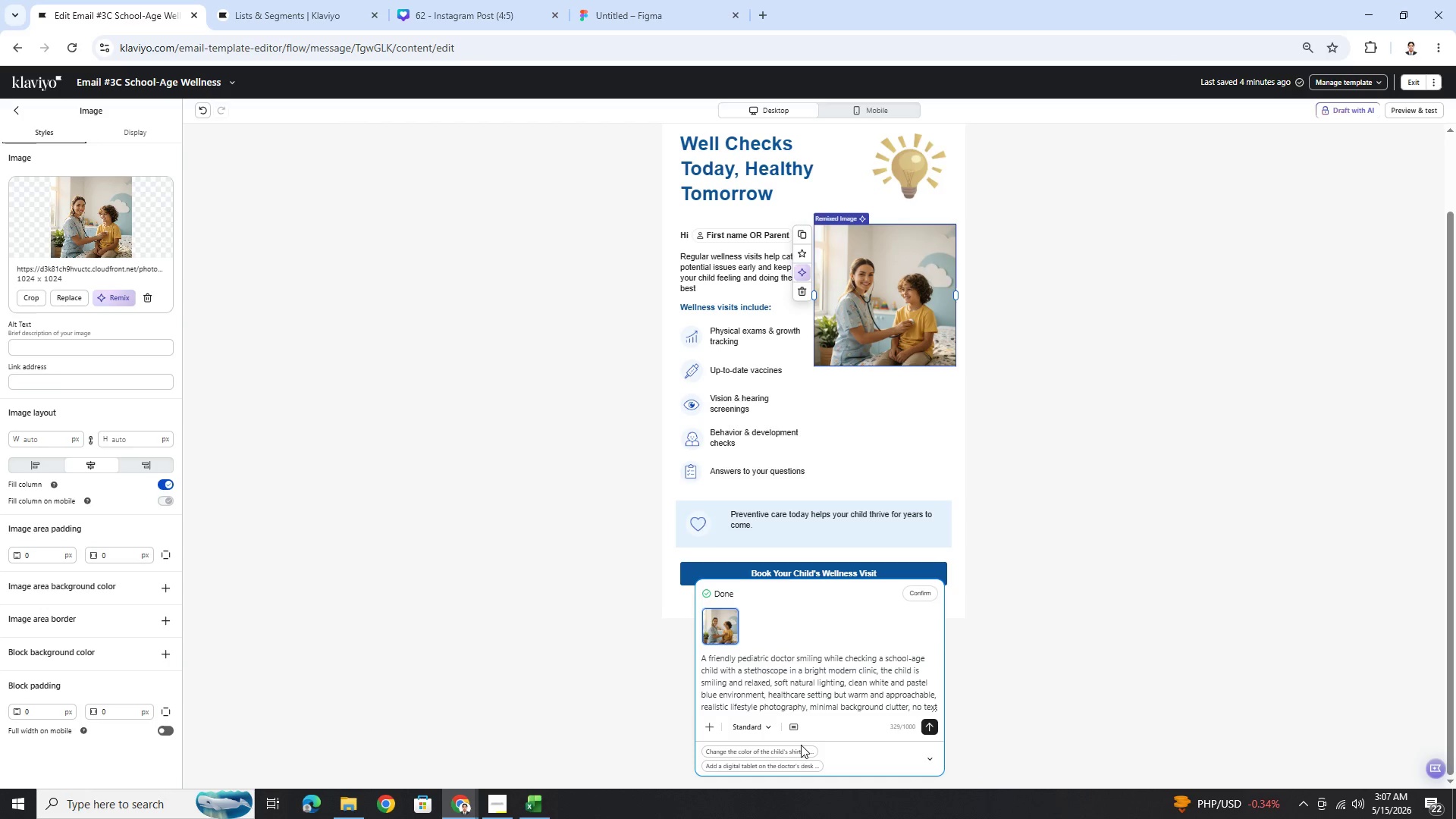 
left_click([921, 592])
 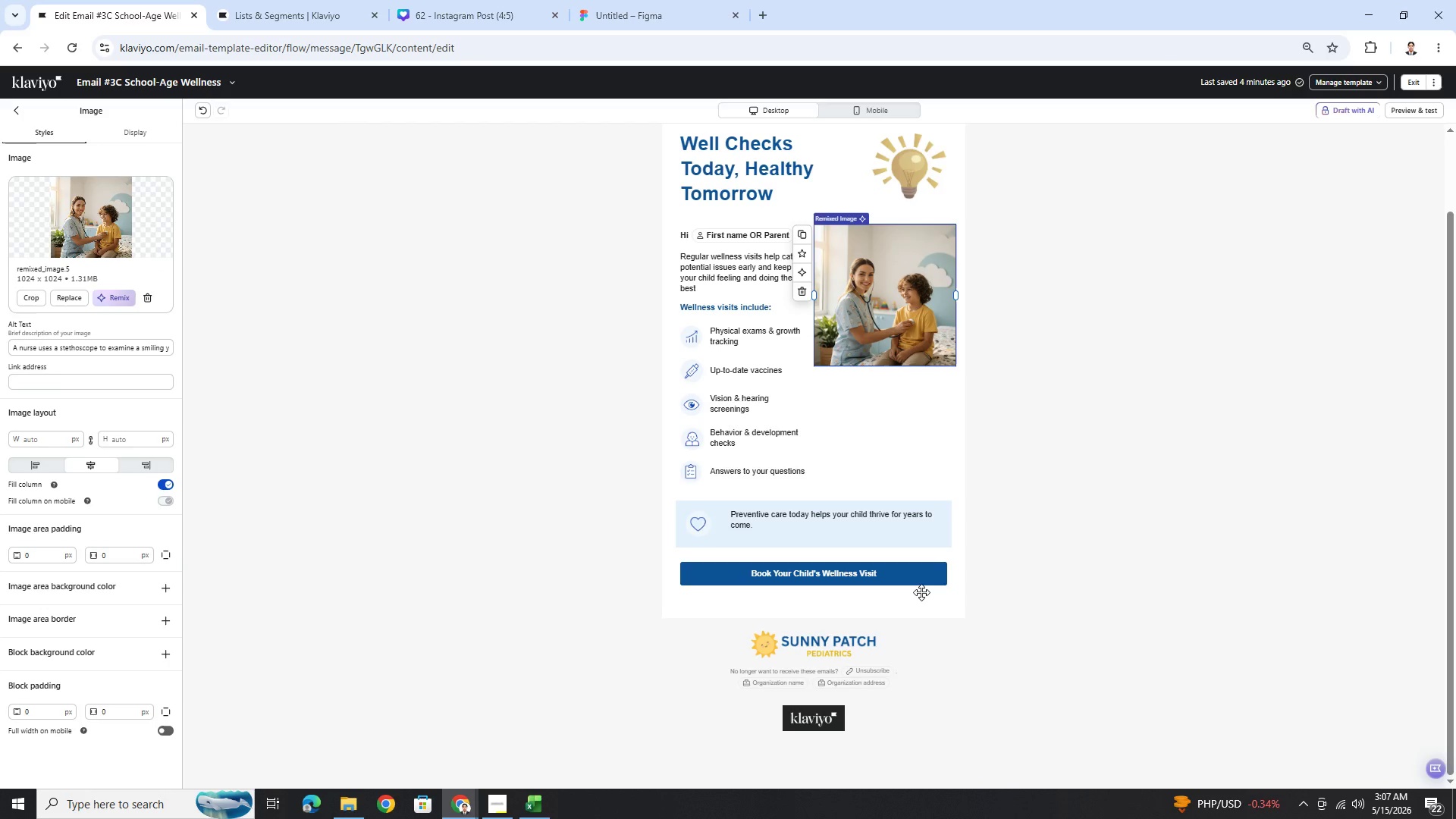 
wait(10.45)
 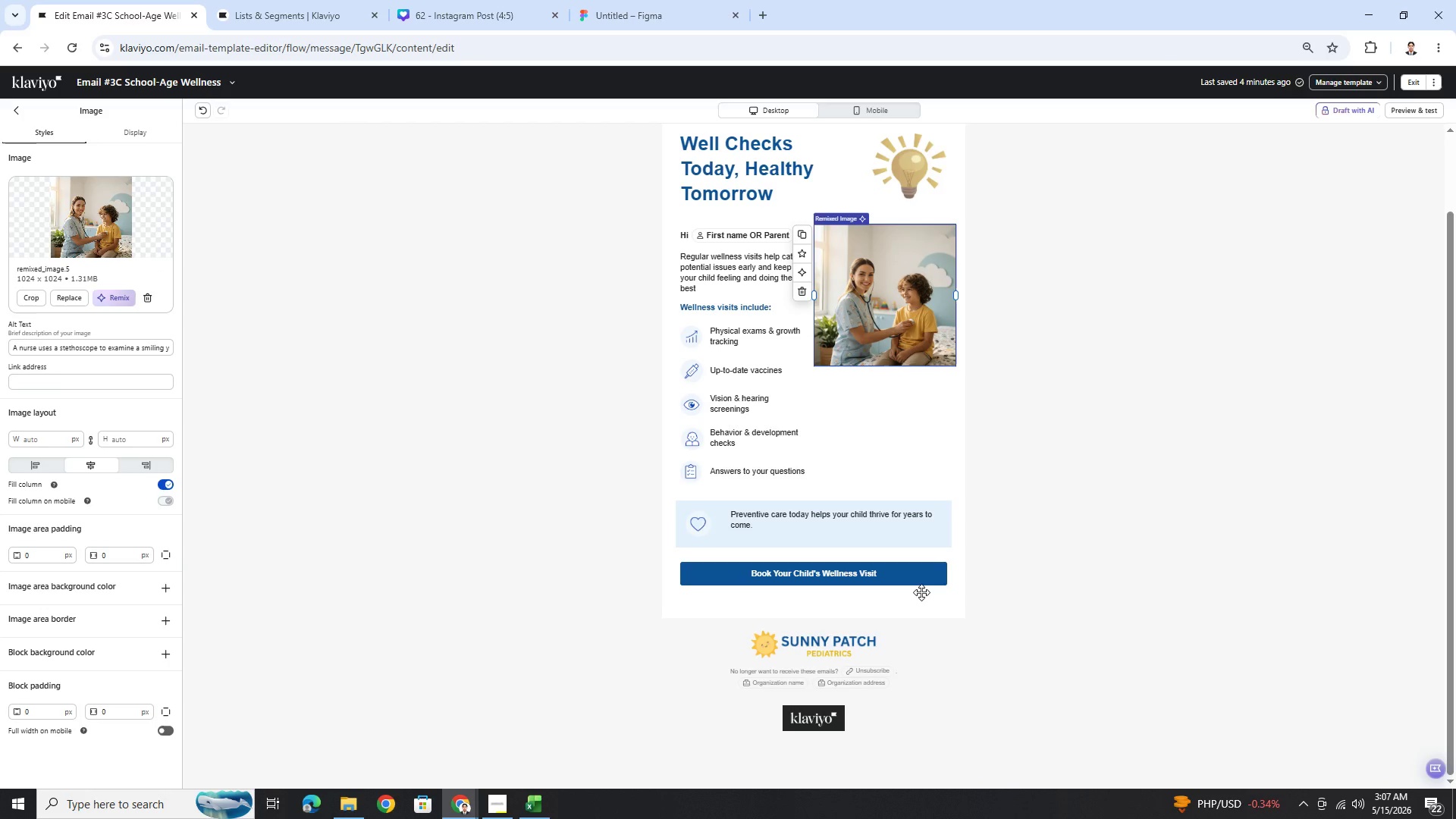 
left_click([40, 297])
 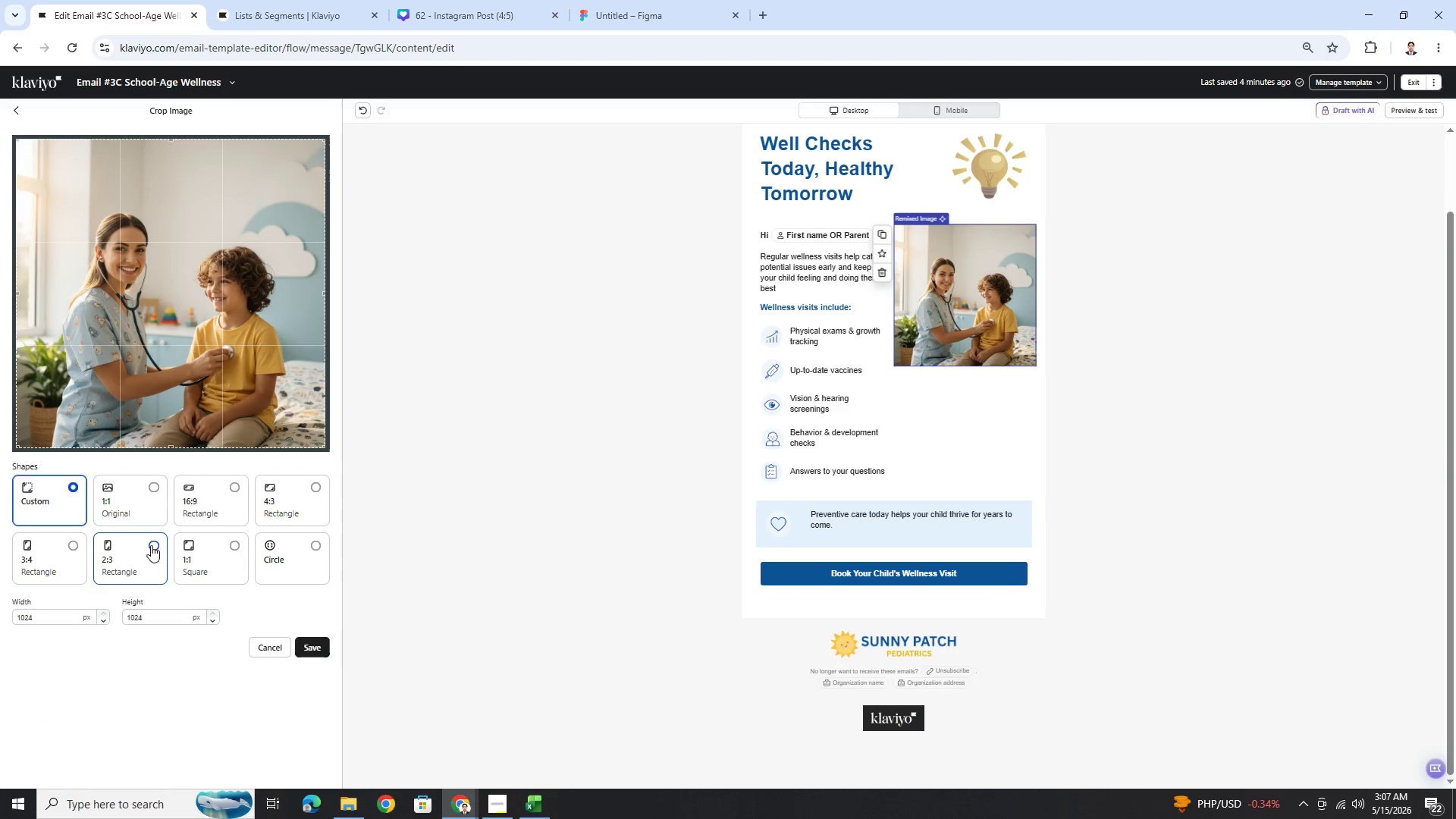 
left_click_drag(start_coordinate=[132, 350], to_coordinate=[185, 352])
 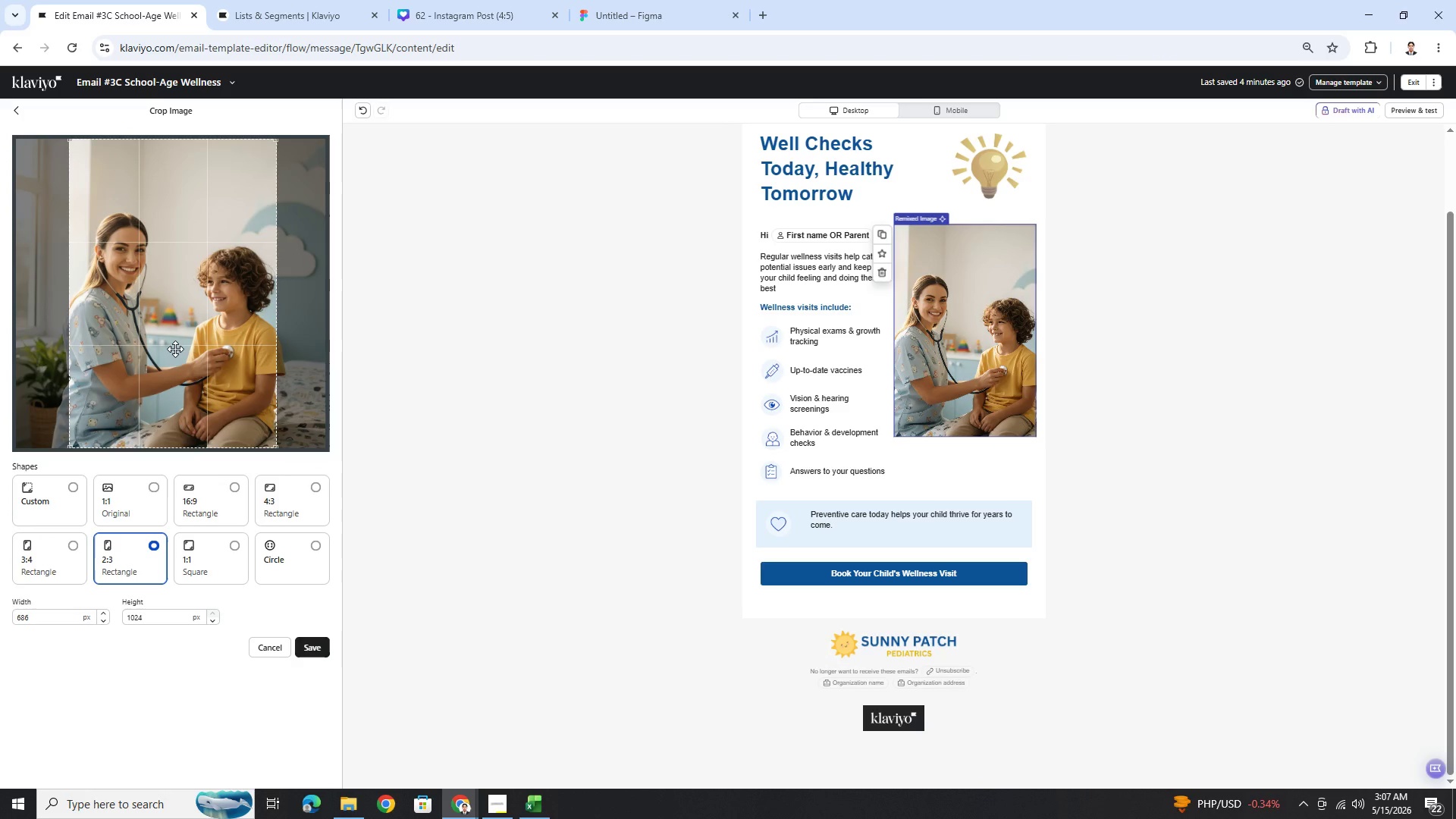 
wait(10.22)
 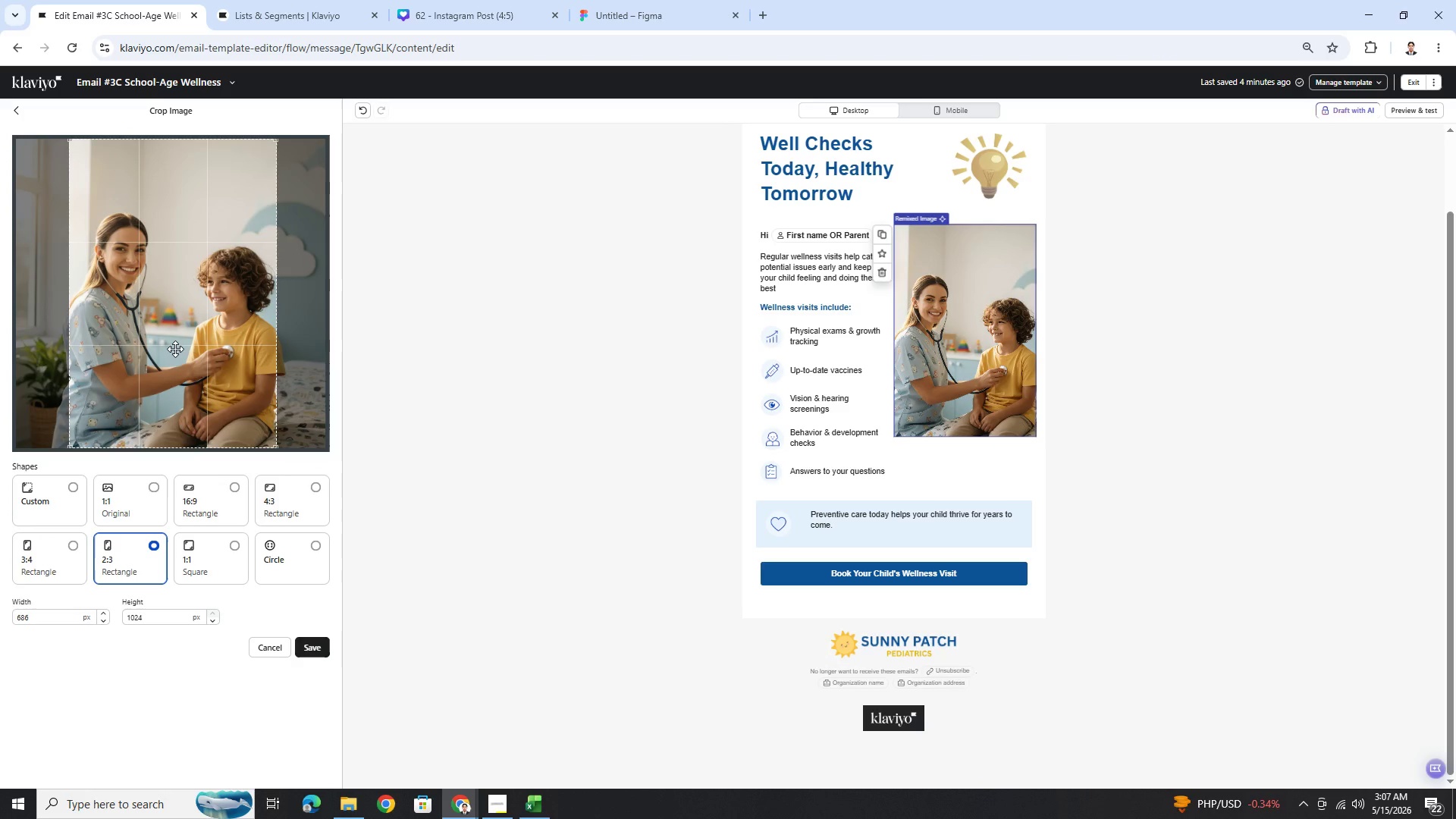 
left_click([312, 640])
 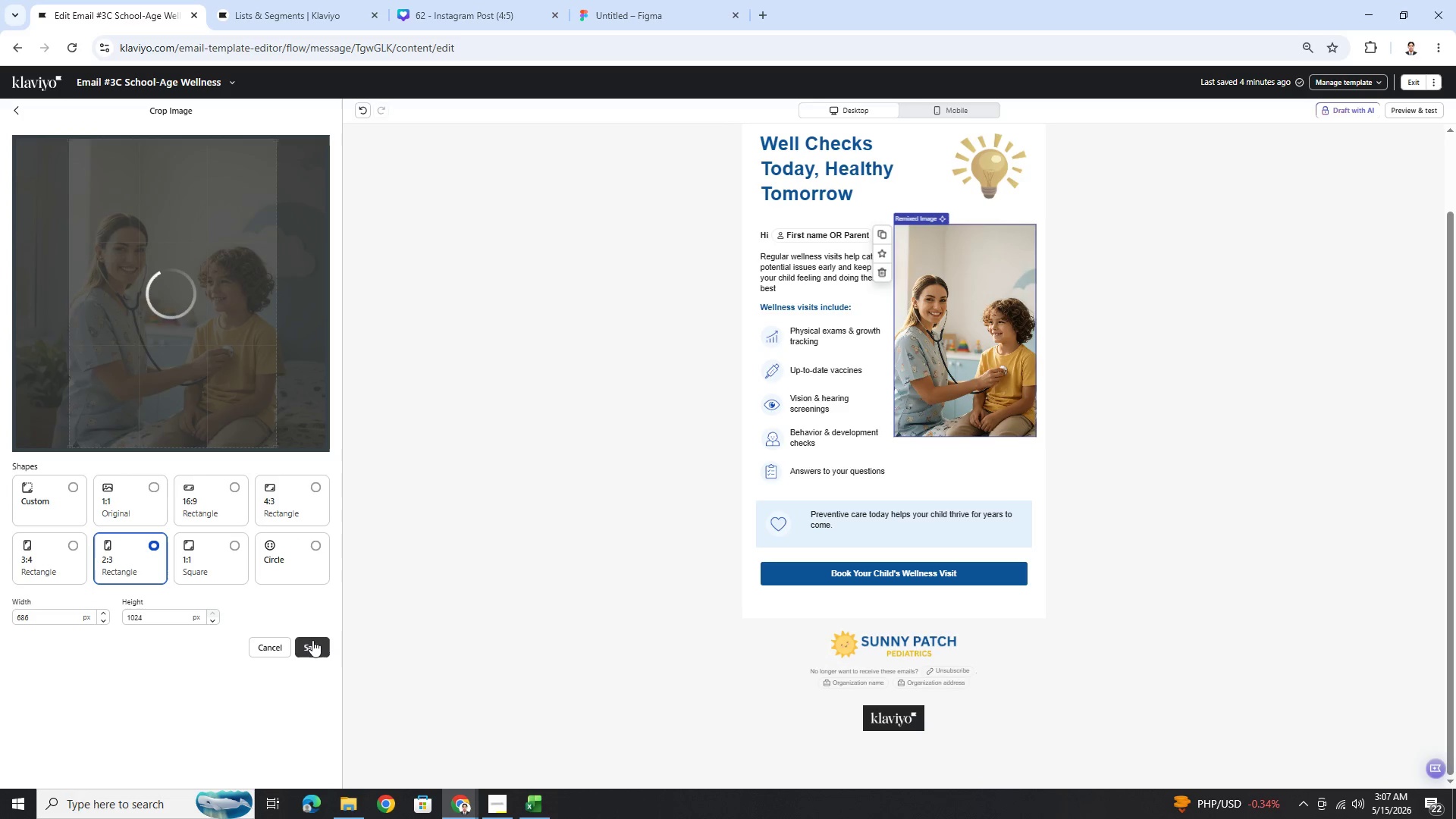 
wait(8.03)
 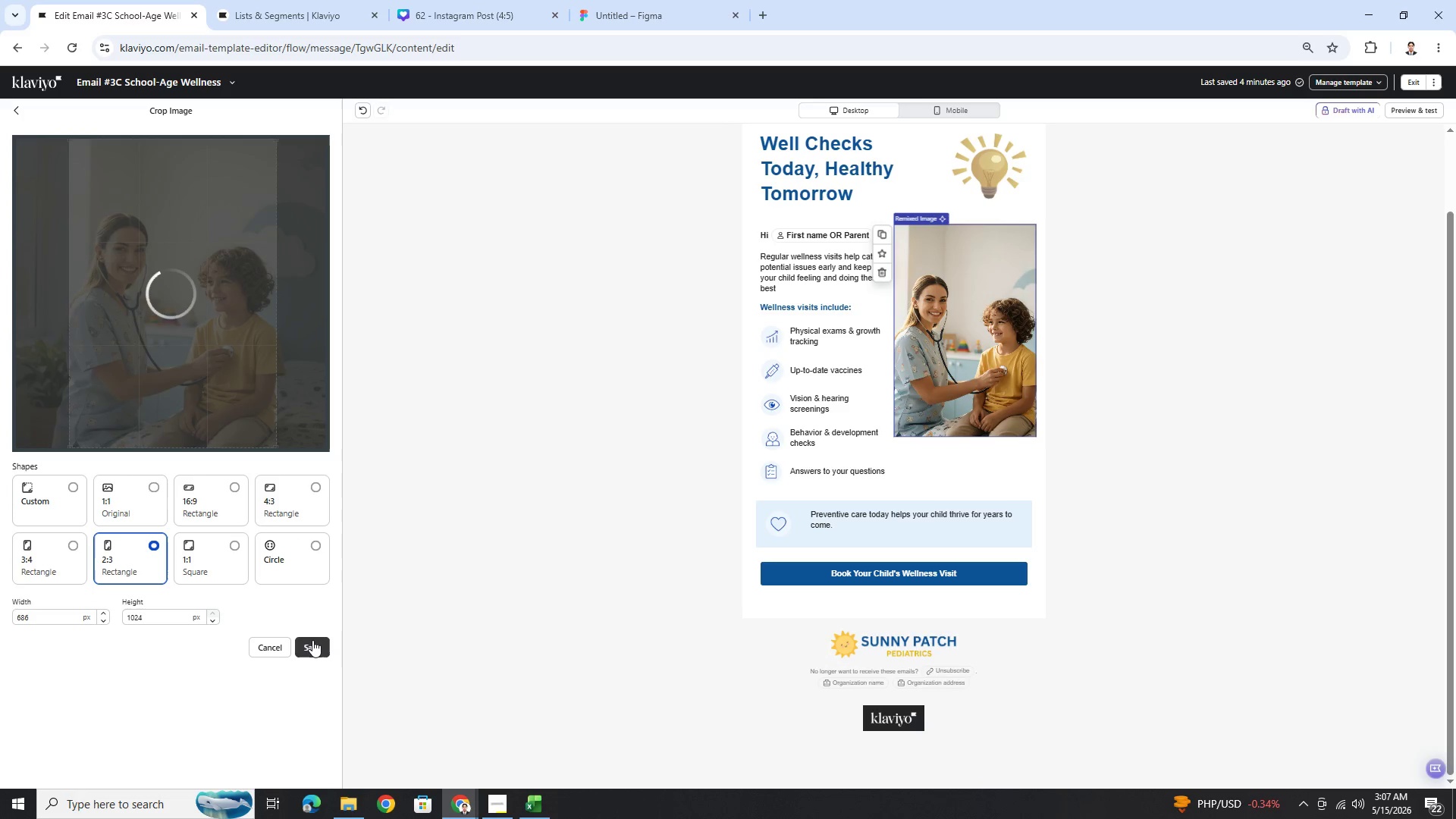 
left_click([1109, 632])
 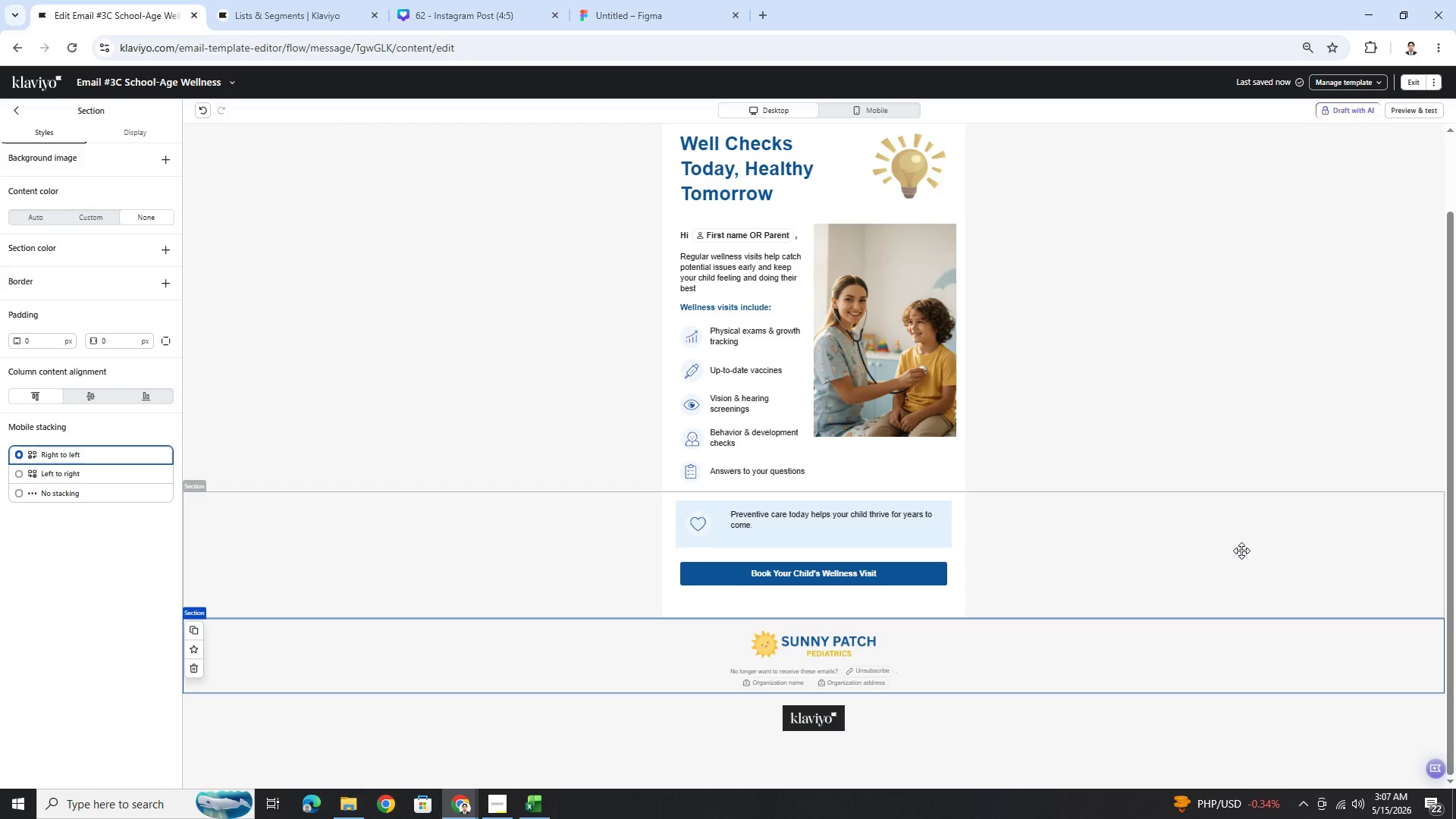 
scroll: coordinate [1241, 551], scroll_direction: up, amount: 2.0
 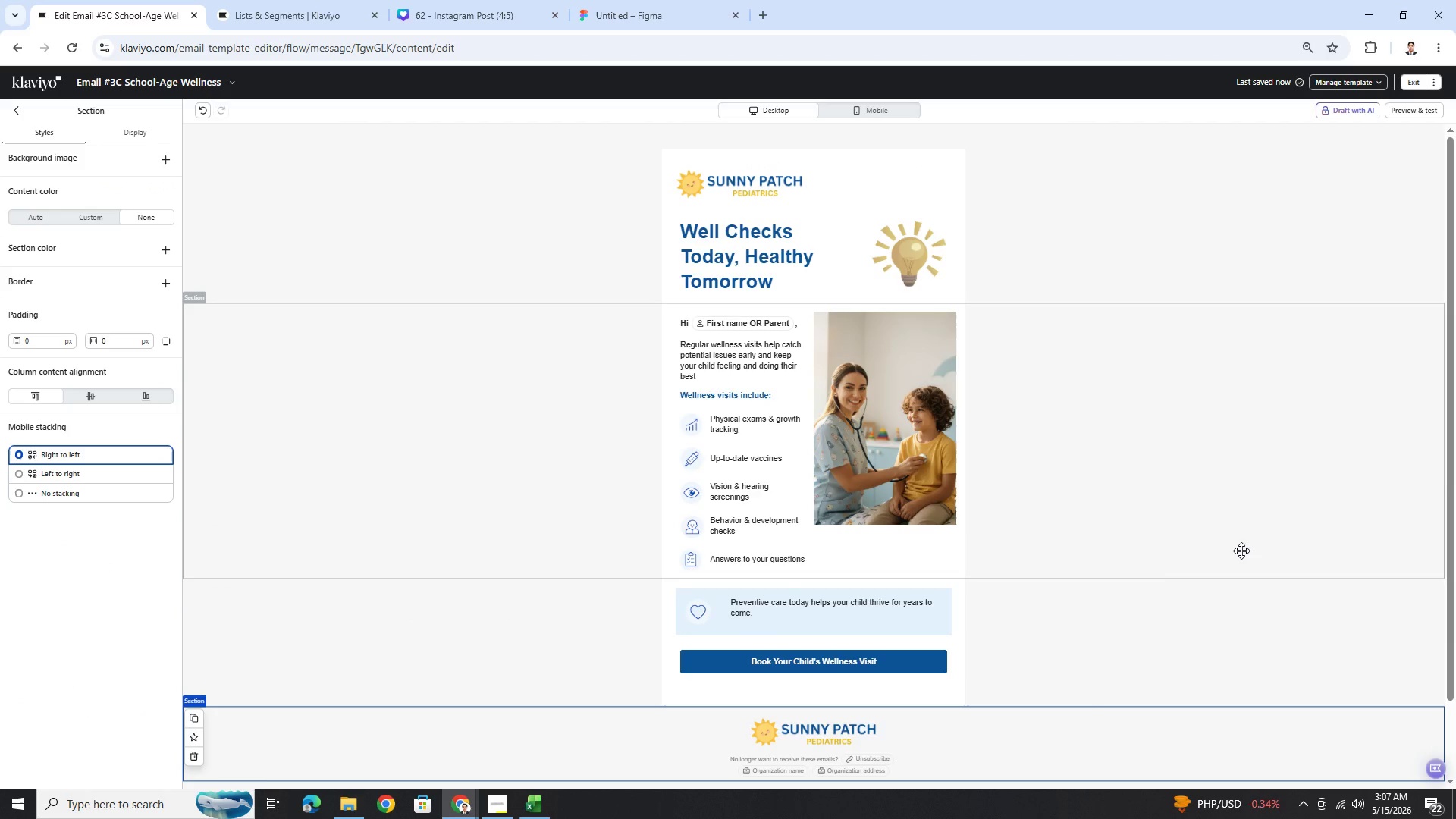 
wait(8.75)
 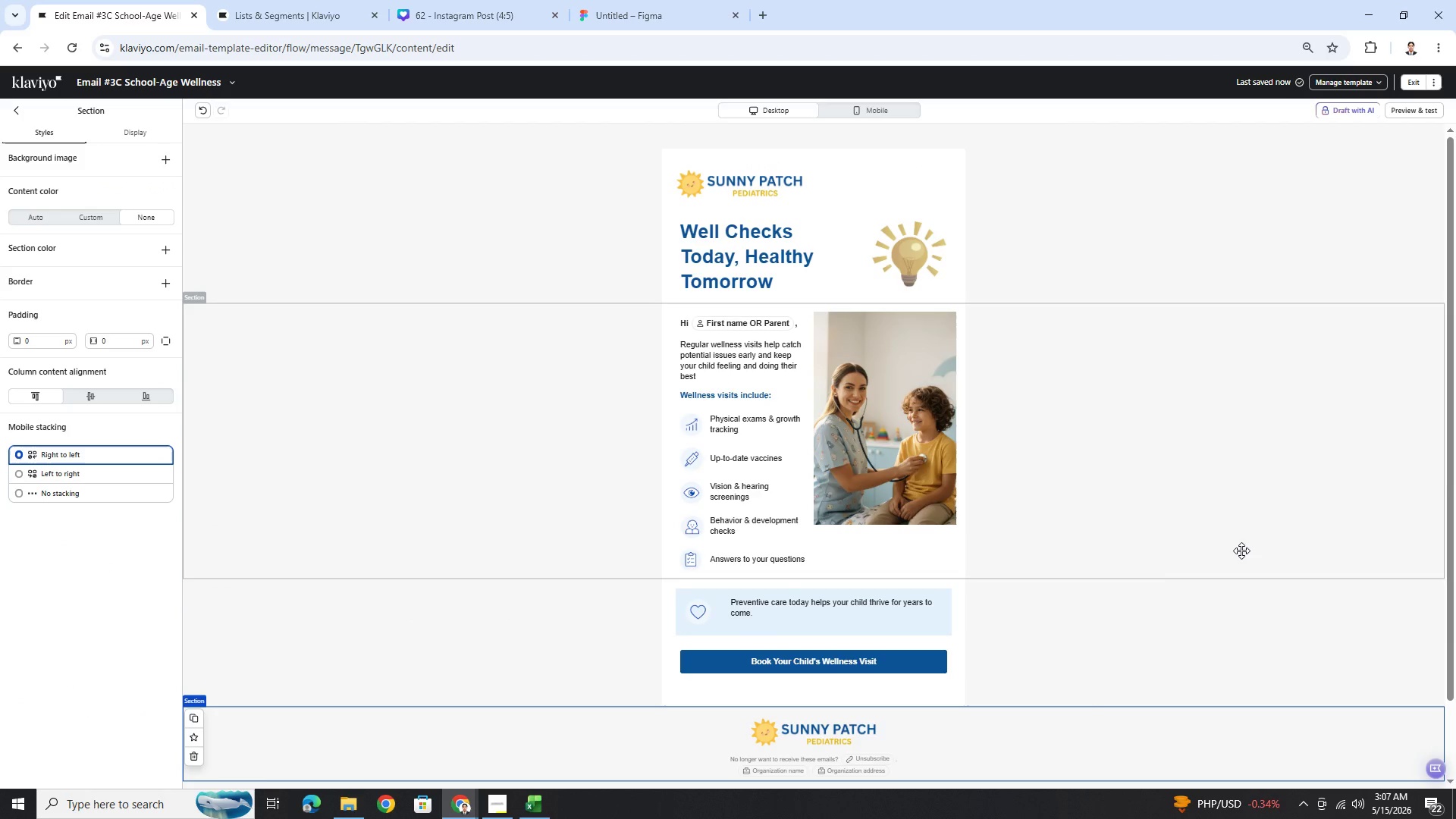 
scroll: coordinate [1241, 551], scroll_direction: down, amount: 5.0
 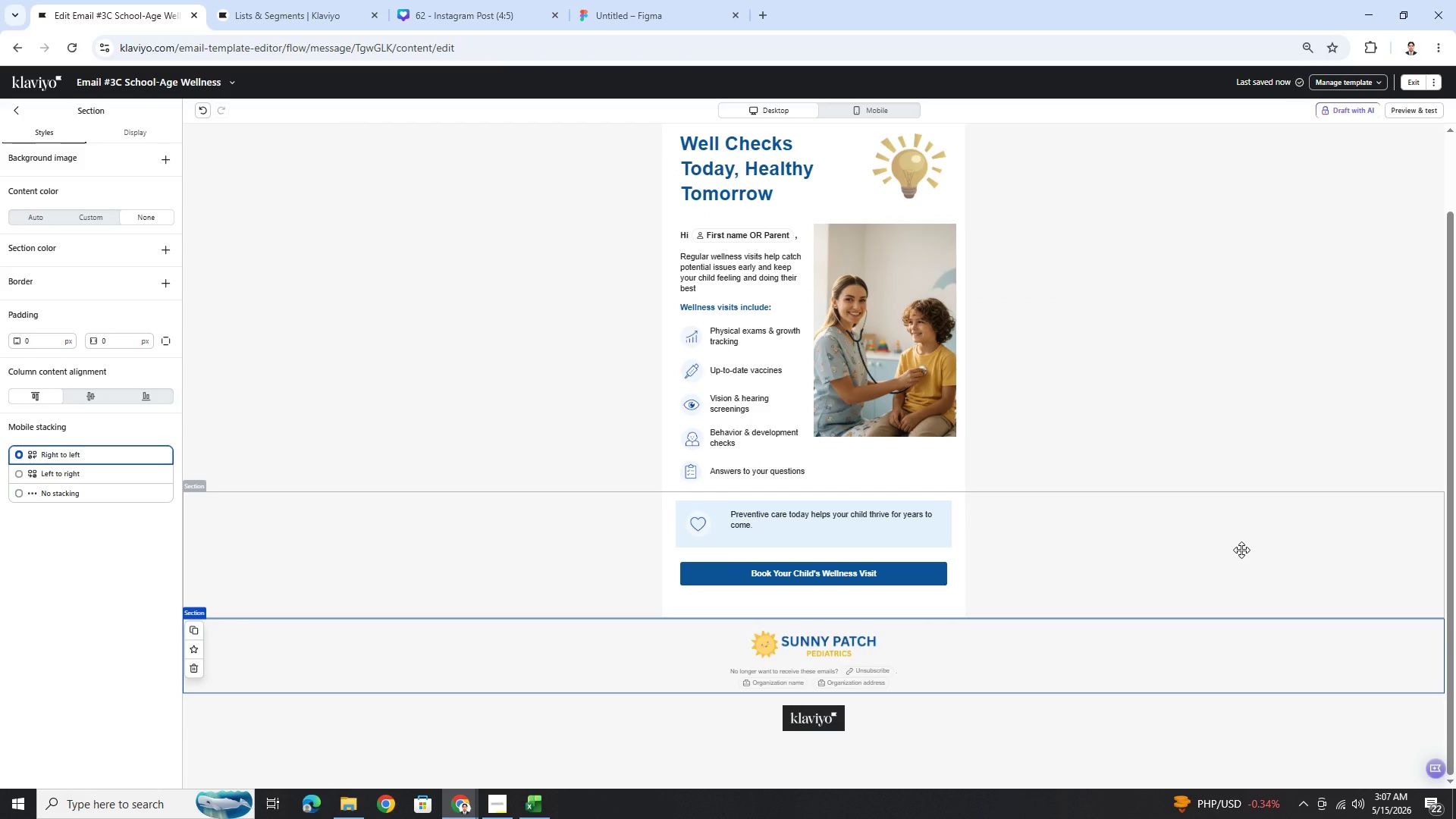 
scroll: coordinate [1241, 550], scroll_direction: up, amount: 3.0
 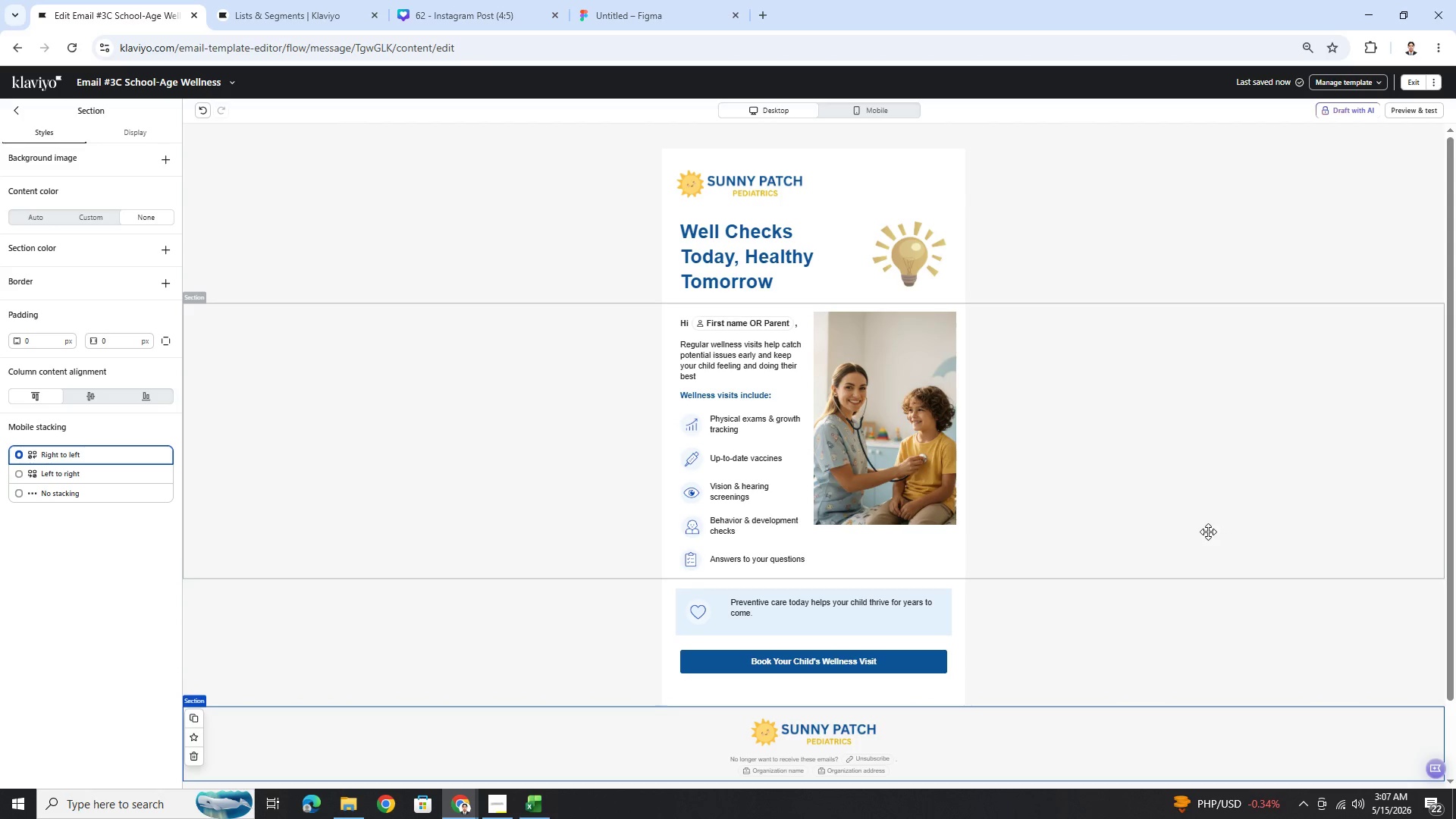 
left_click([914, 252])
 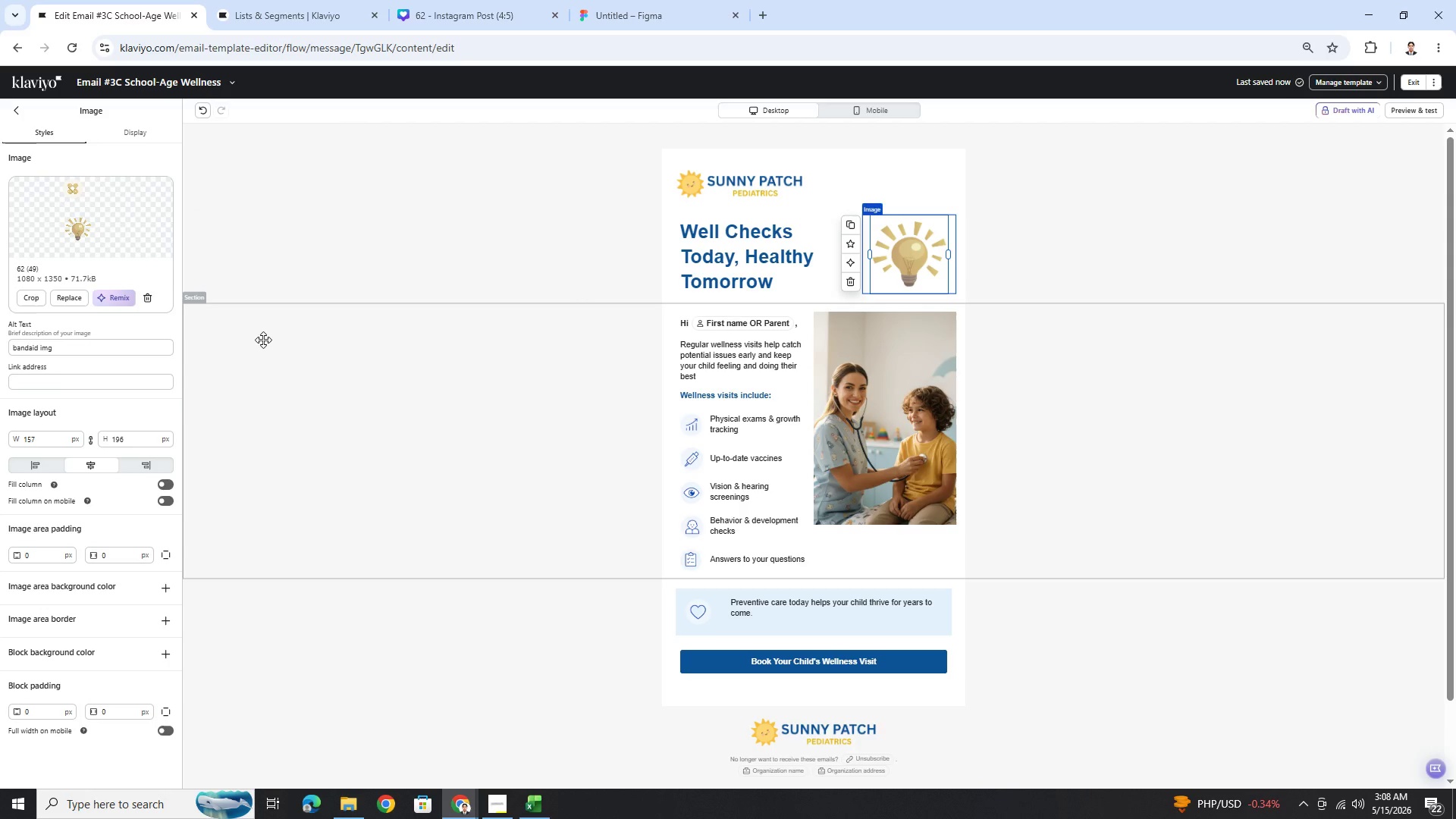 
wait(13.78)
 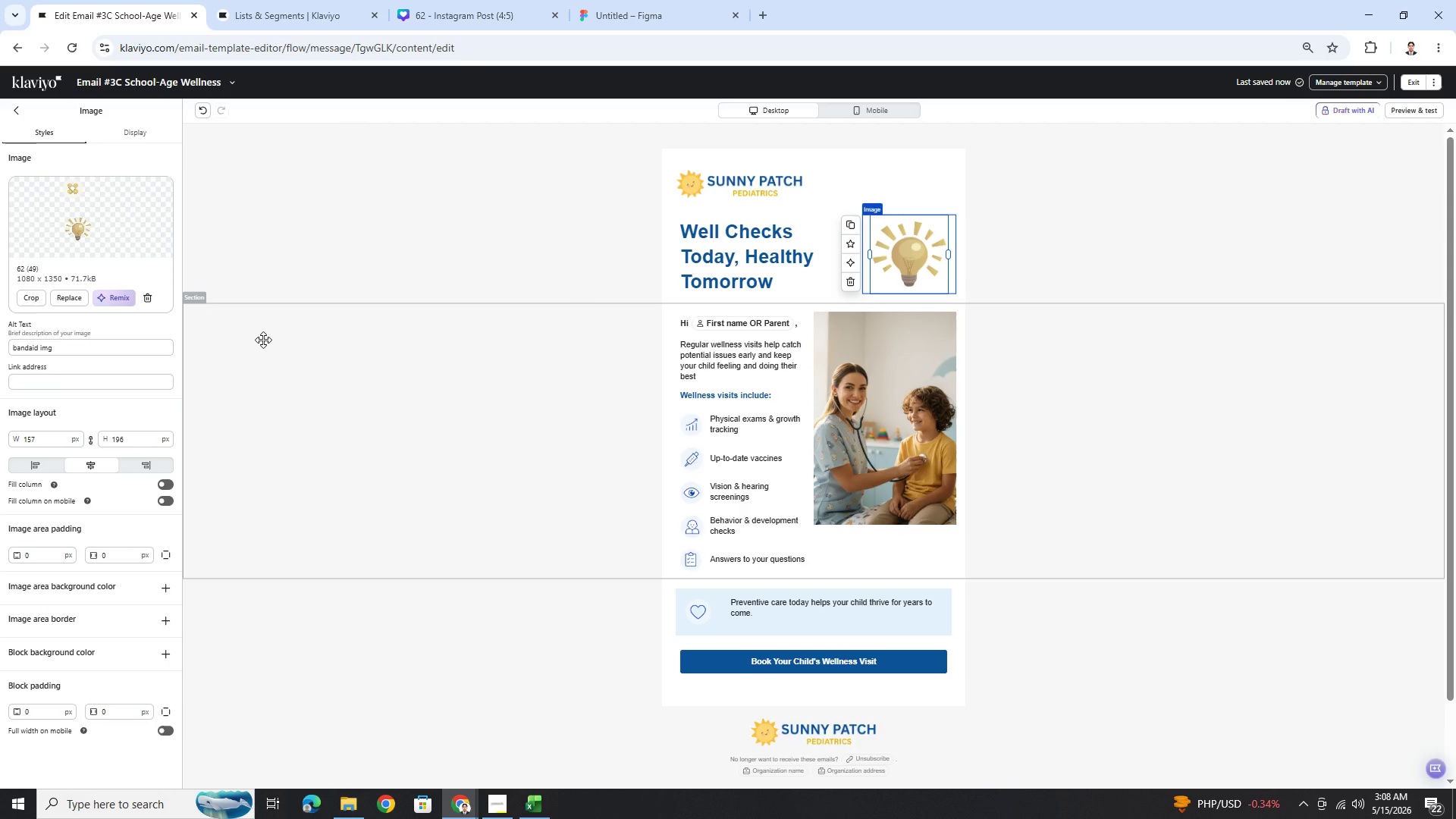 
left_click([30, 297])
 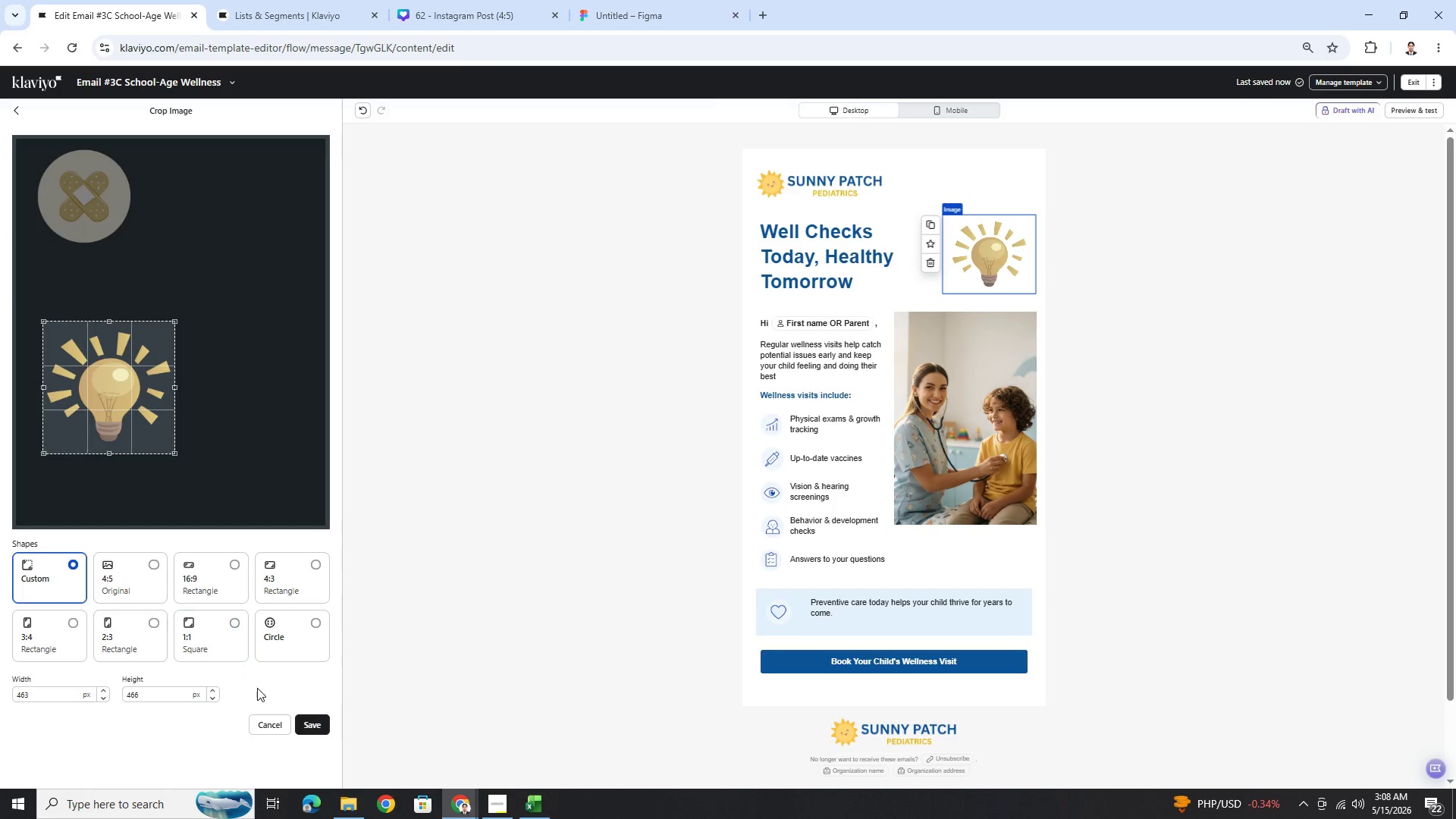 
left_click([270, 723])
 